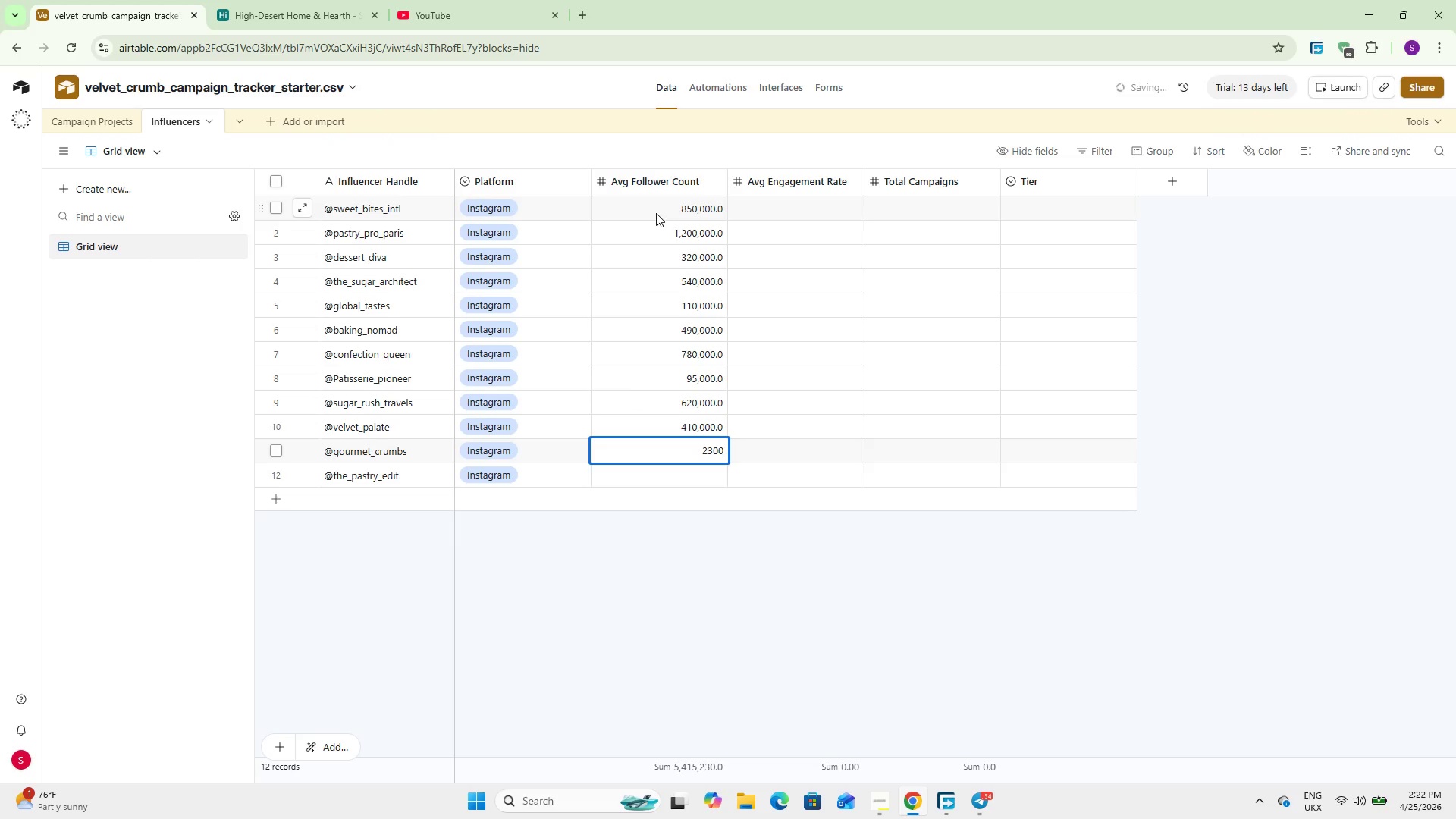 
key(Numpad0)
 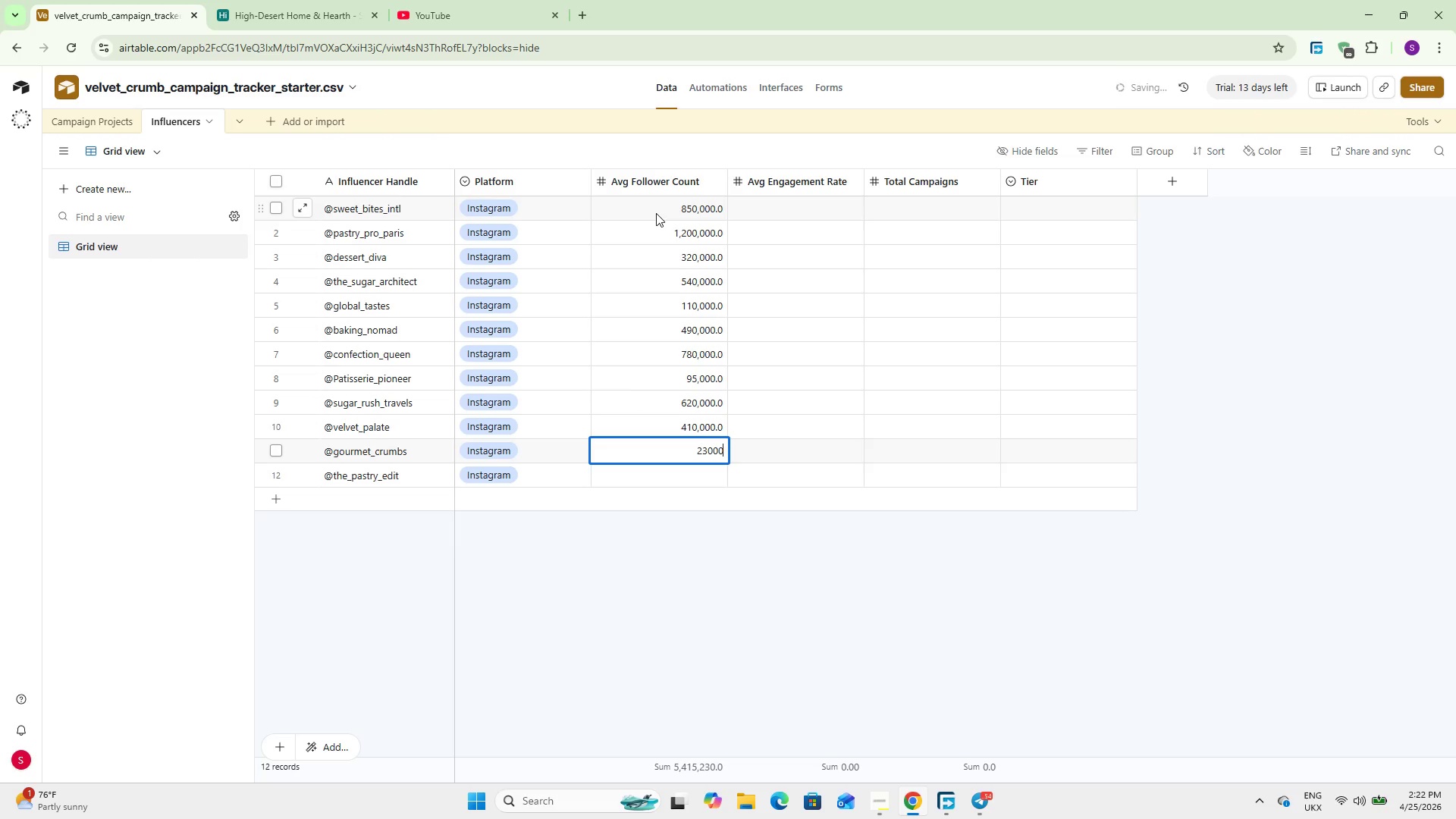 
key(Numpad0)
 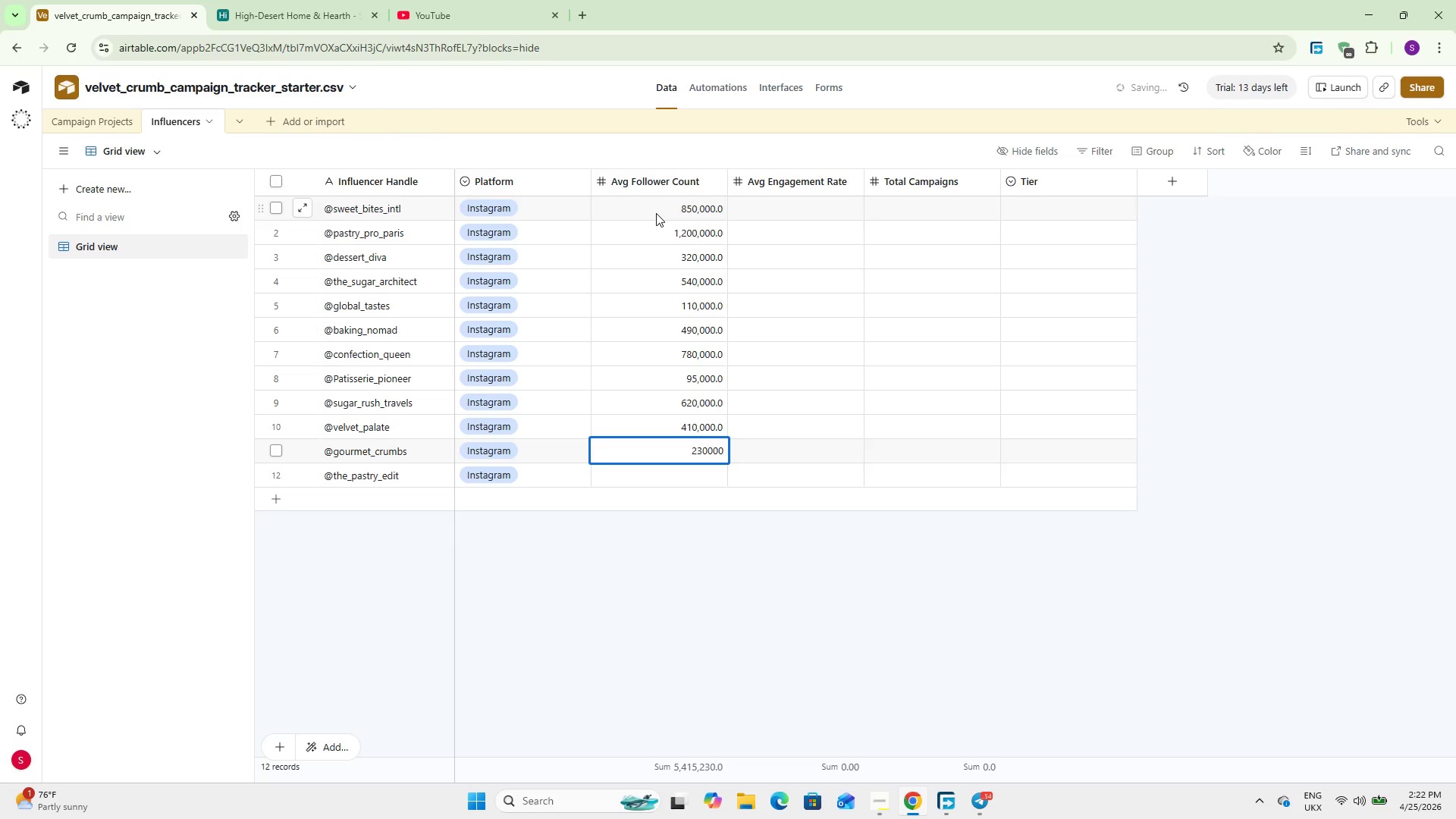 
key(NumpadEnter)
 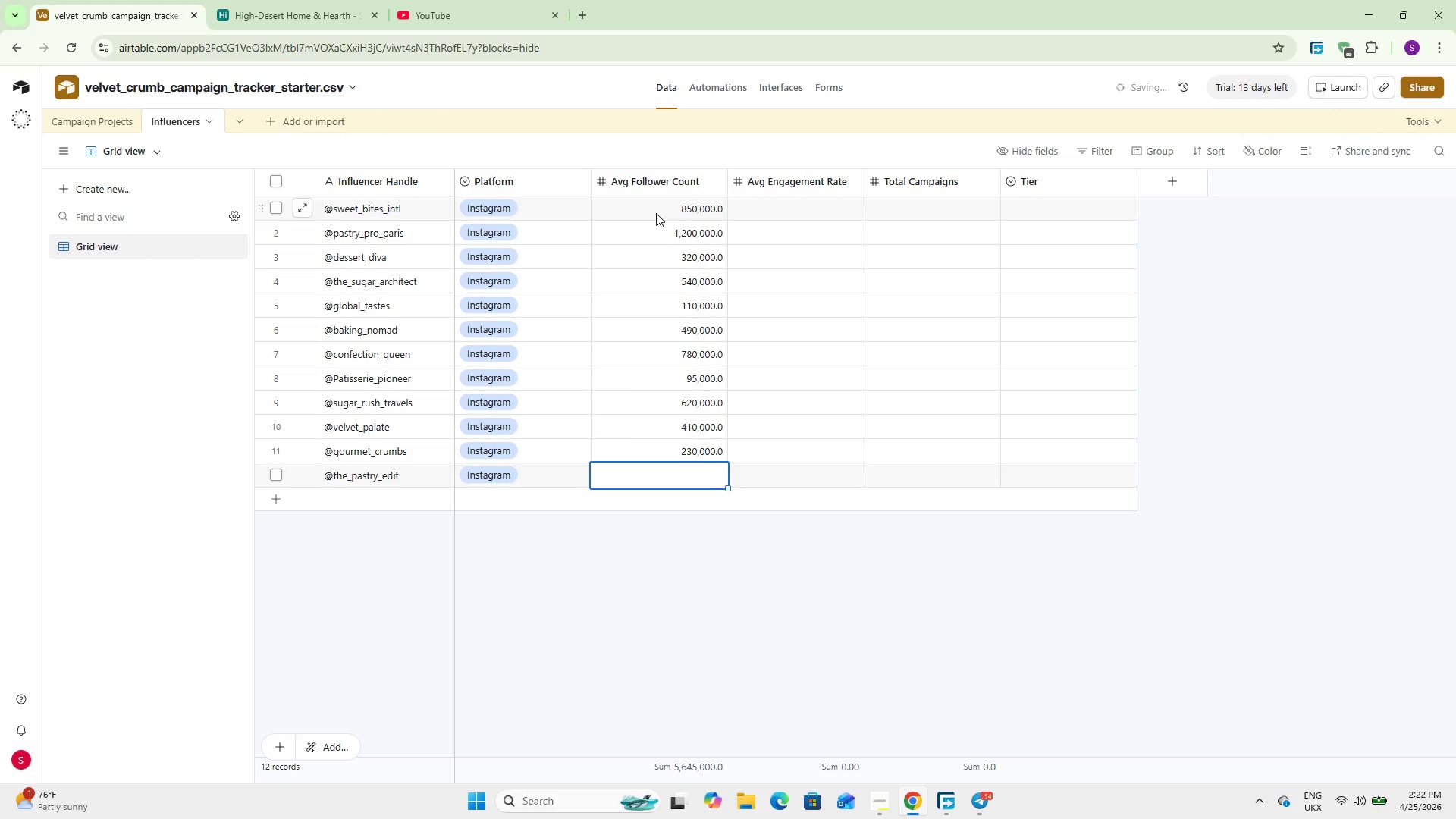 
key(Numpad8)
 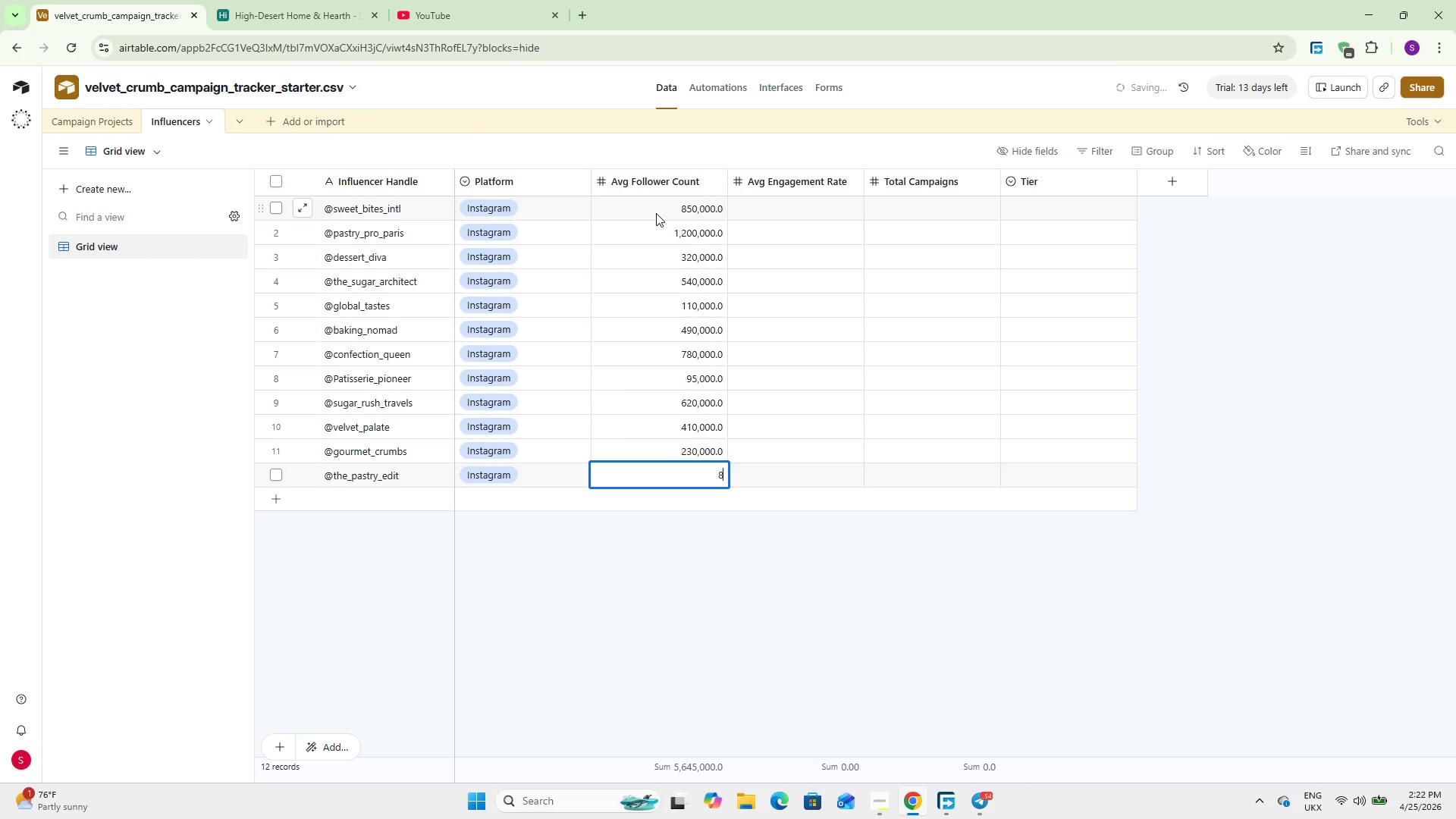 
key(Numpad7)
 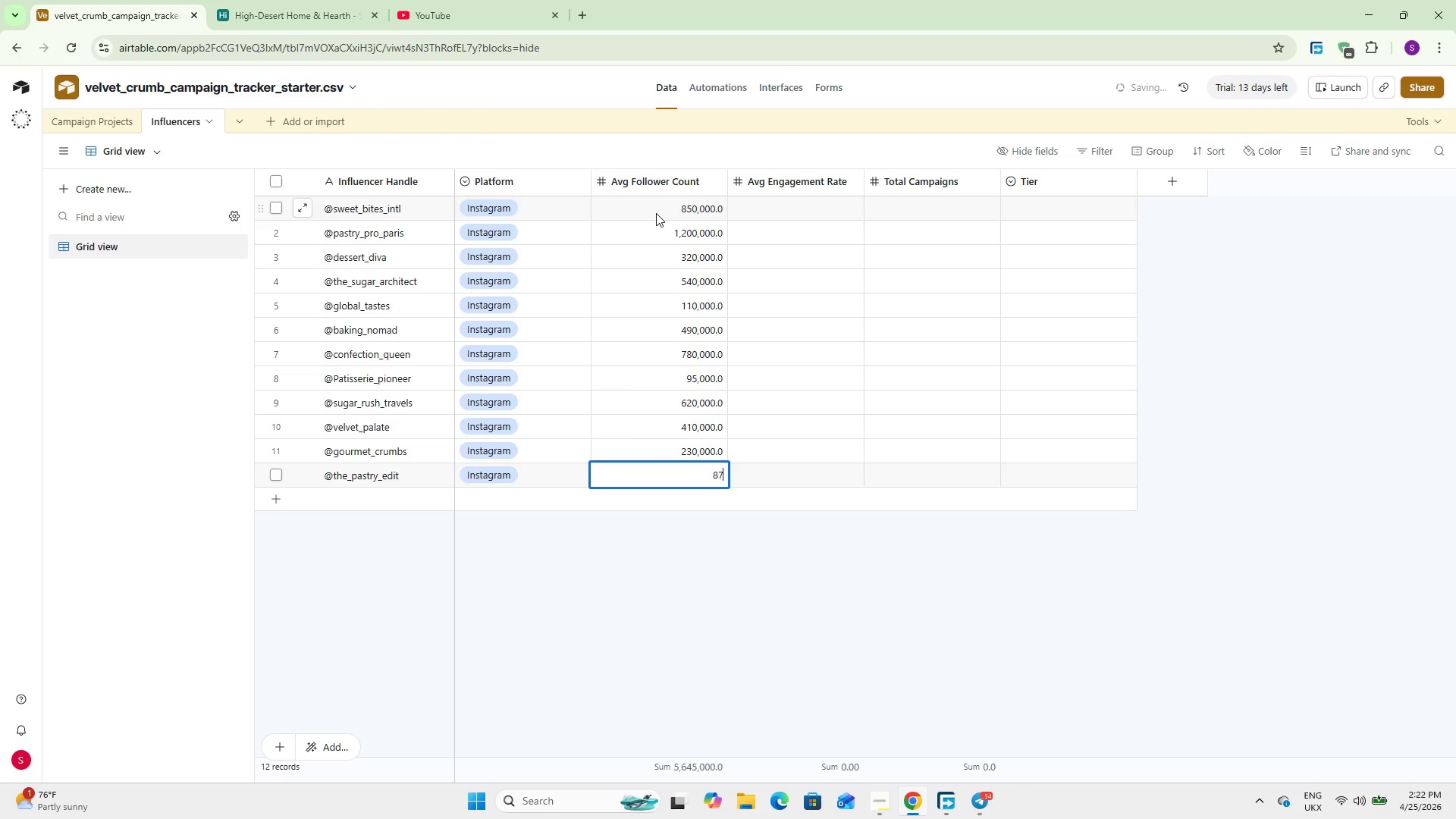 
key(Numpad0)
 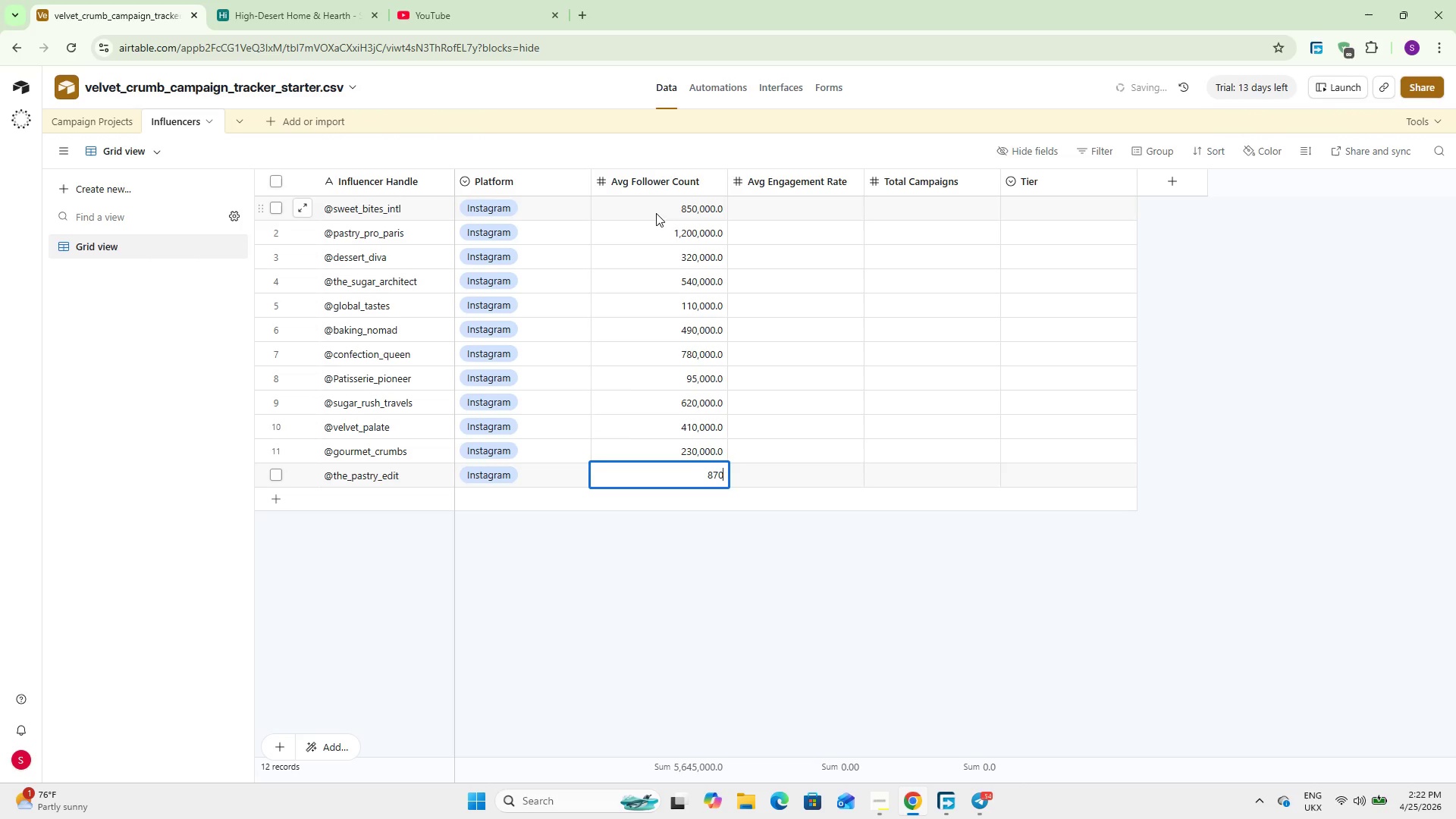 
key(Numpad0)
 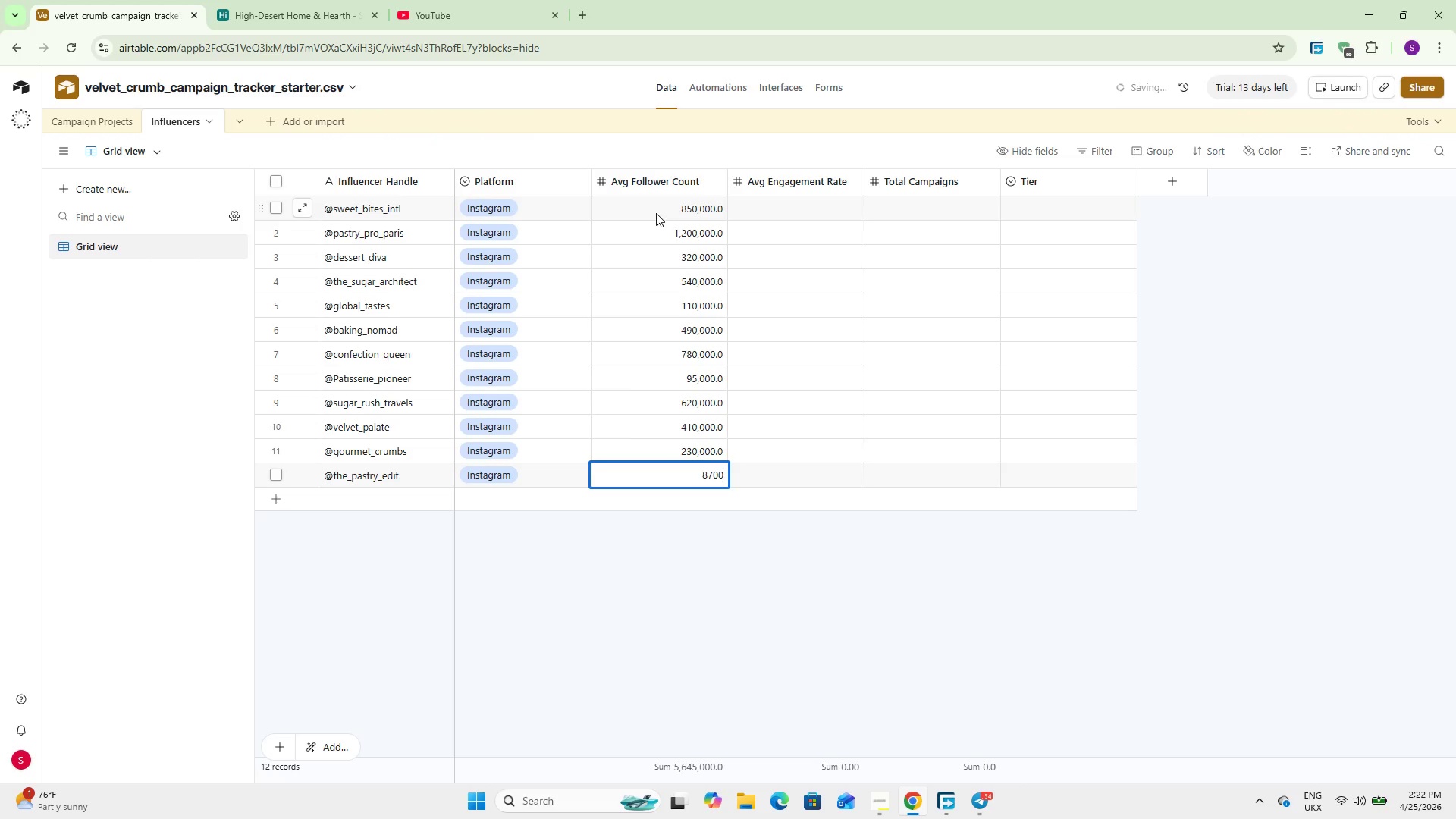 
key(Numpad0)
 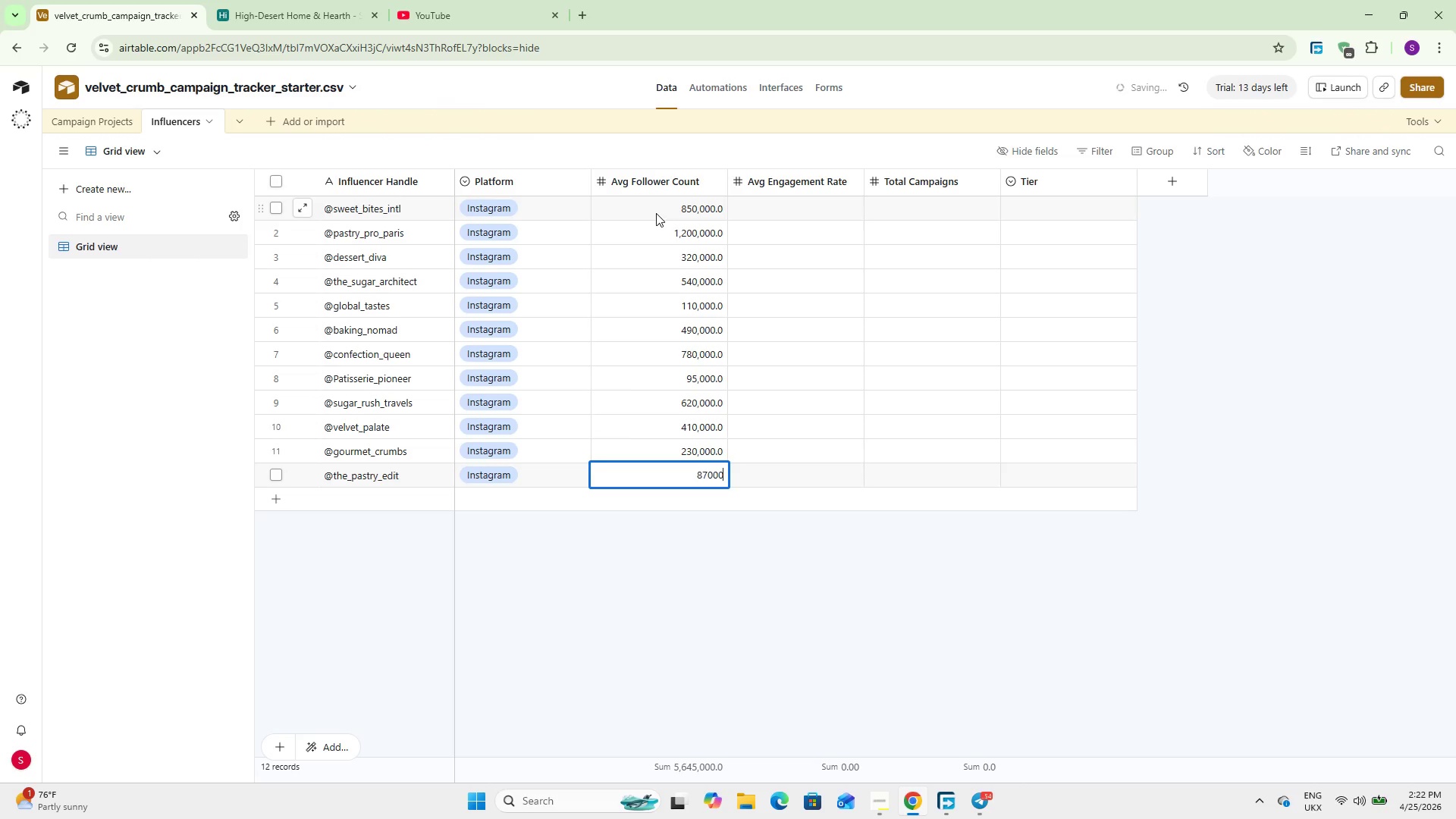 
key(Numpad0)
 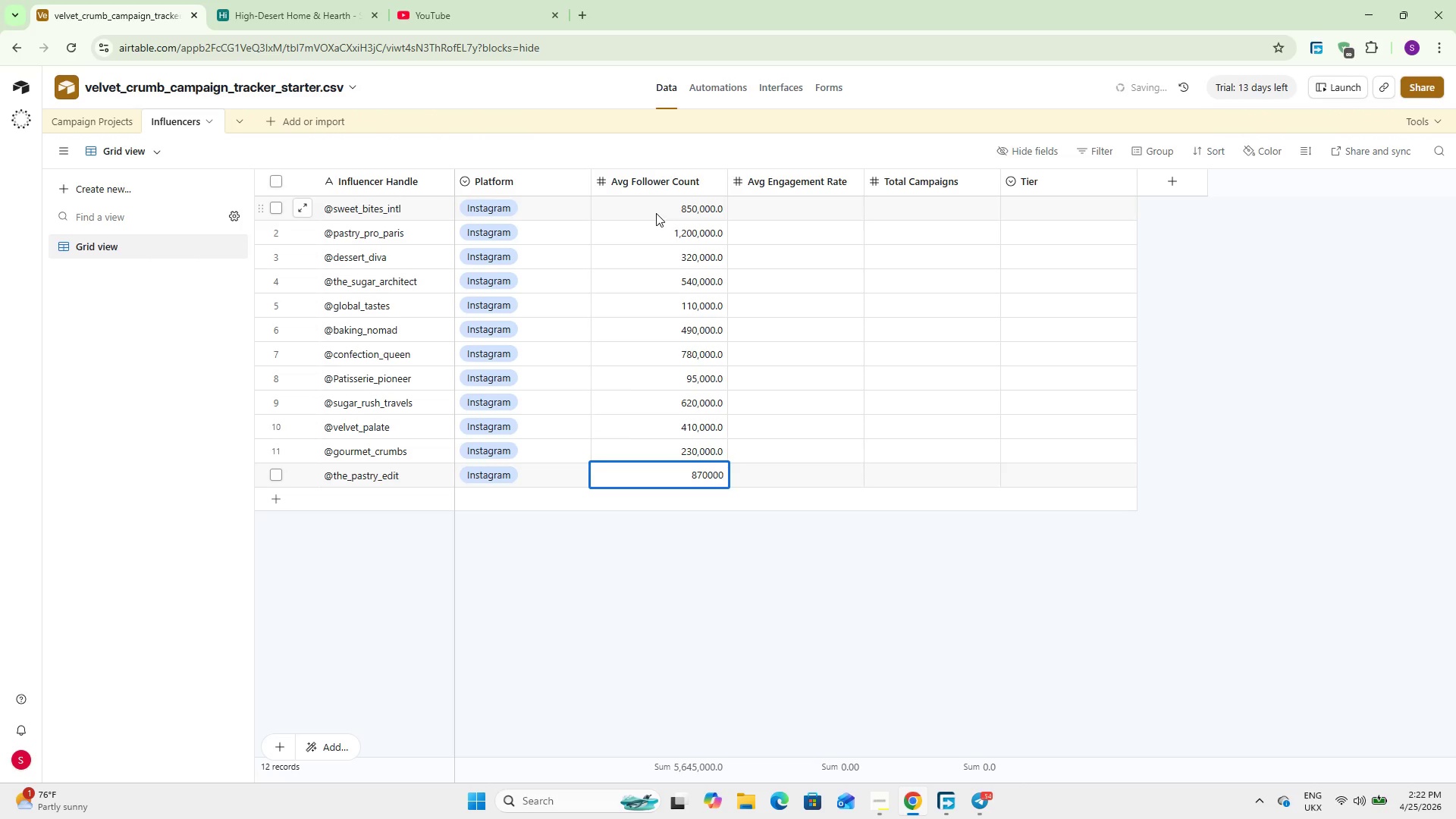 
key(NumpadEnter)
 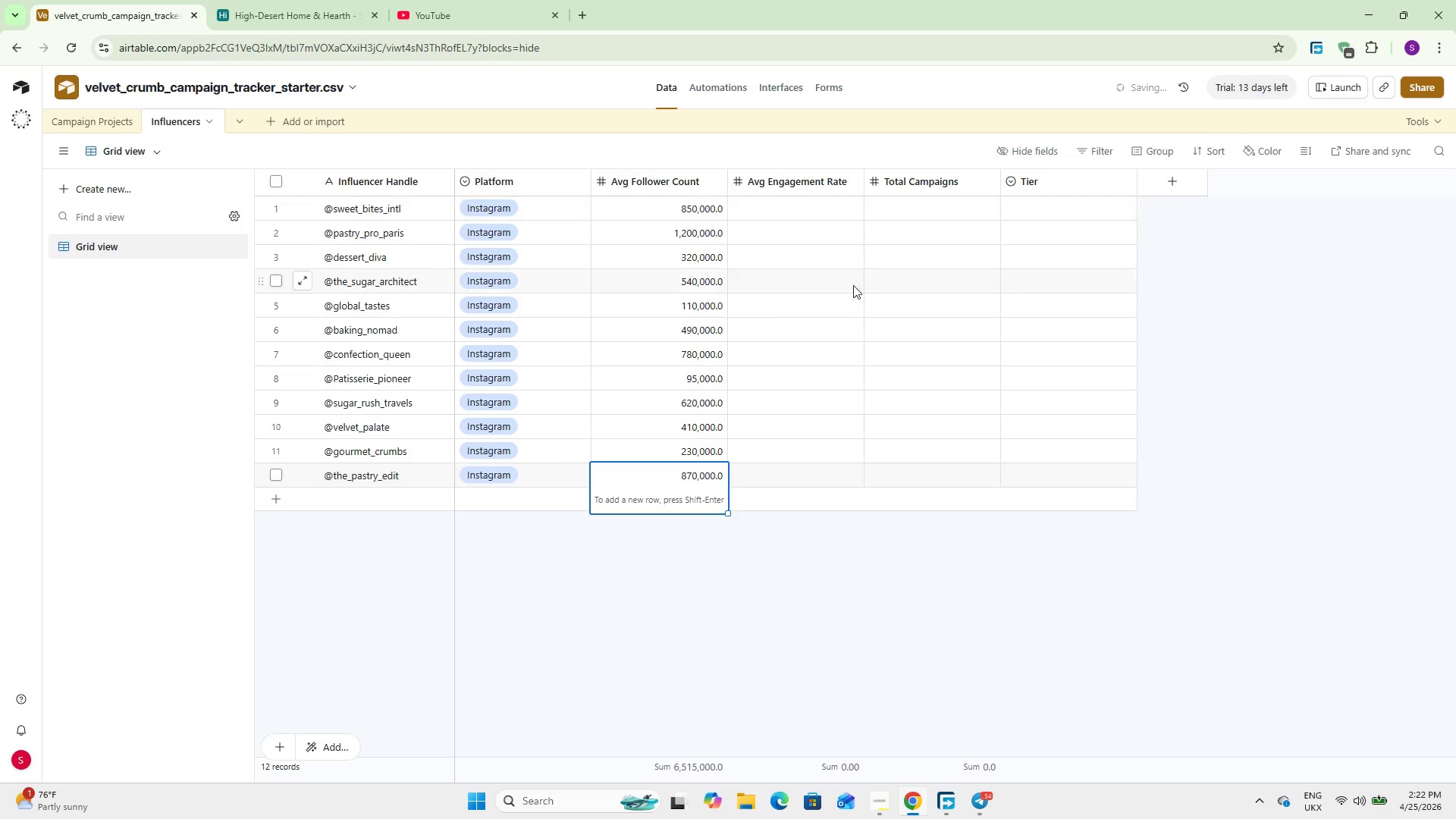 
double_click([798, 213])
 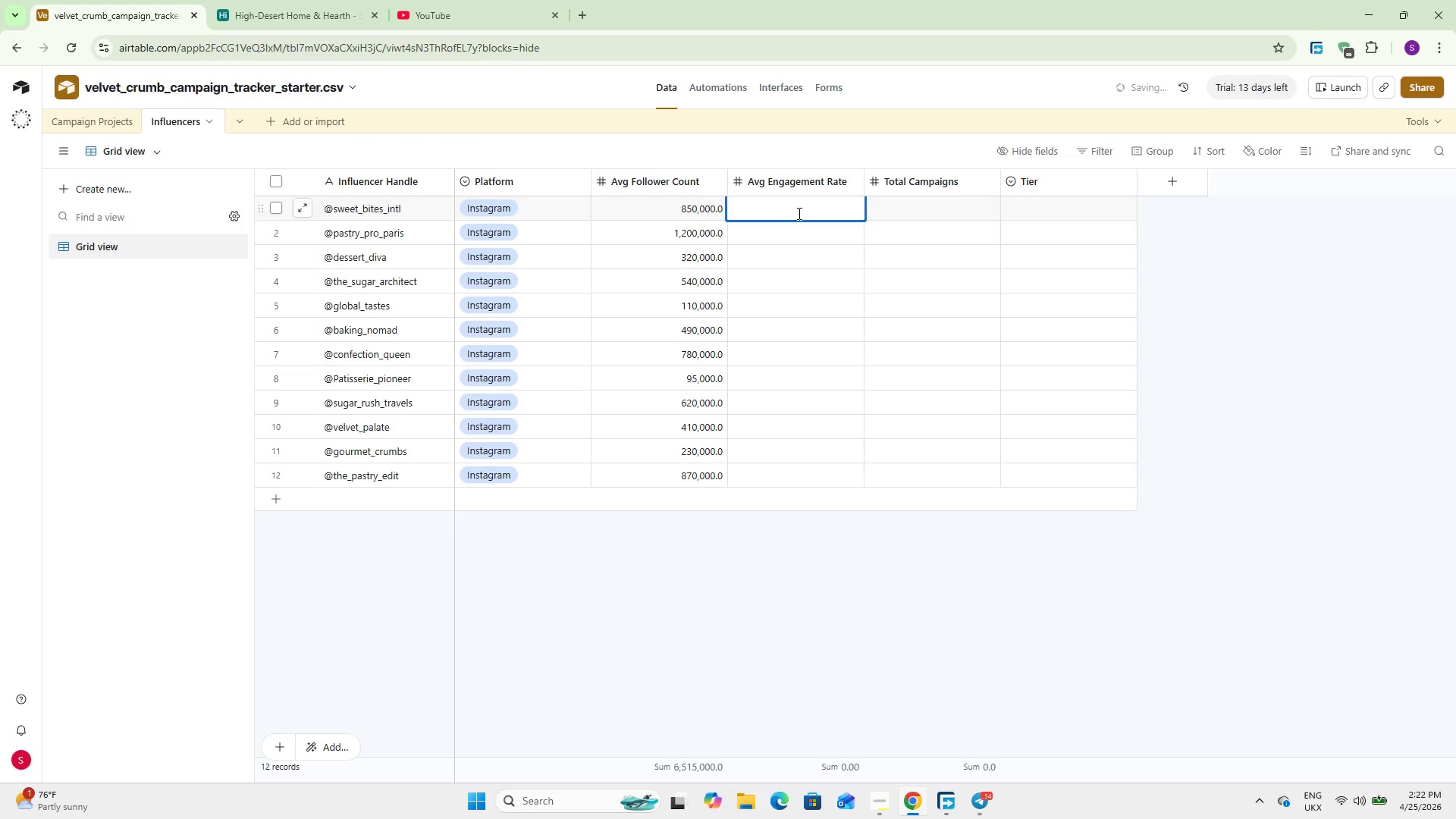 
wait(6.91)
 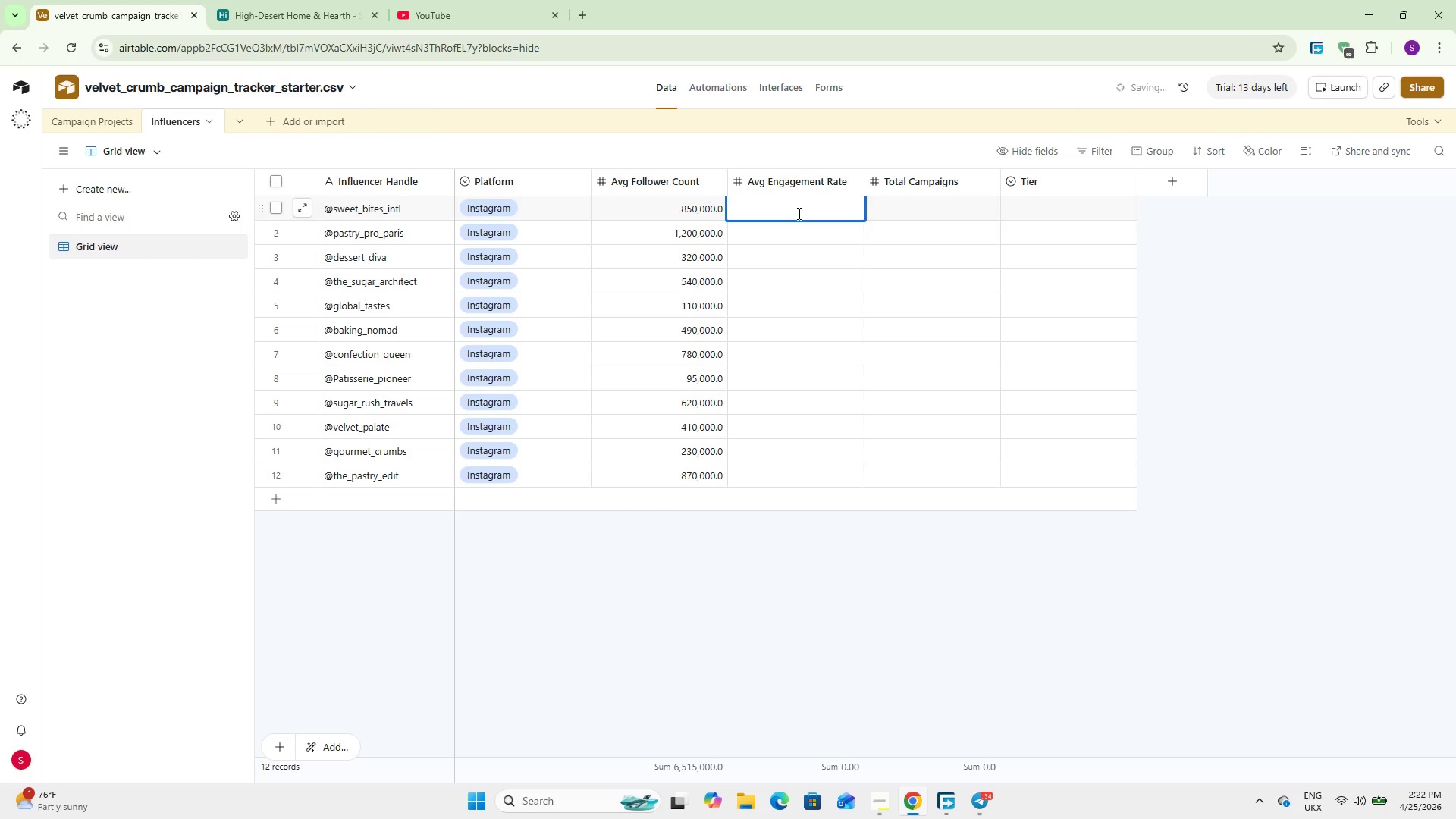 
key(Numpad4)
 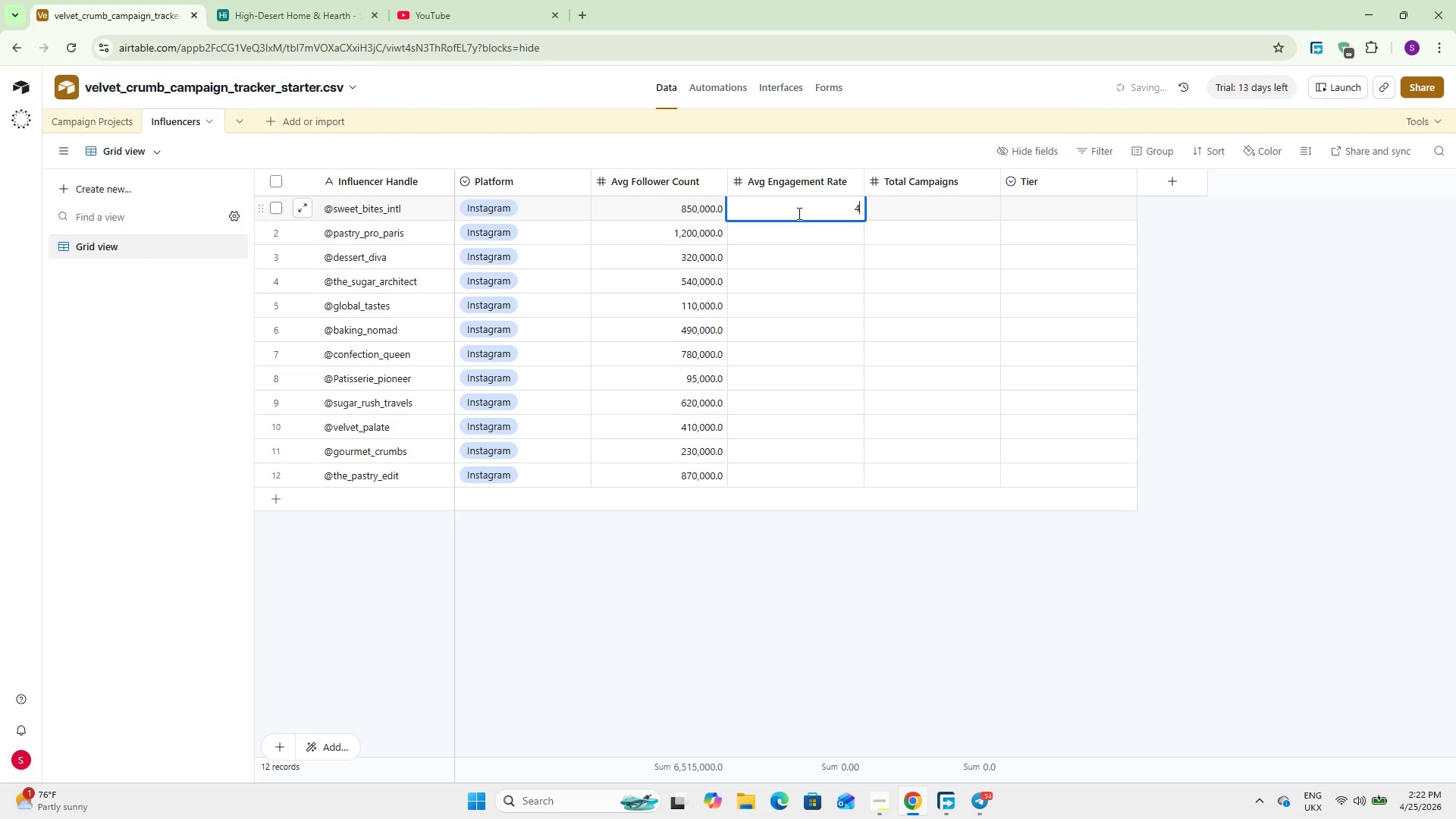 
key(NumpadDecimal)
 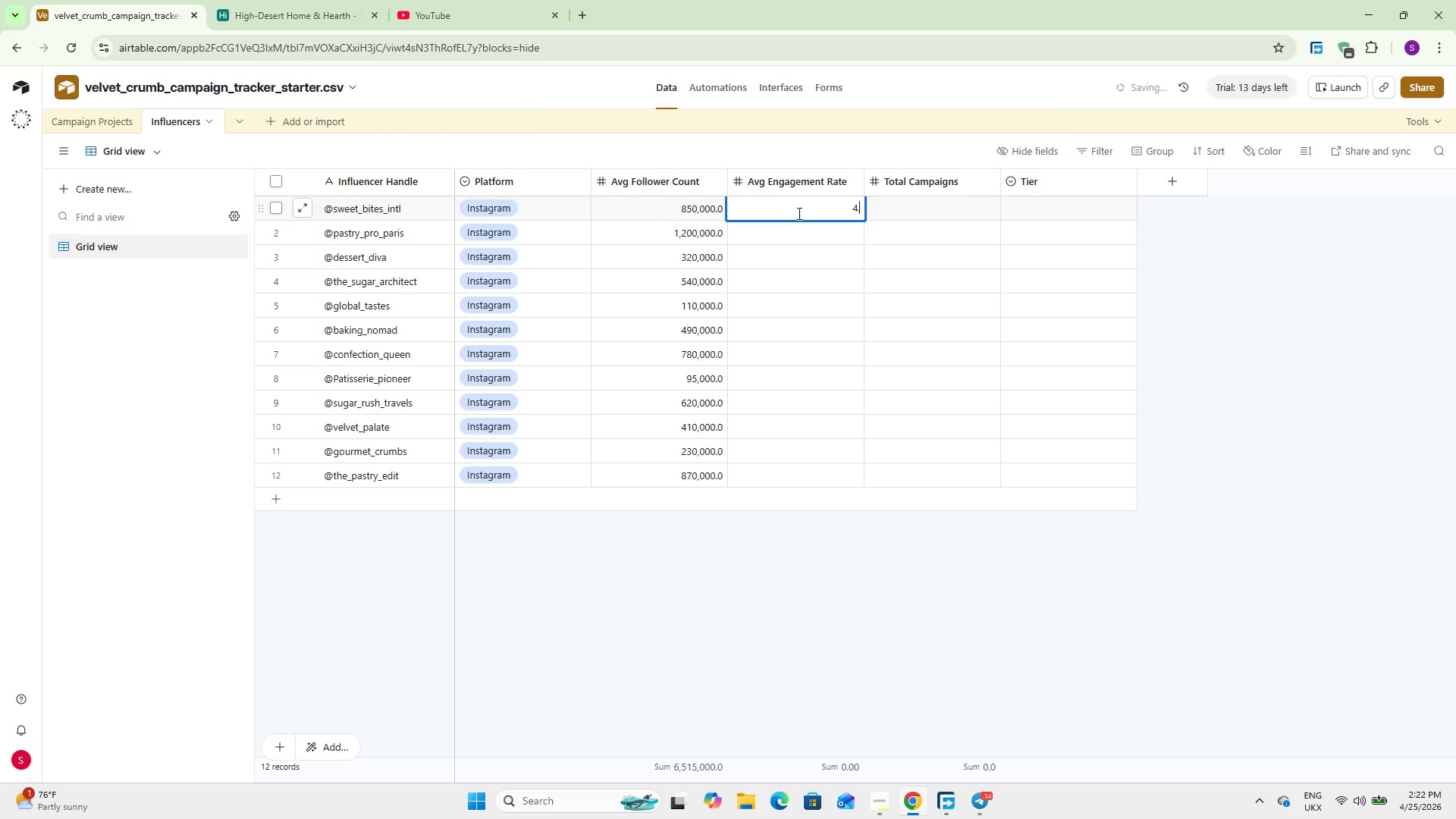 
key(Numpad2)
 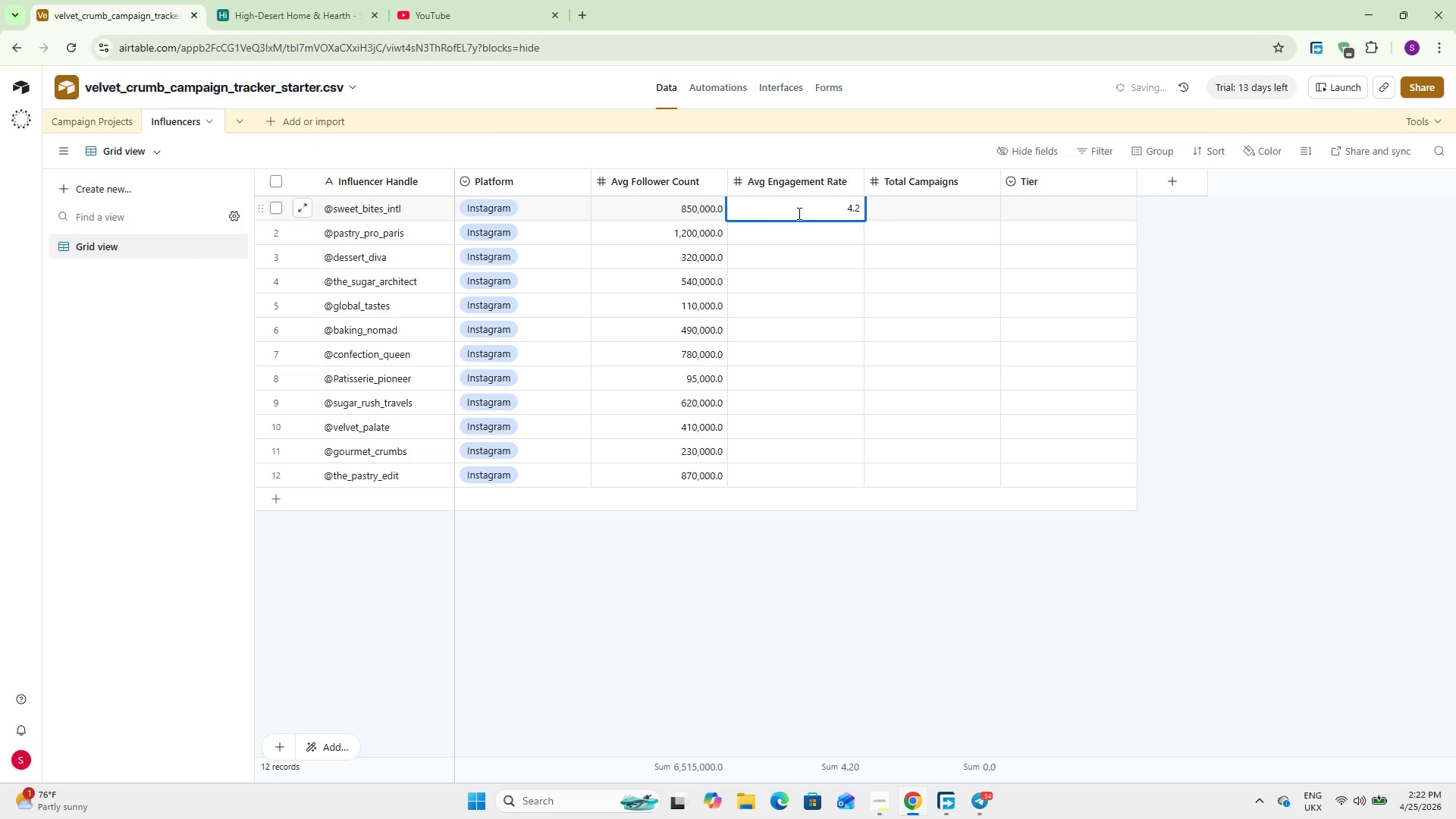 
wait(6.66)
 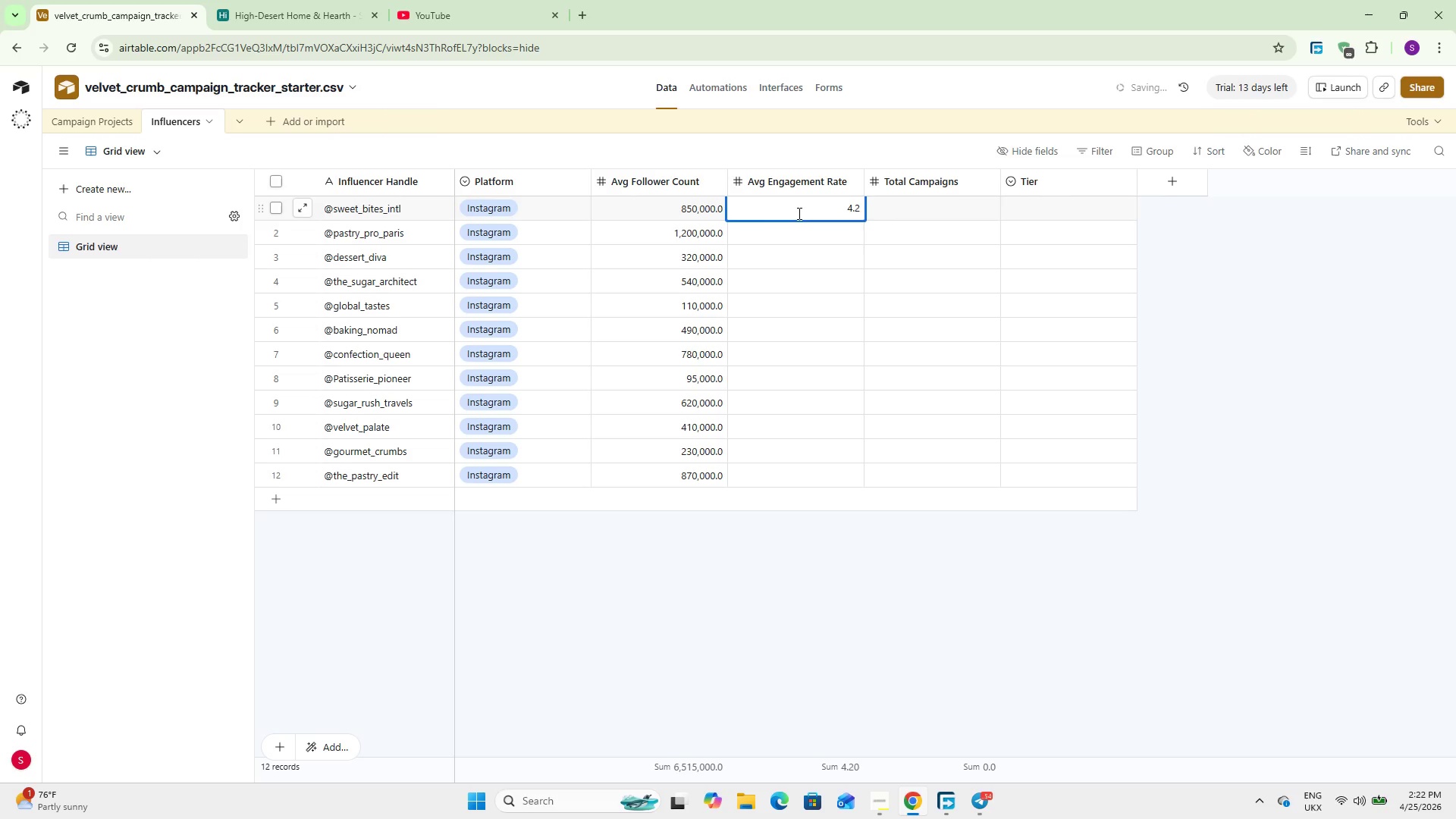 
key(NumpadEnter)
 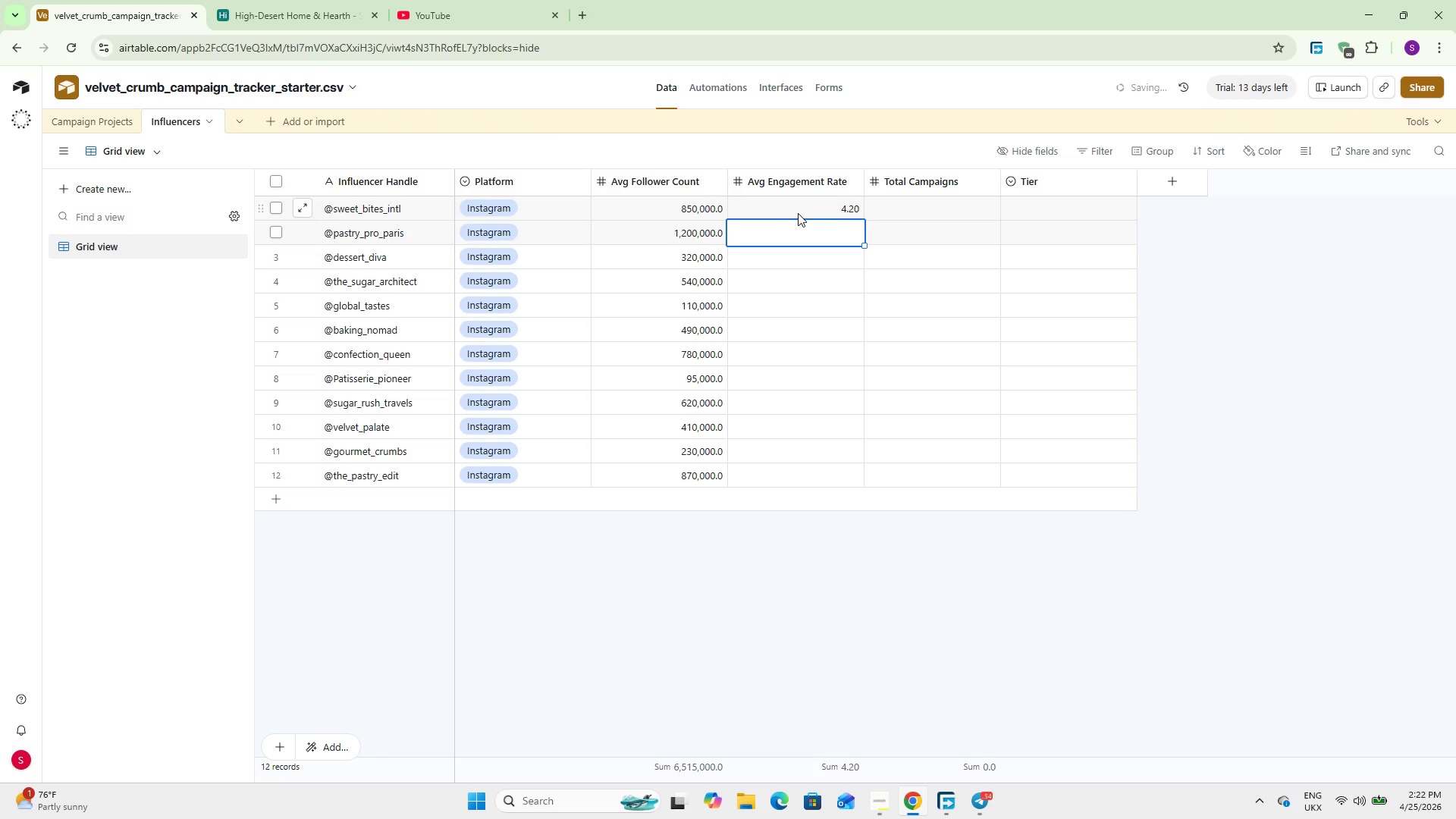 
key(Numpad6)
 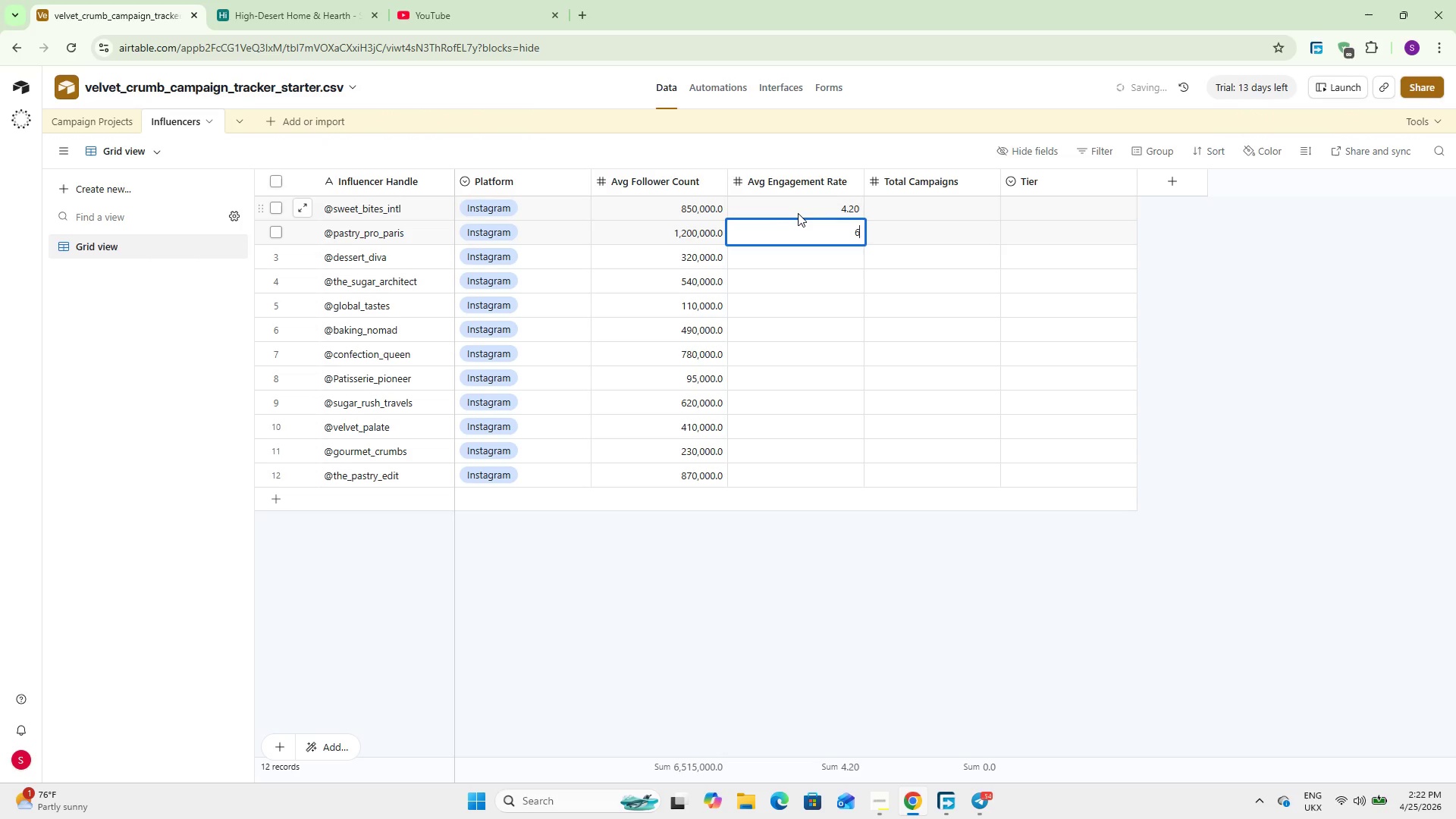 
key(NumpadDecimal)
 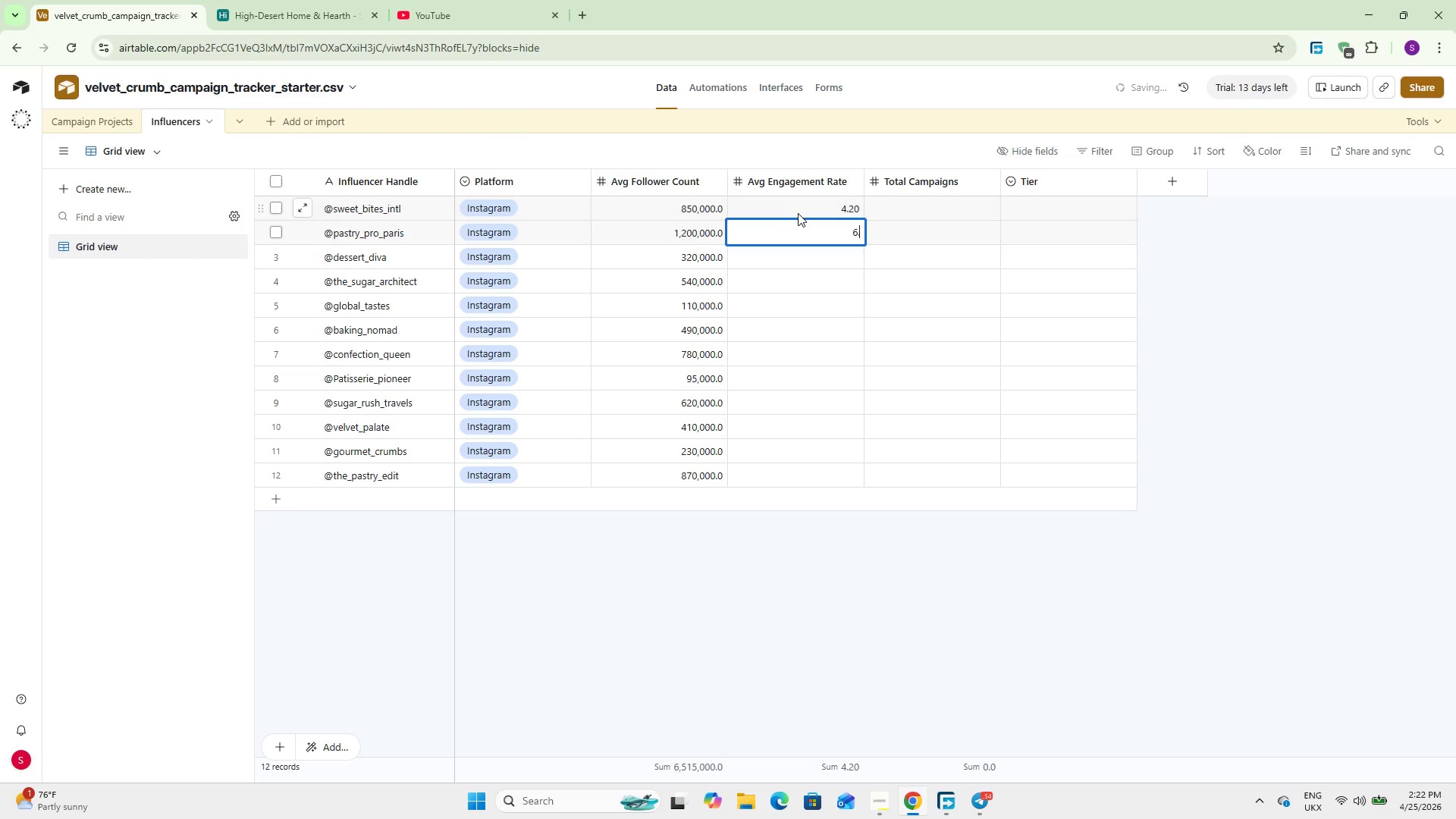 
key(Numpad8)
 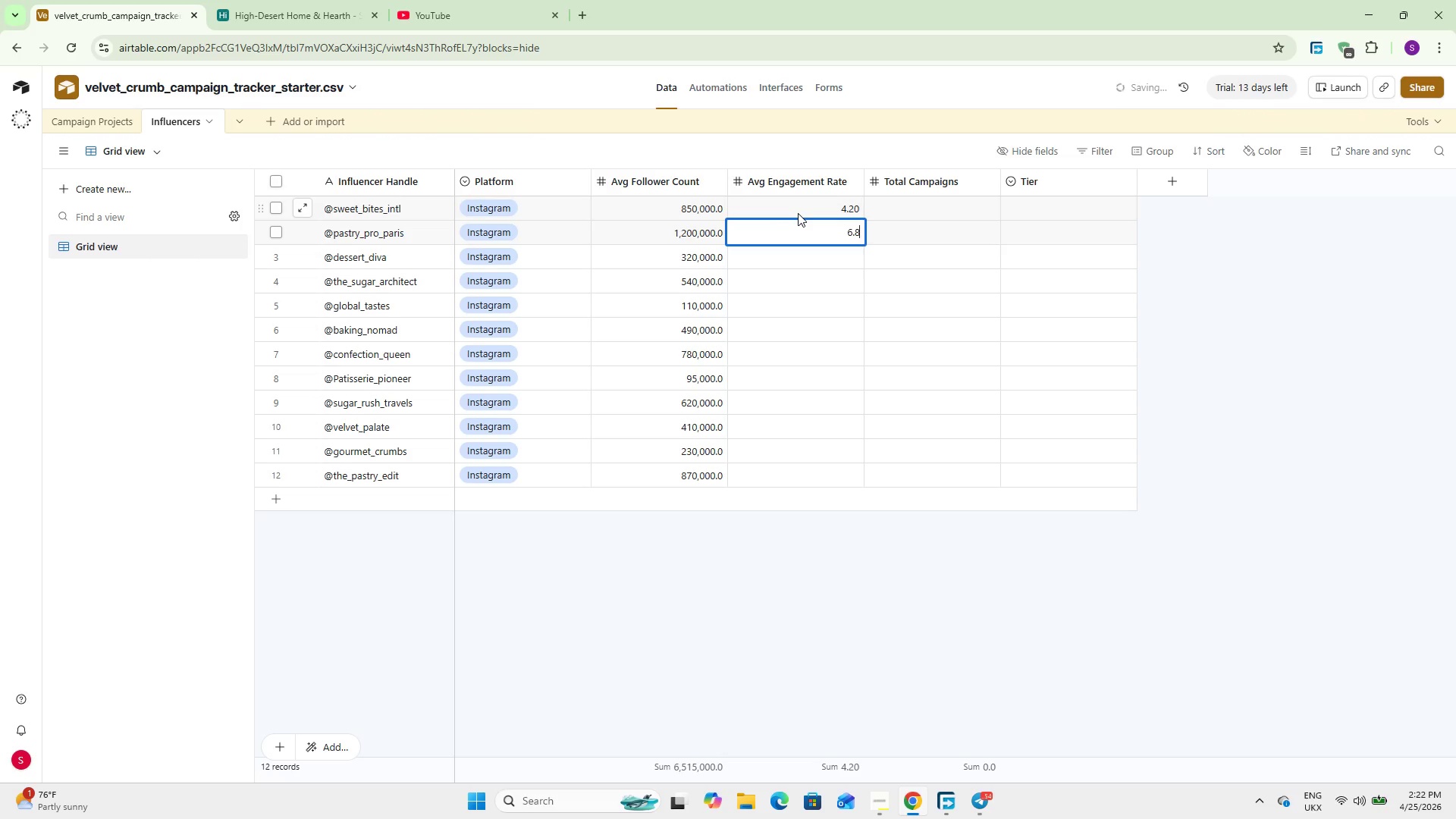 
key(NumpadEnter)
 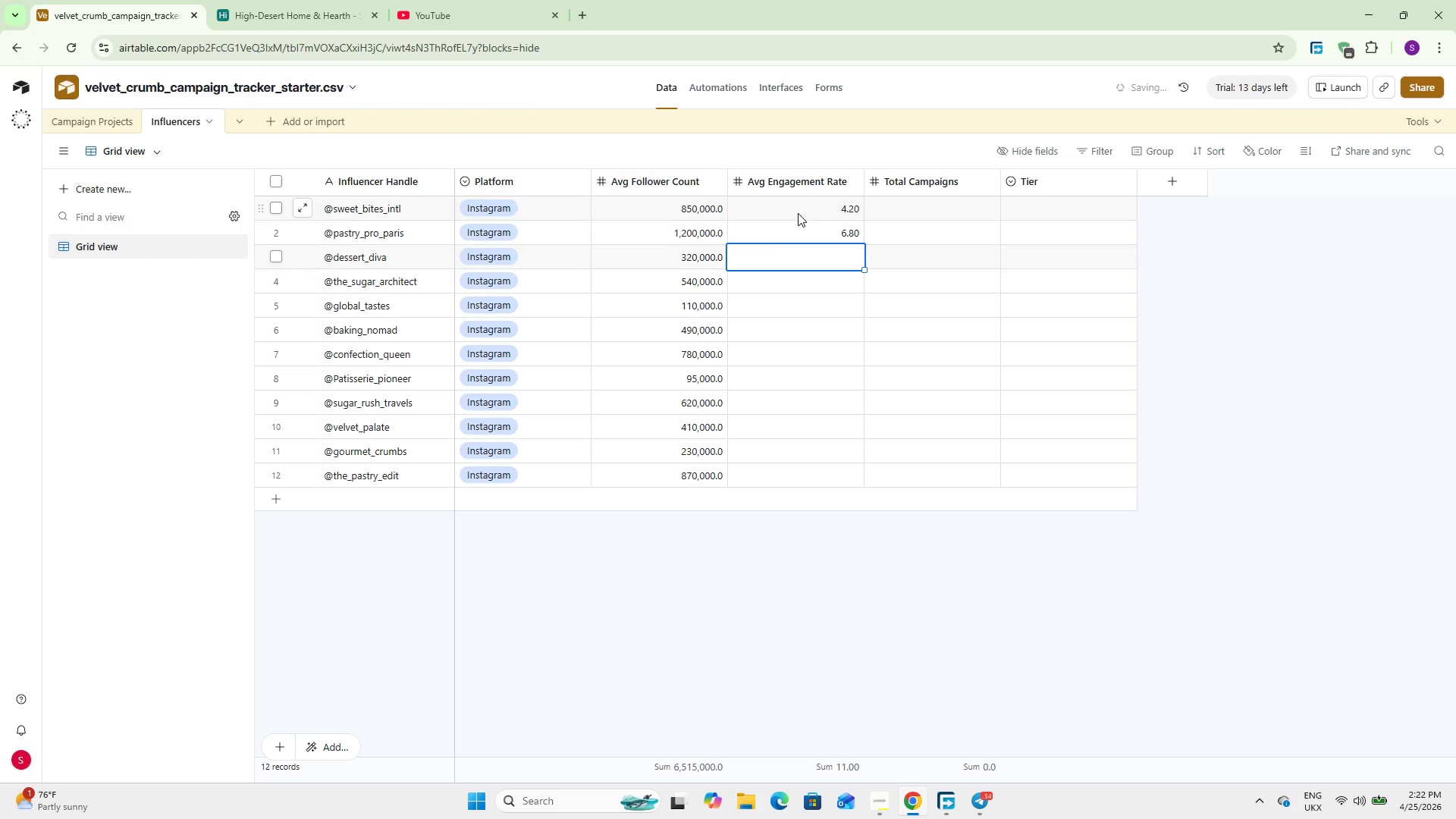 
key(Numpad8)
 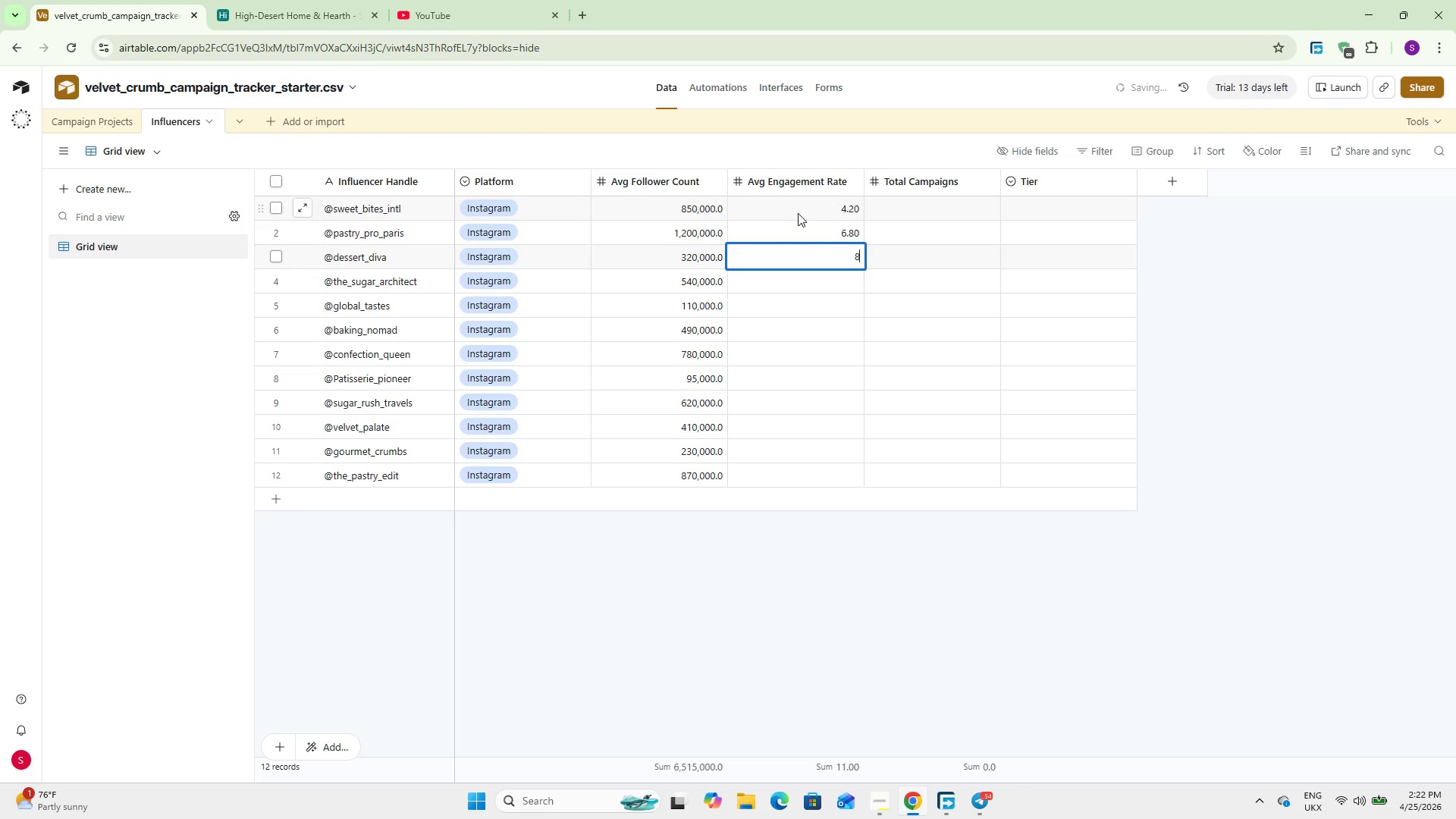 
key(NumpadDecimal)
 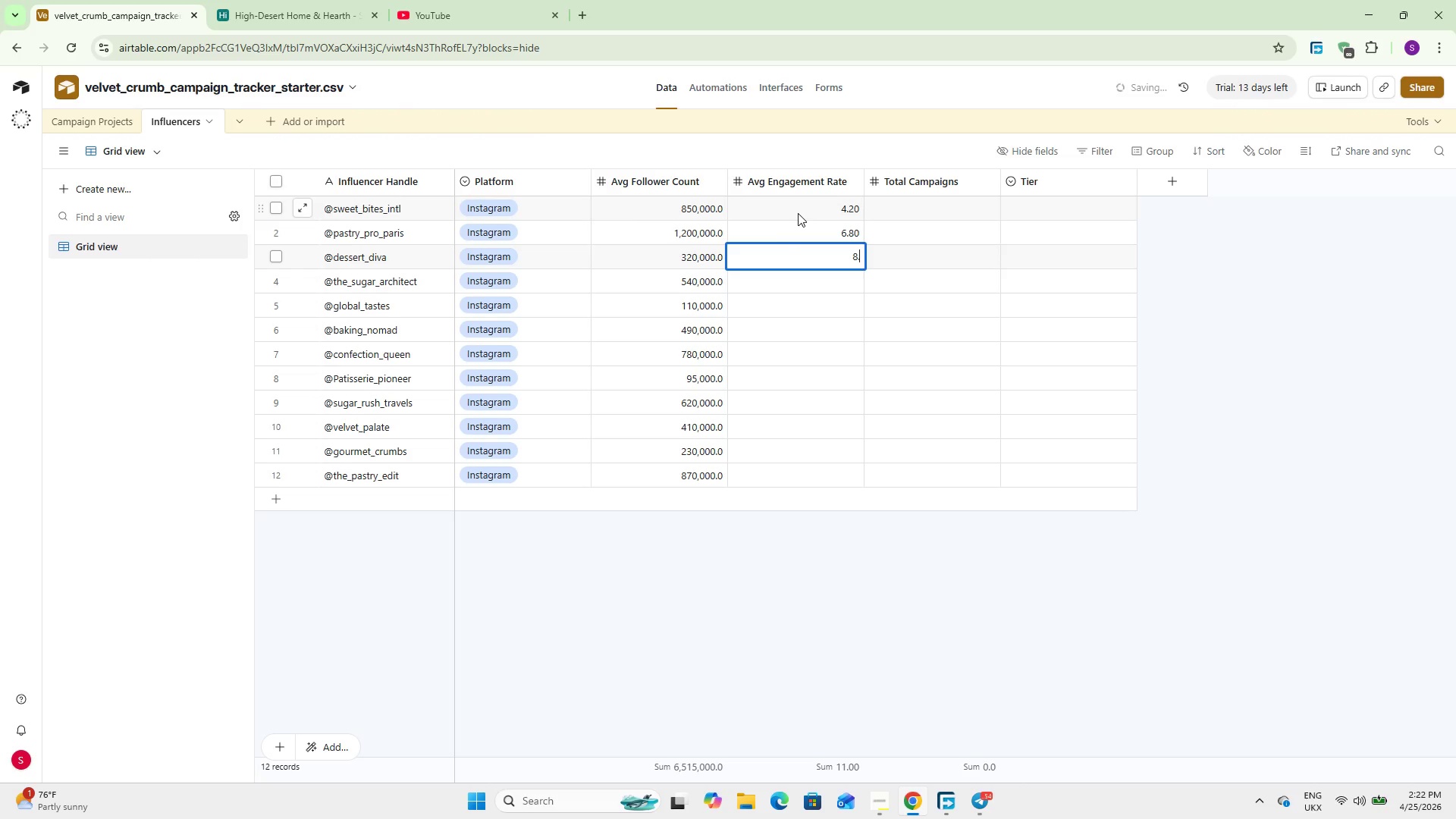 
key(Numpad1)
 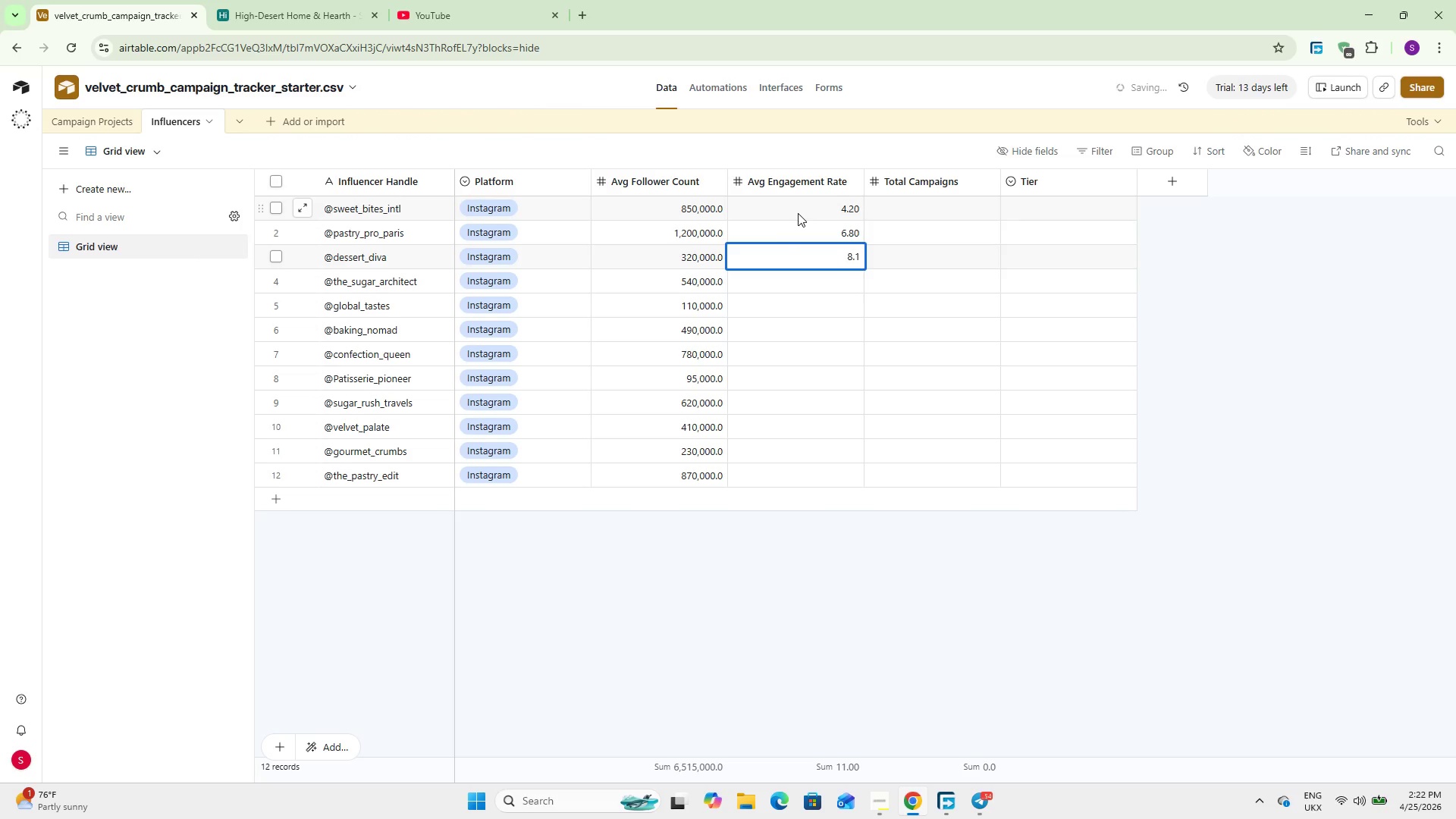 
key(NumpadEnter)
 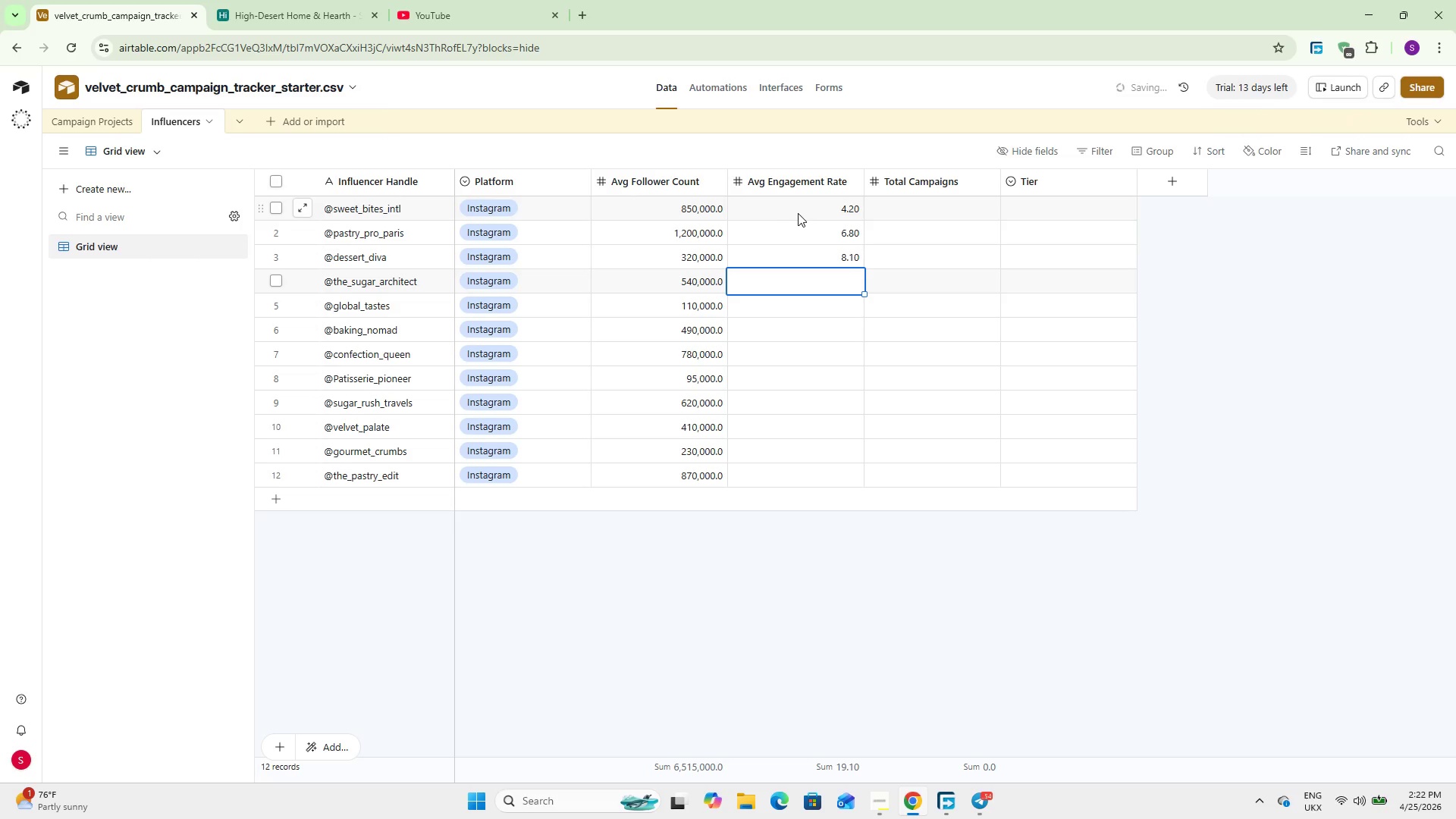 
key(Numpad3)
 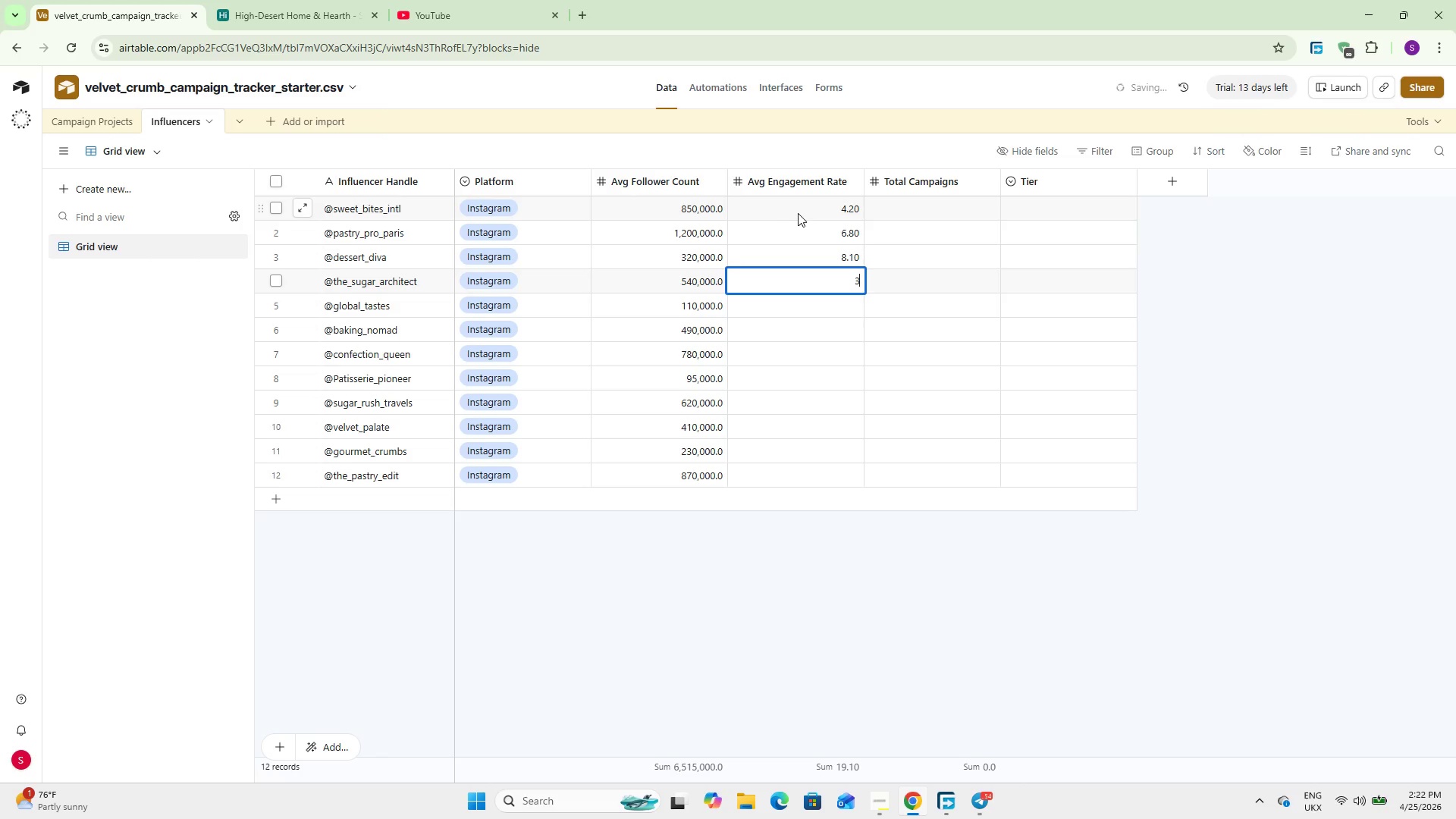 
key(NumpadDecimal)
 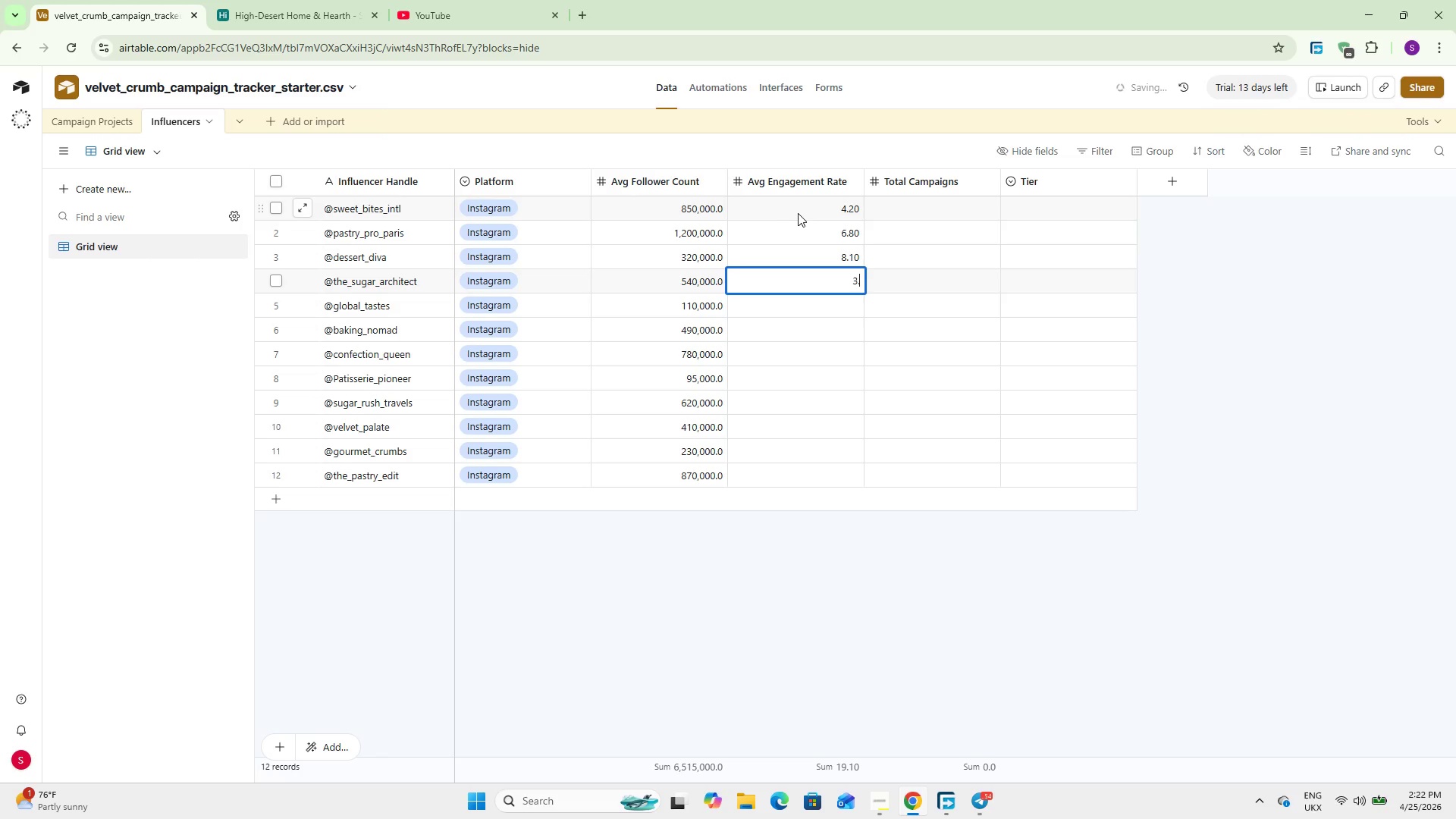 
key(Numpad9)
 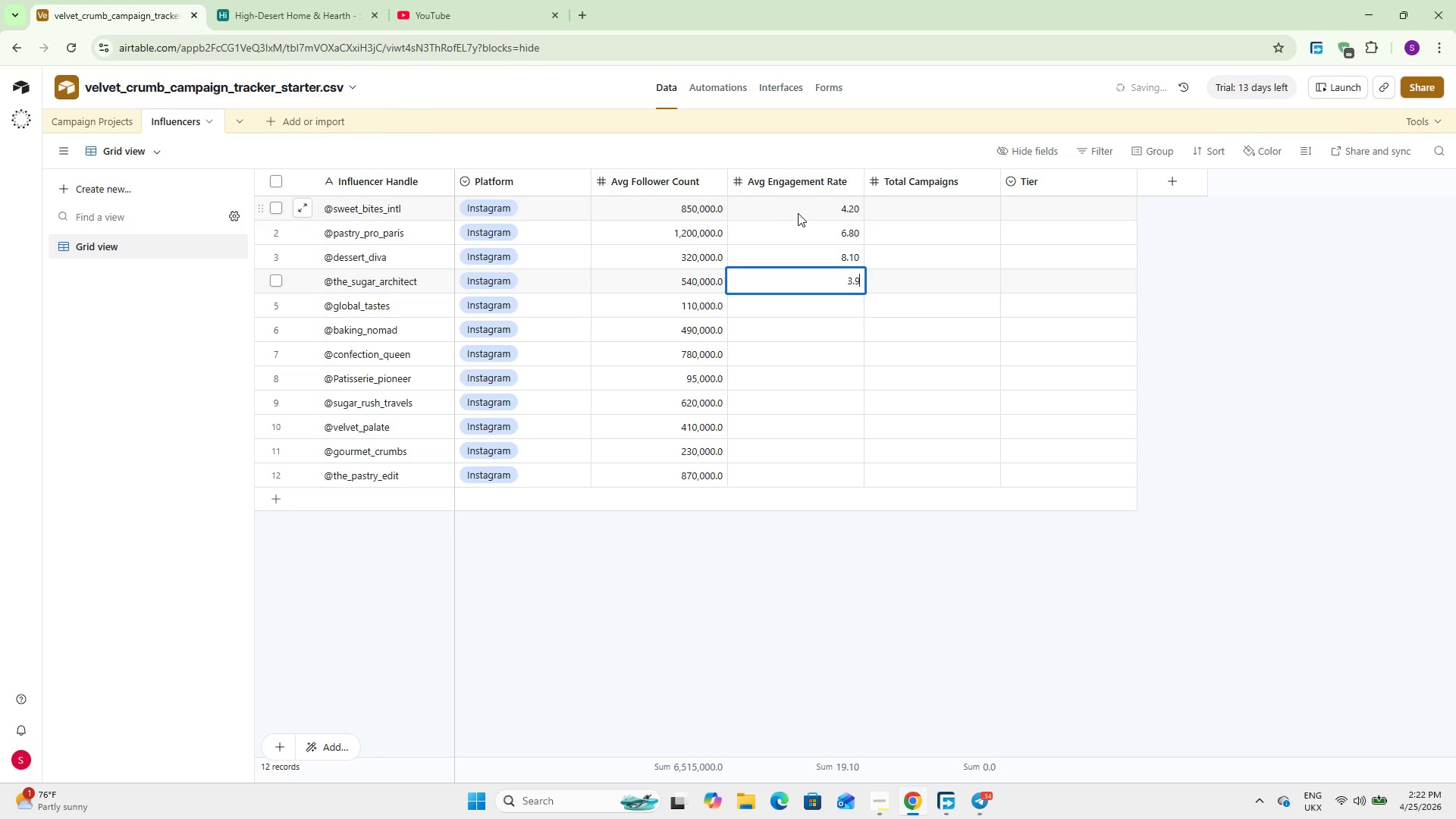 
key(NumpadEnter)
 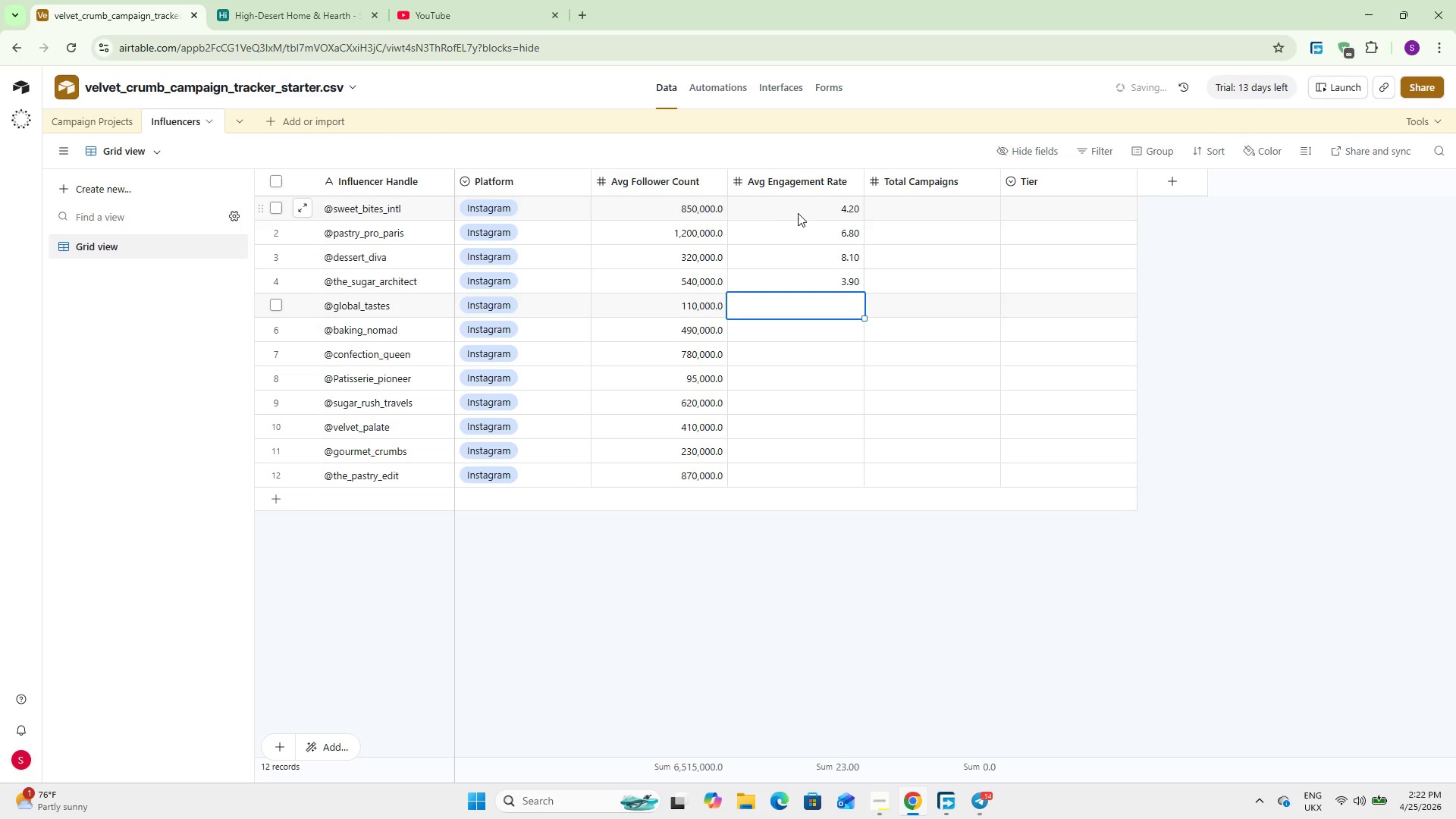 
key(Numpad5)
 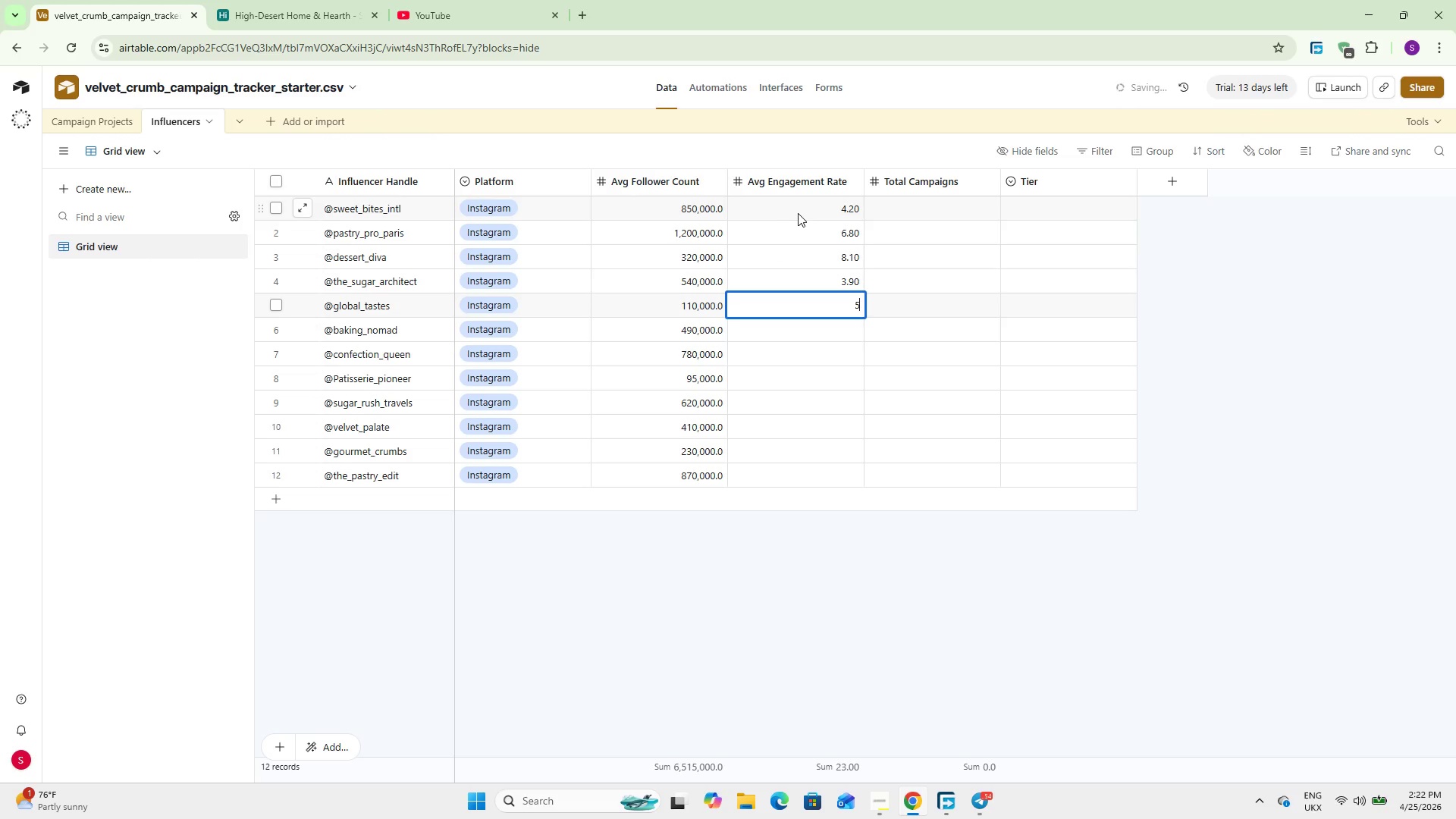 
key(NumpadDecimal)
 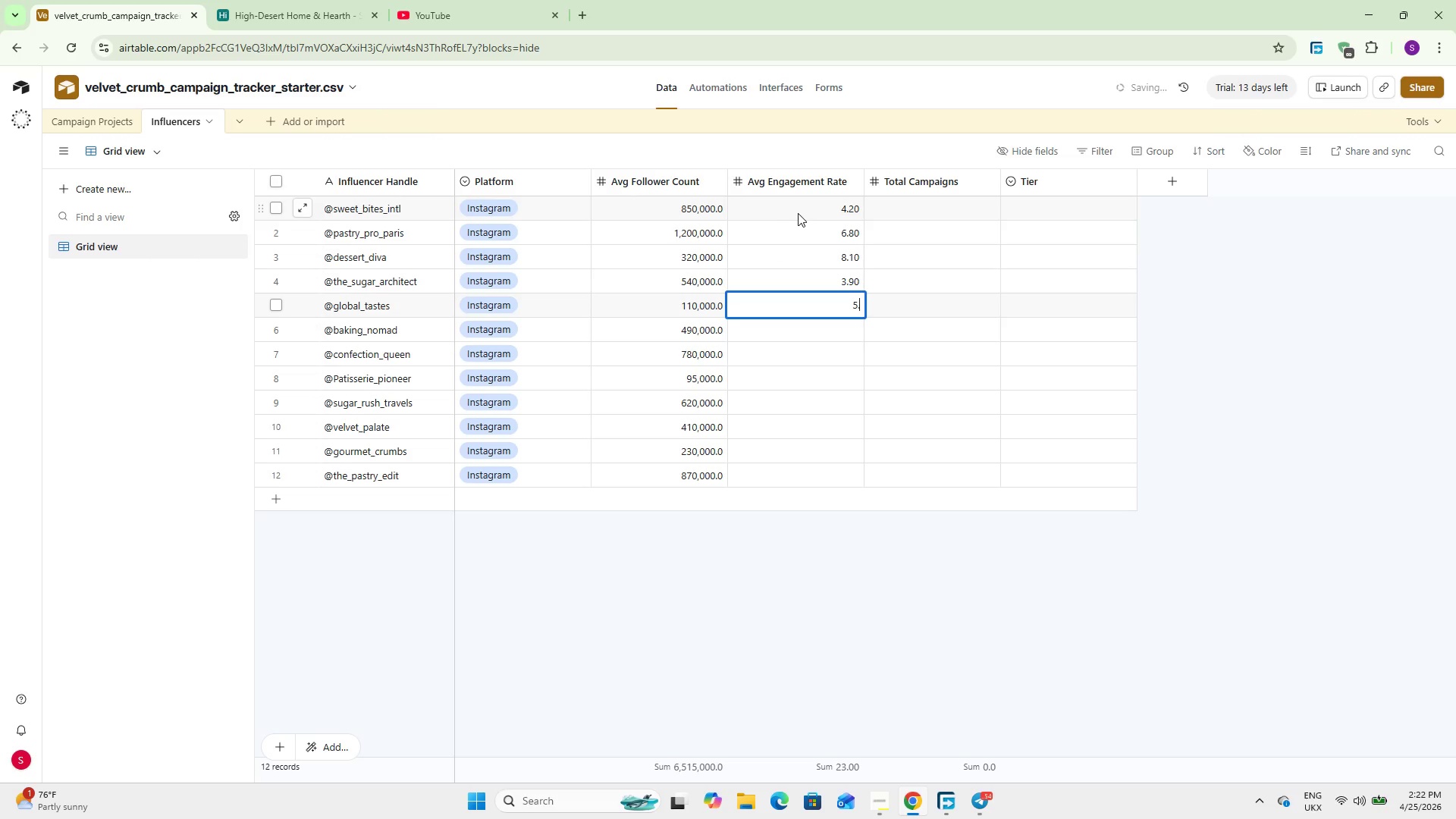 
key(Numpad5)
 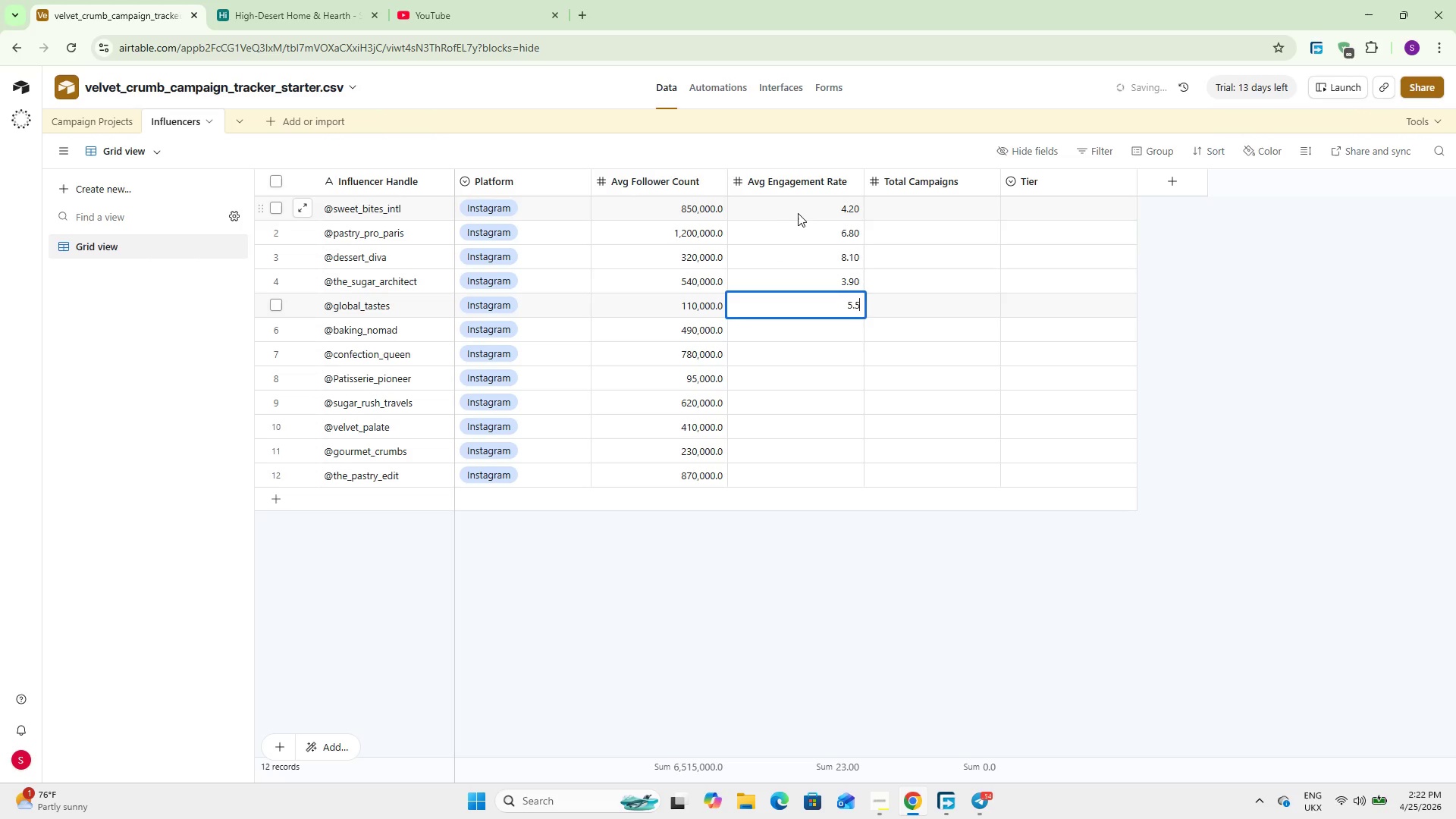 
key(NumpadEnter)
 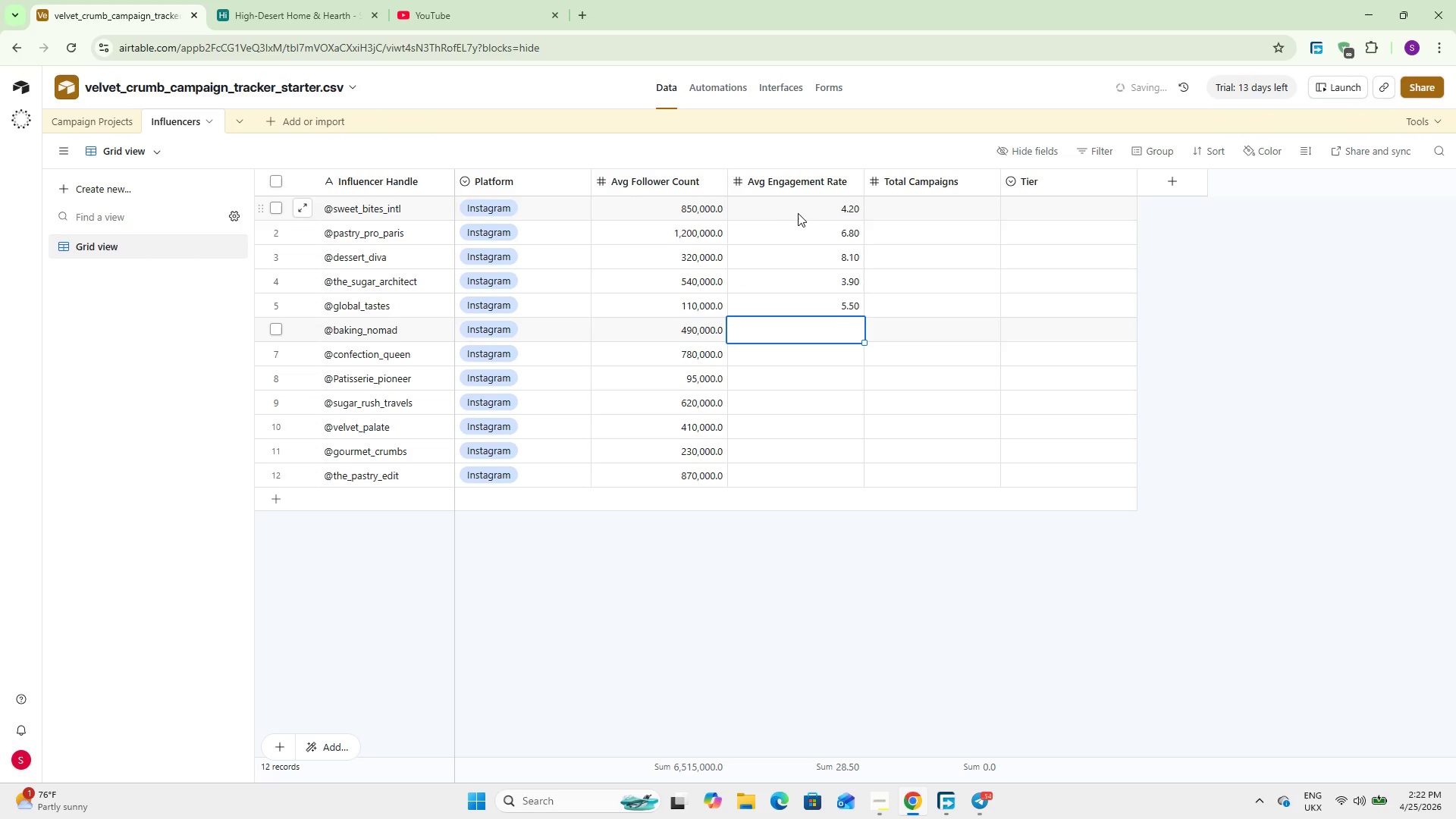 
key(Numpad7)
 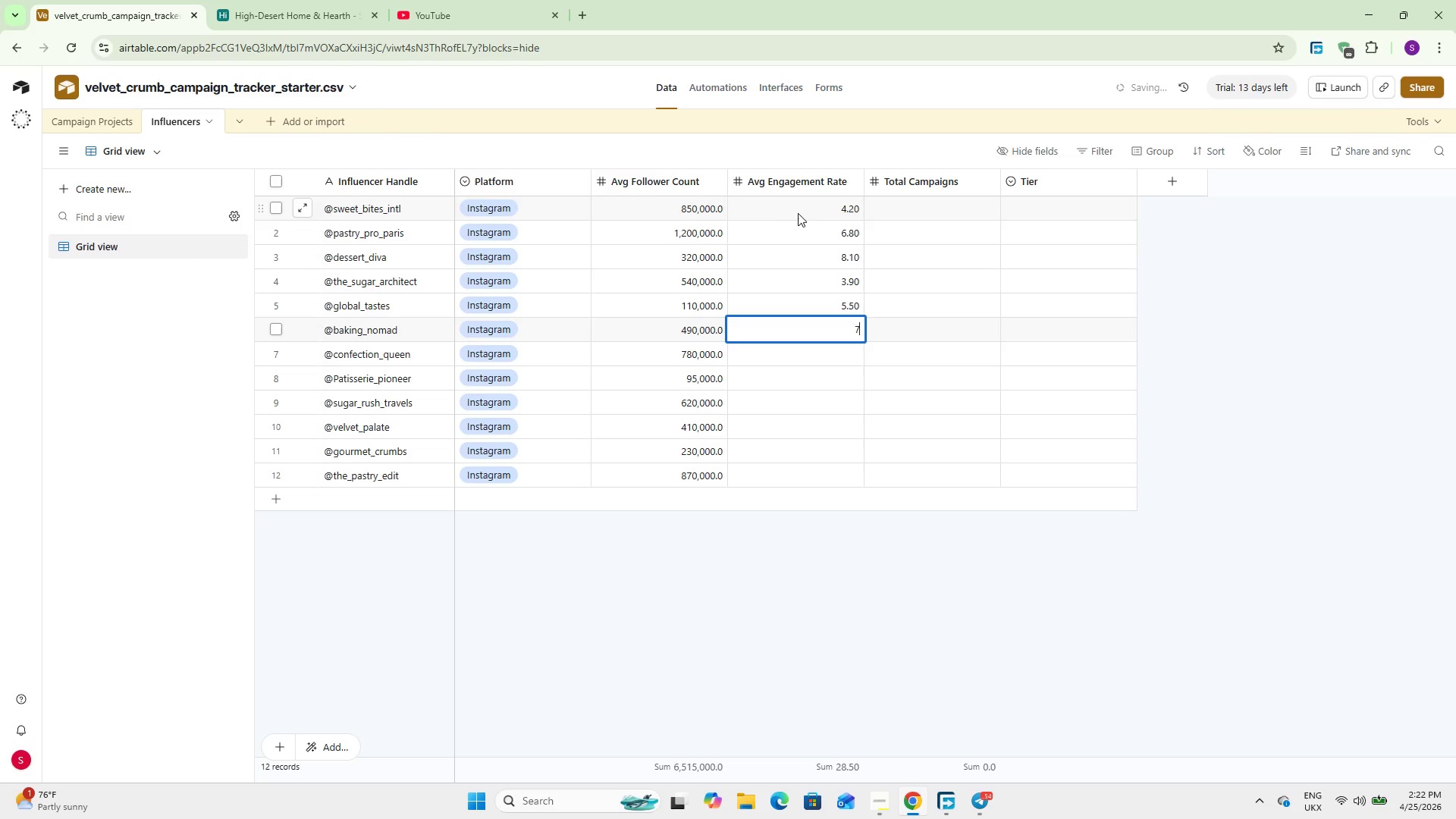 
key(NumpadDecimal)
 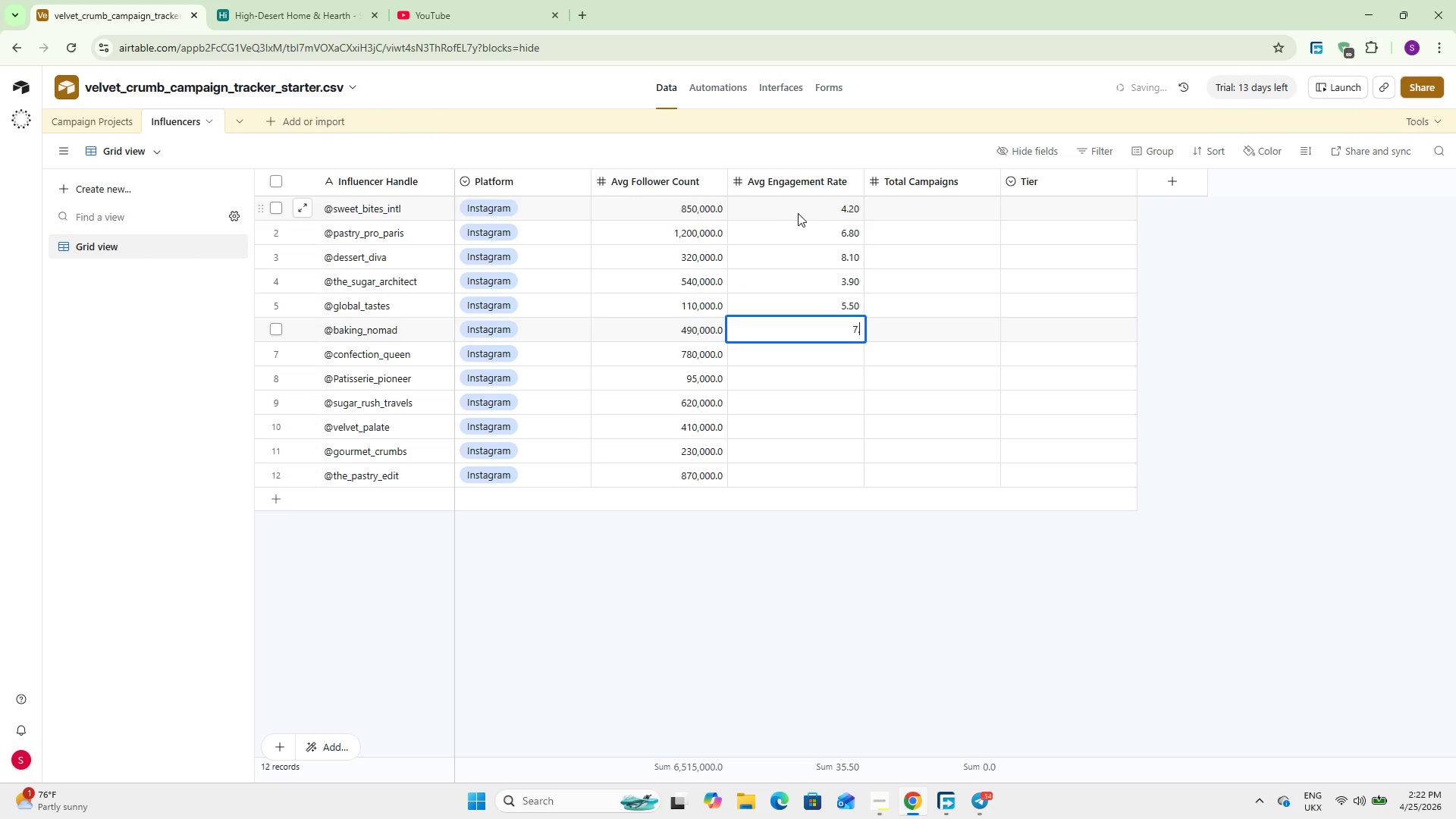 
key(Numpad2)
 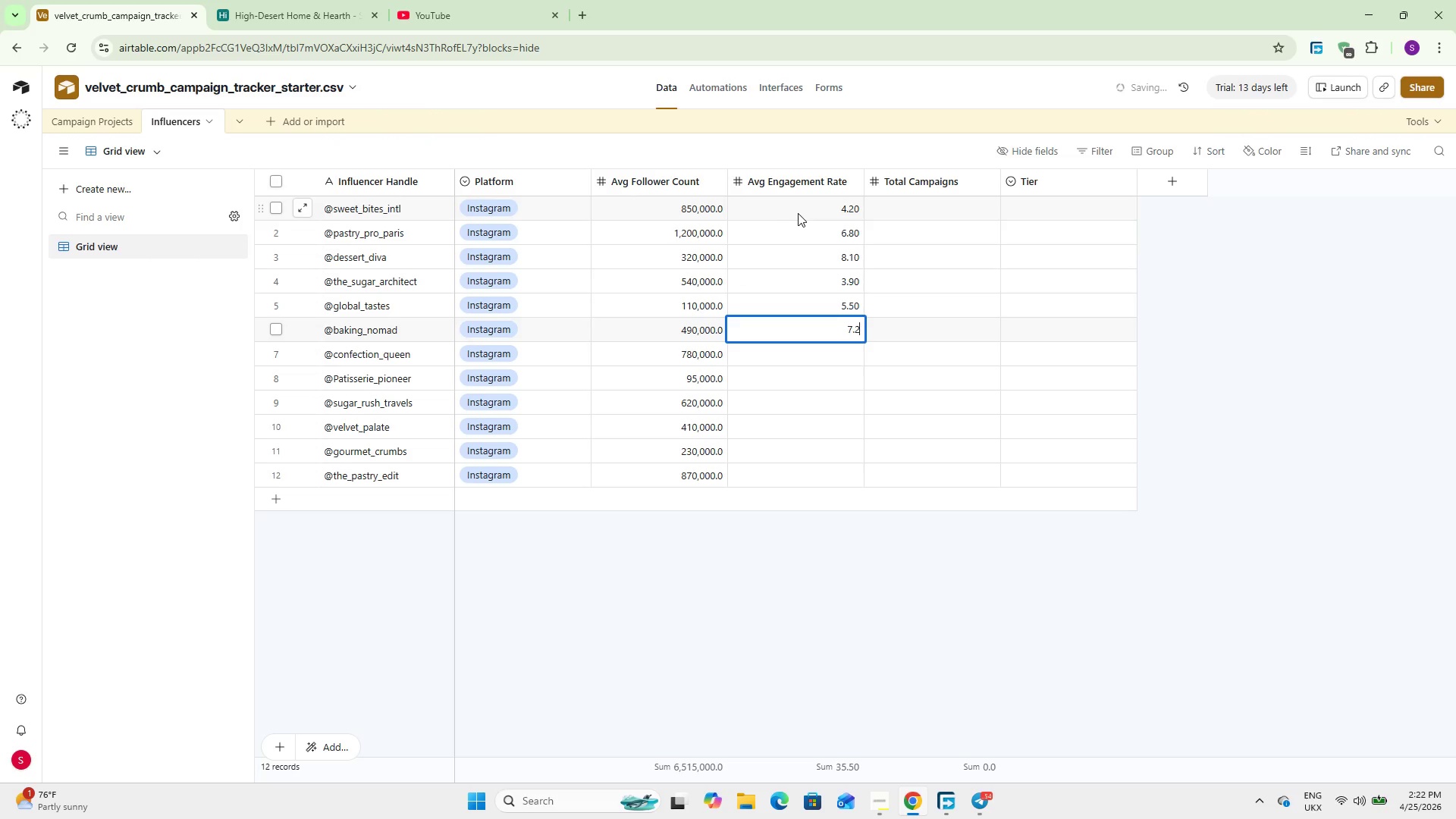 
key(NumpadEnter)
 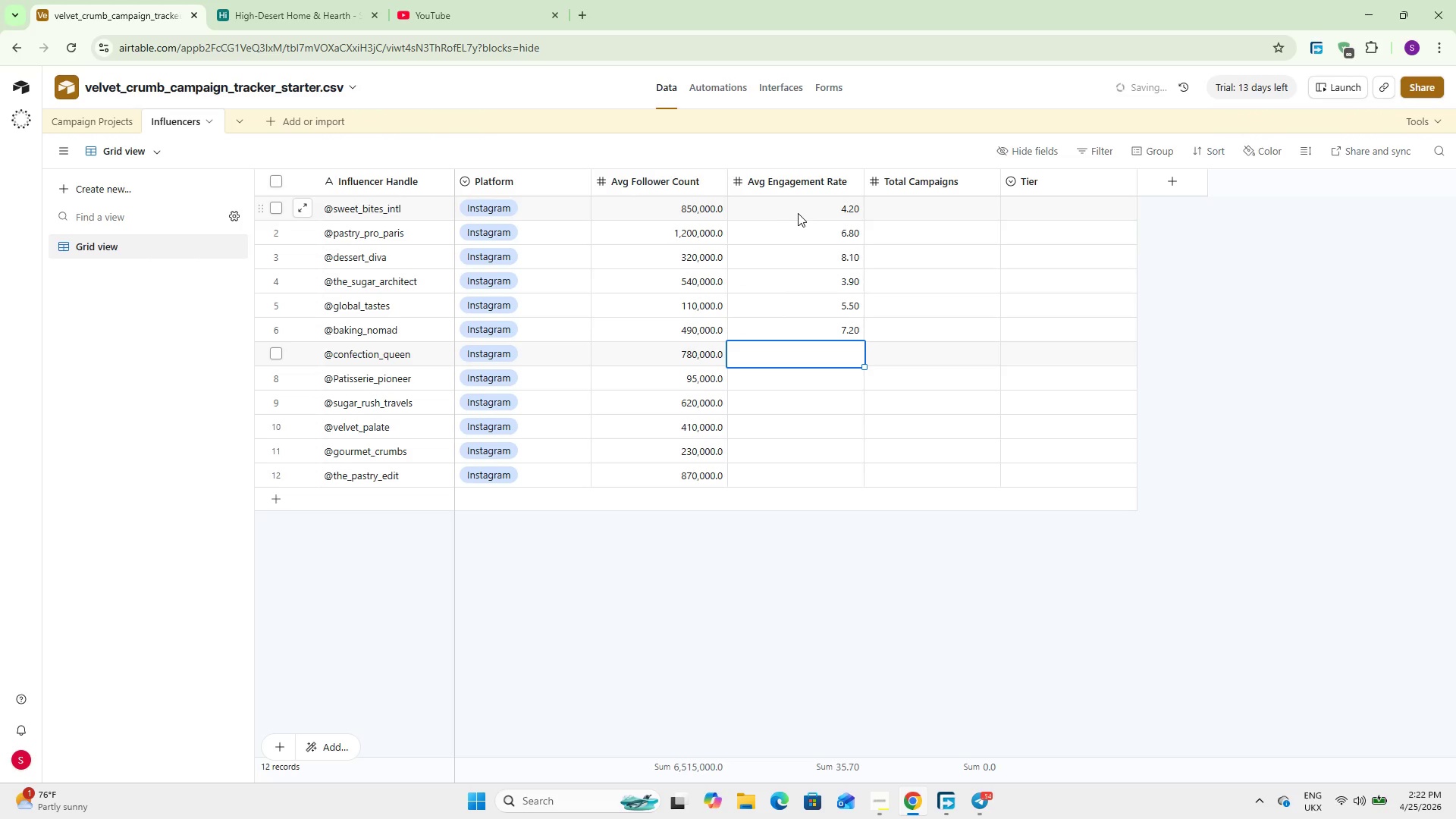 
key(Numpad4)
 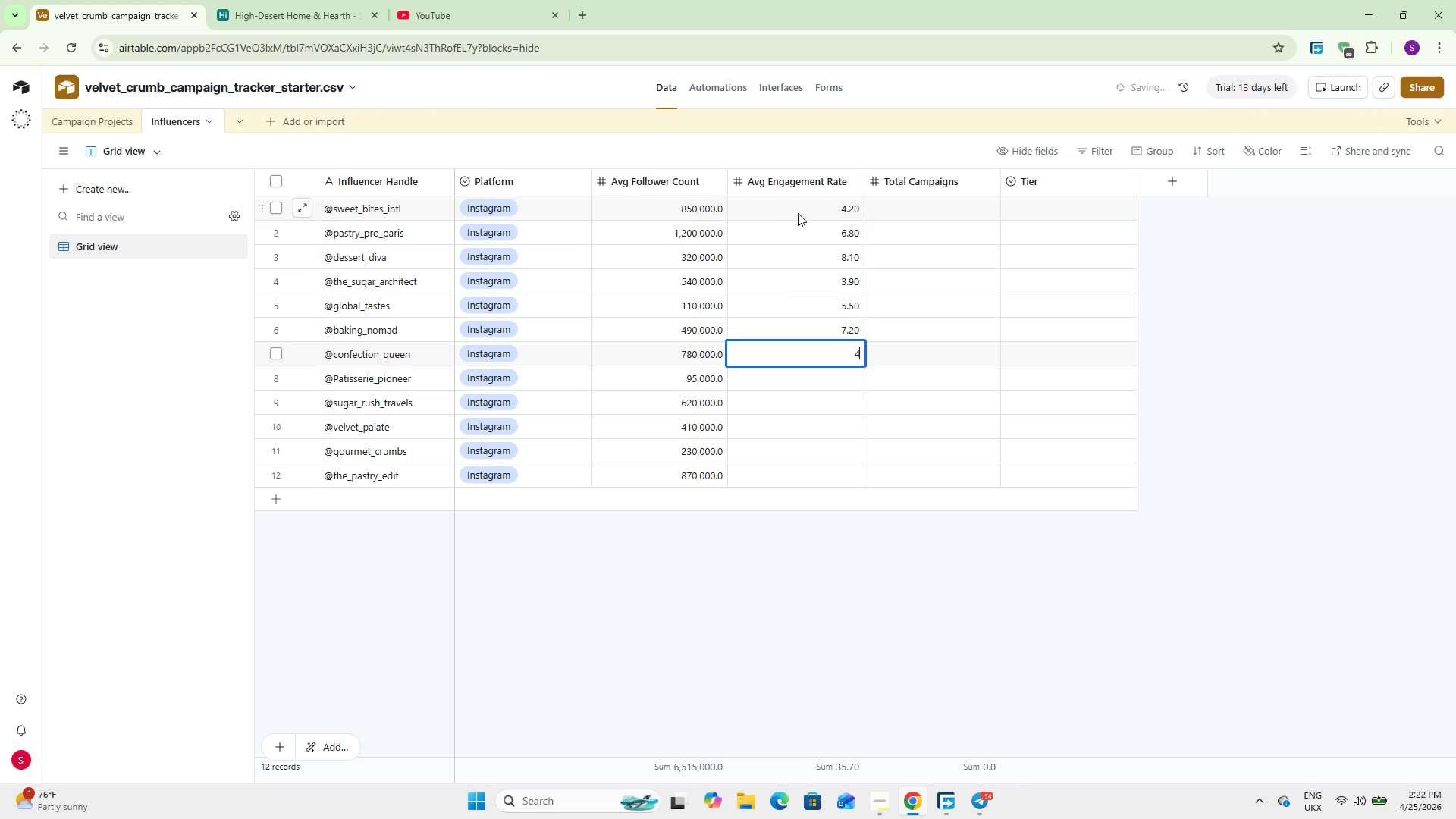 
key(NumpadDecimal)
 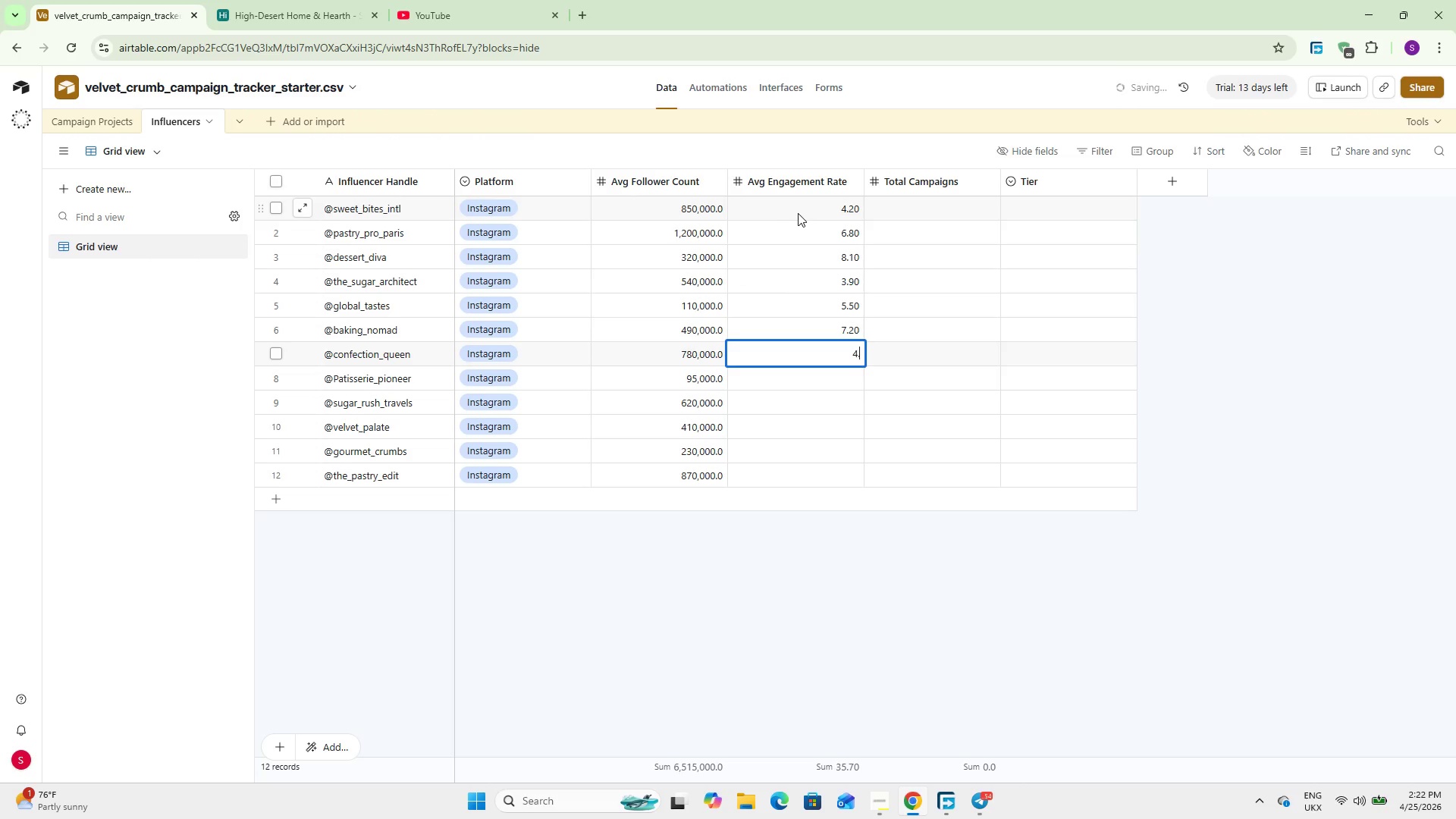 
key(Numpad8)
 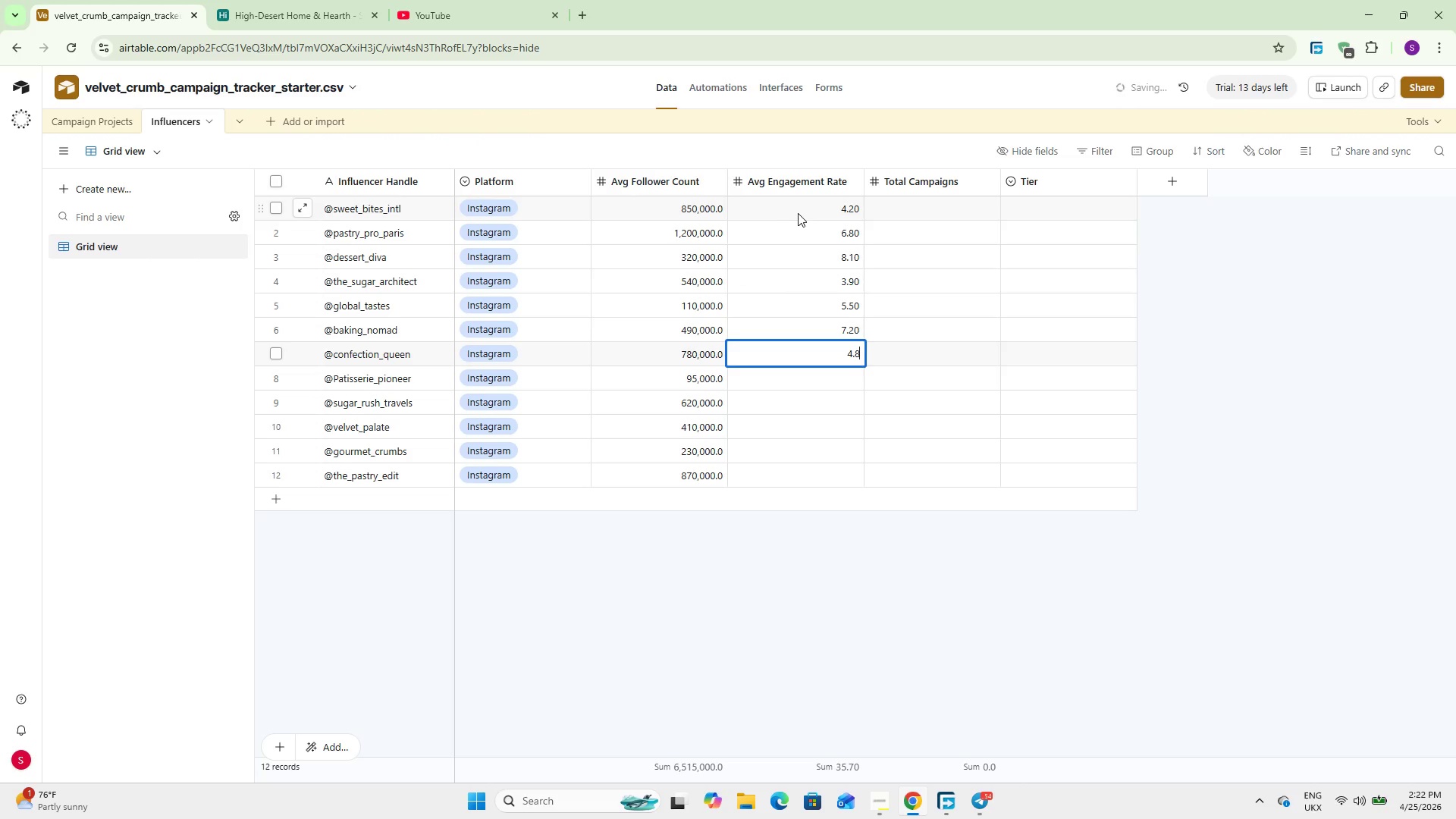 
key(NumpadEnter)
 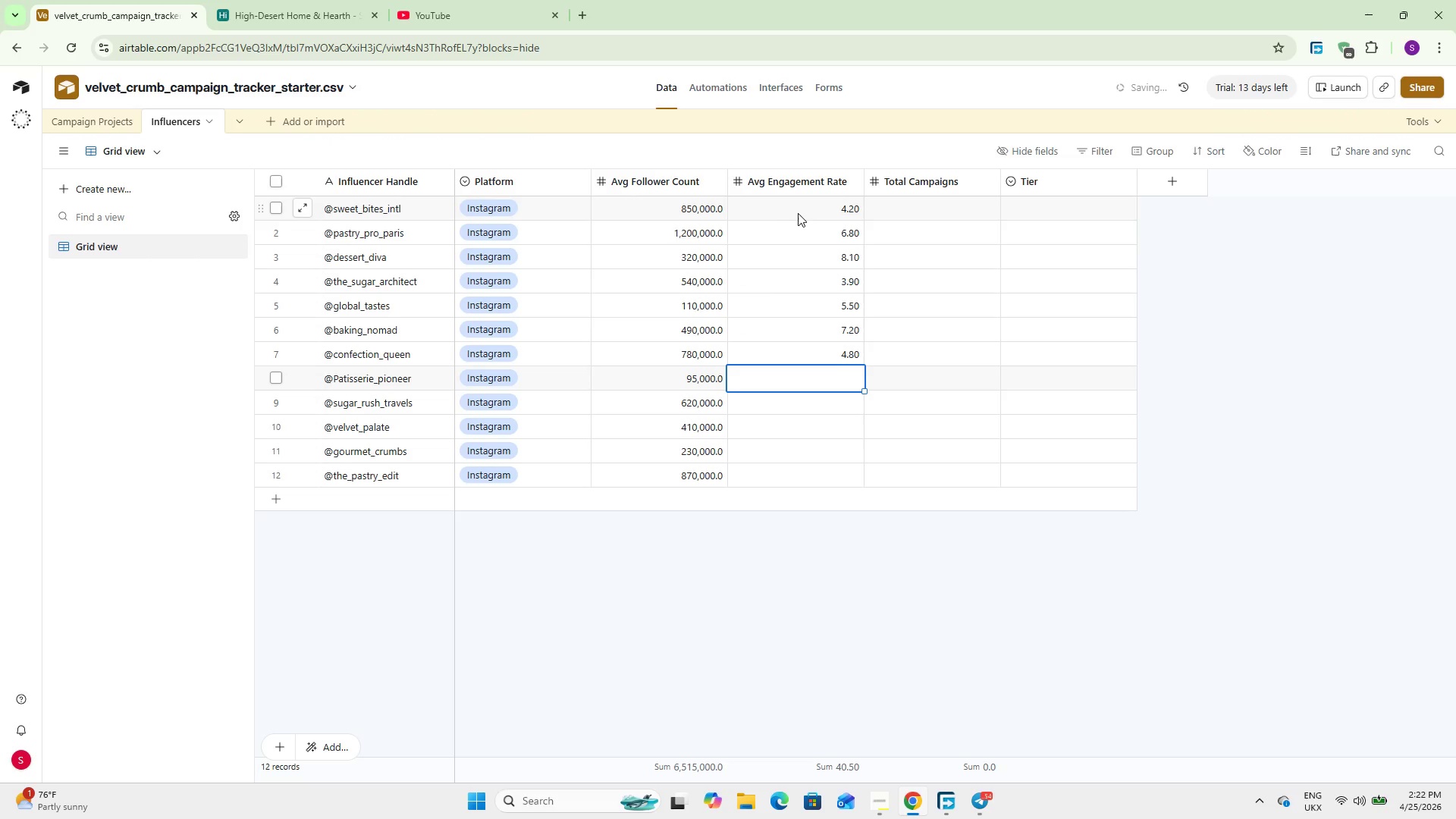 
key(Numpad6)
 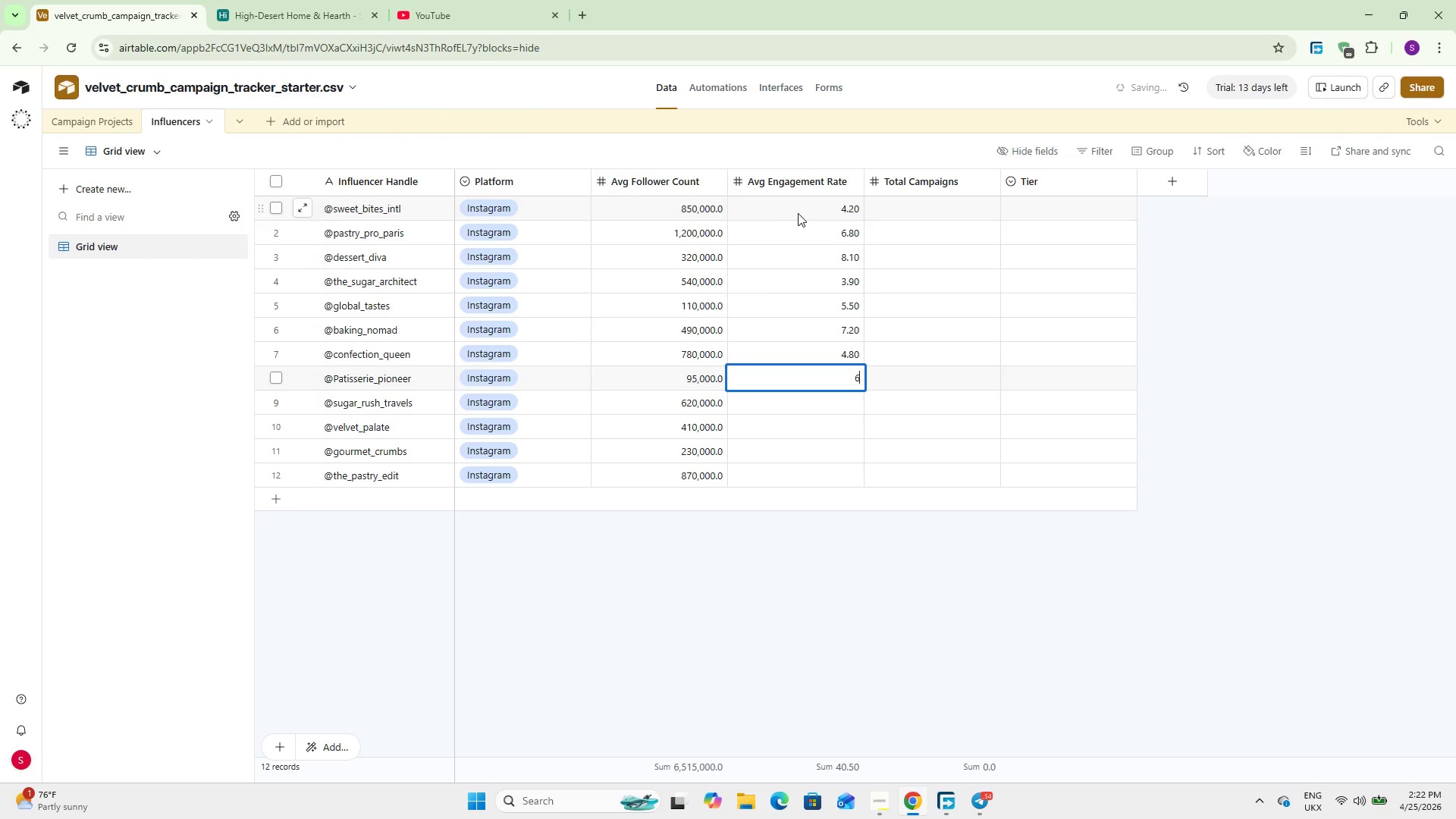 
key(NumpadDecimal)
 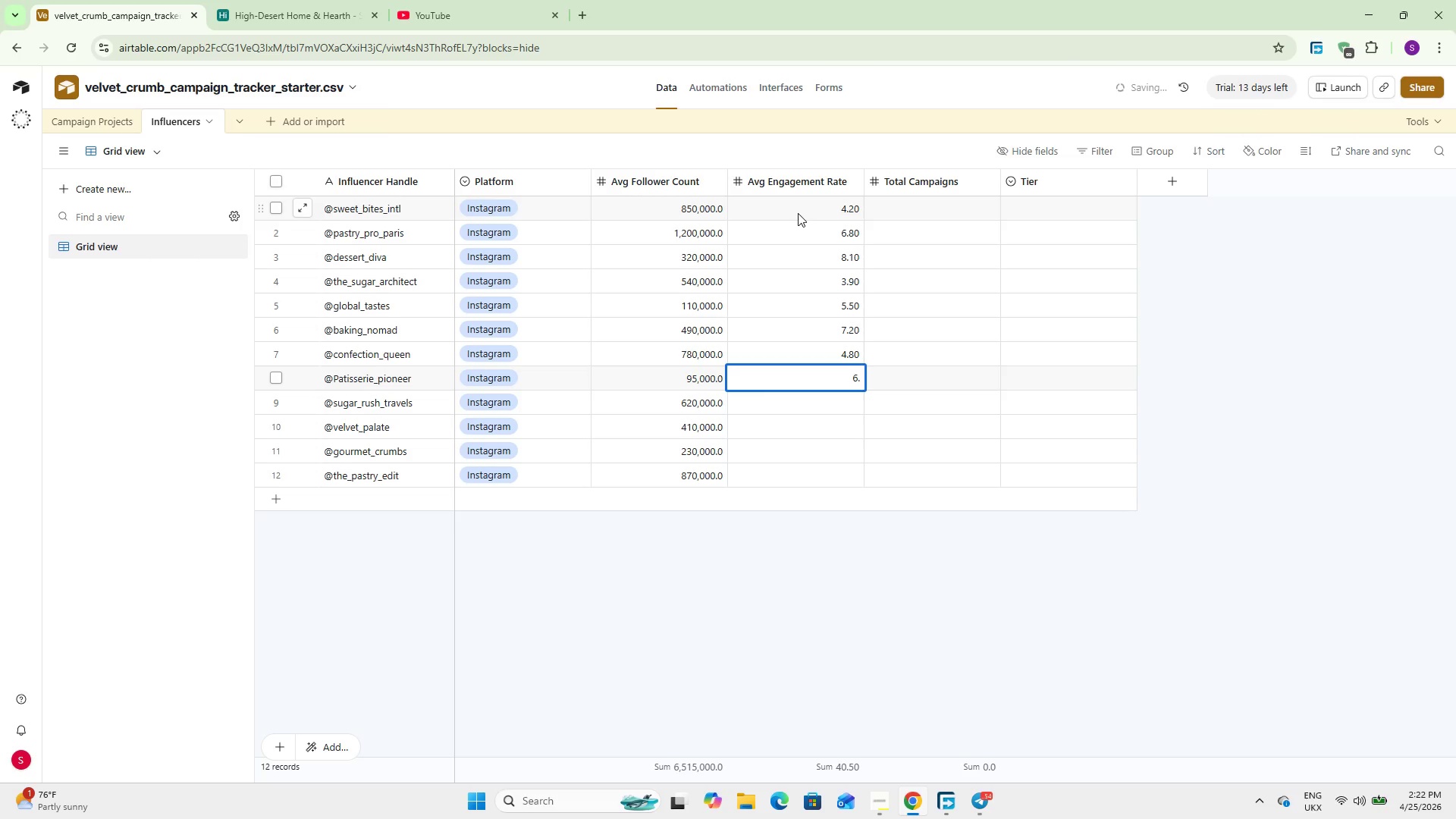 
key(Numpad1)
 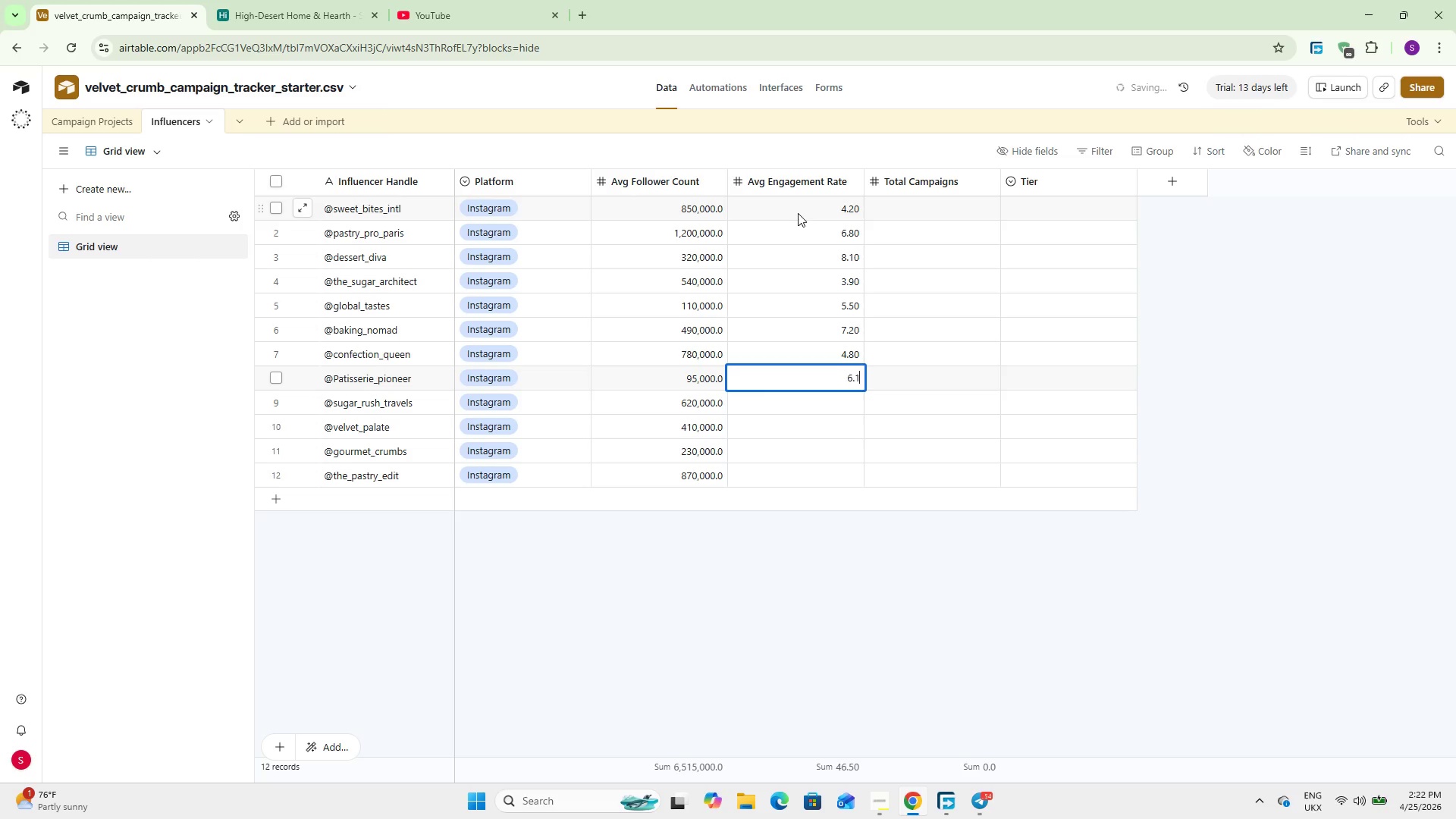 
key(NumpadEnter)
 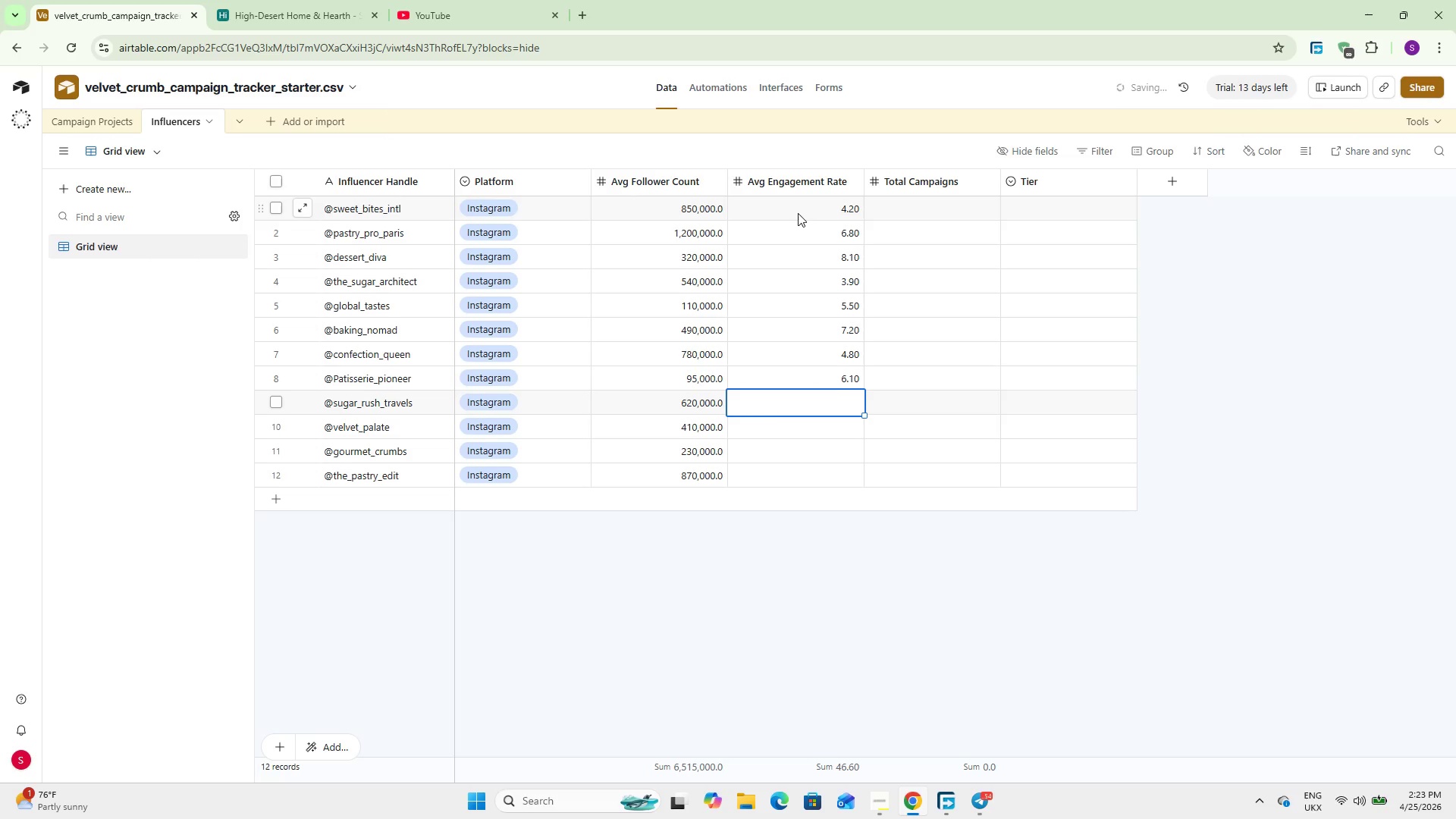 
key(Numpad5)
 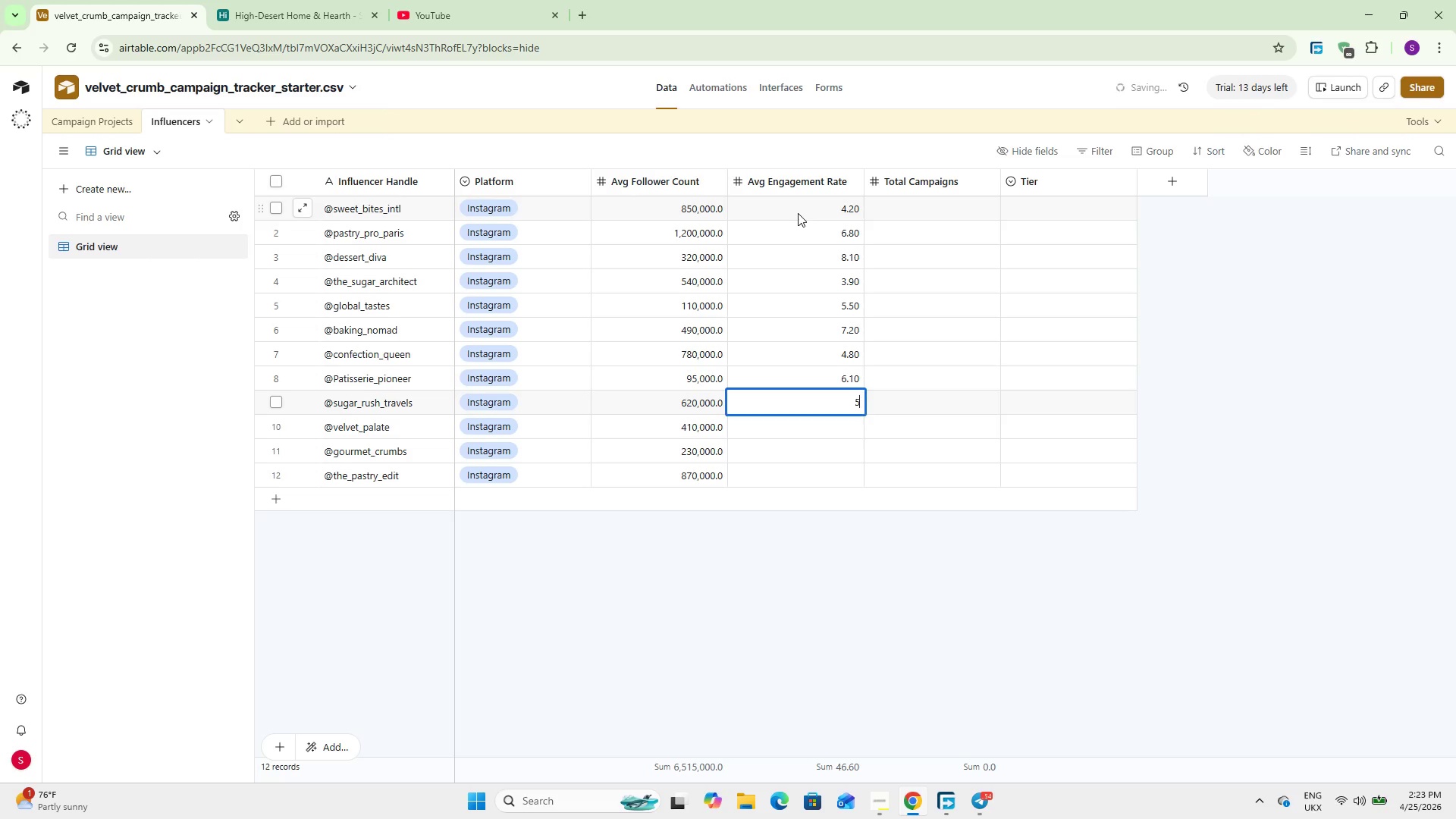 
key(NumpadDecimal)
 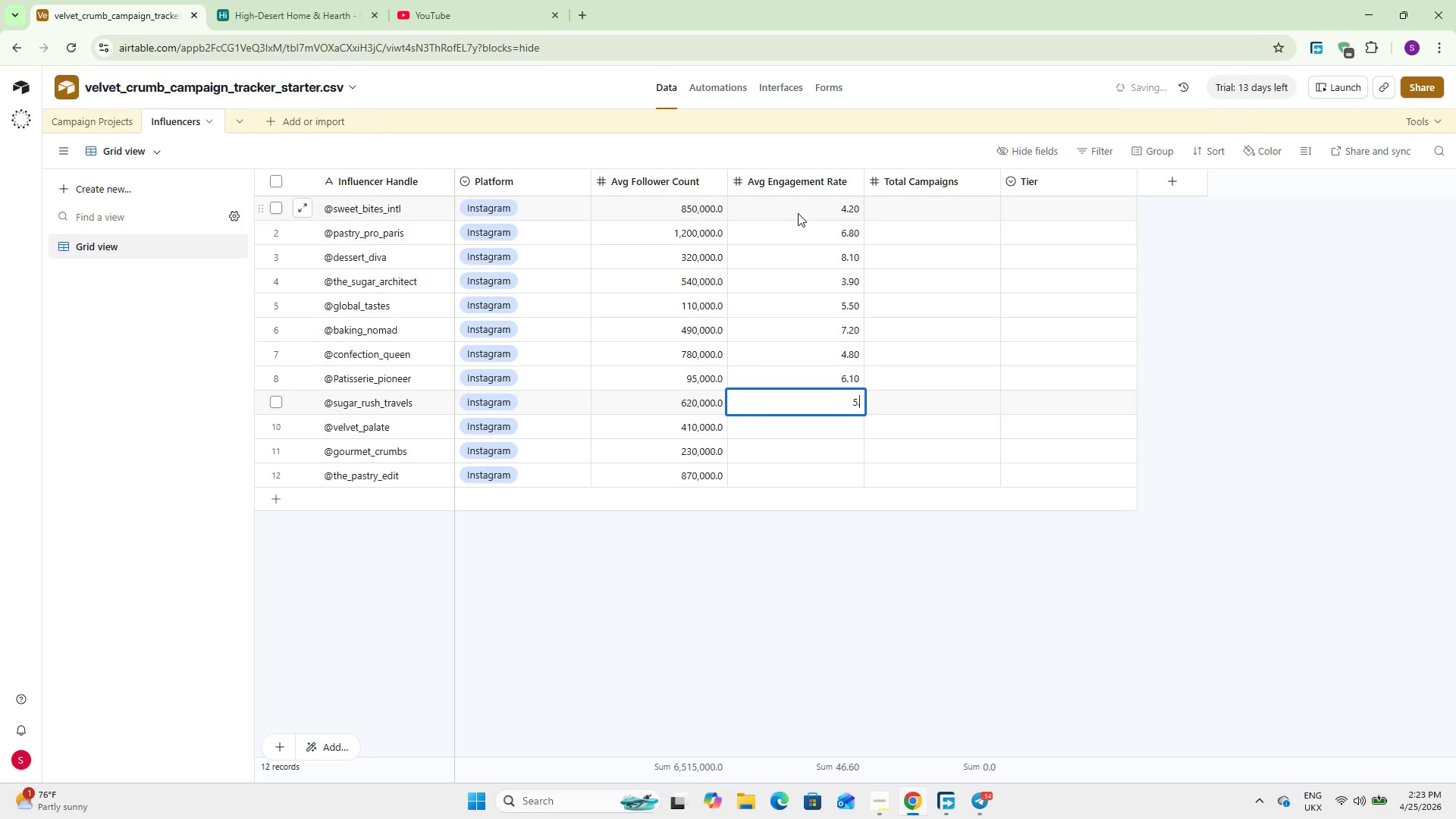 
key(Numpad9)
 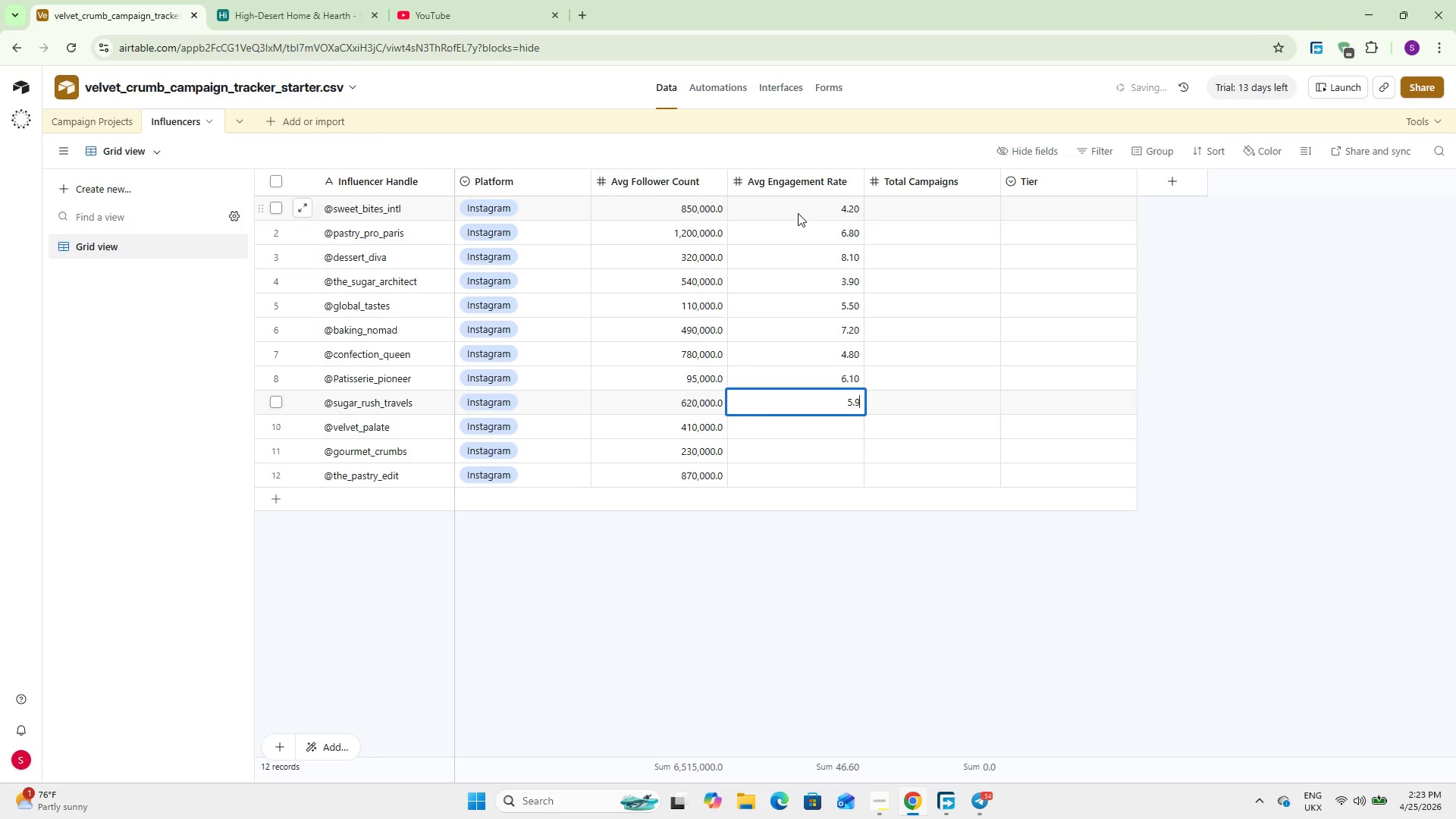 
key(NumpadEnter)
 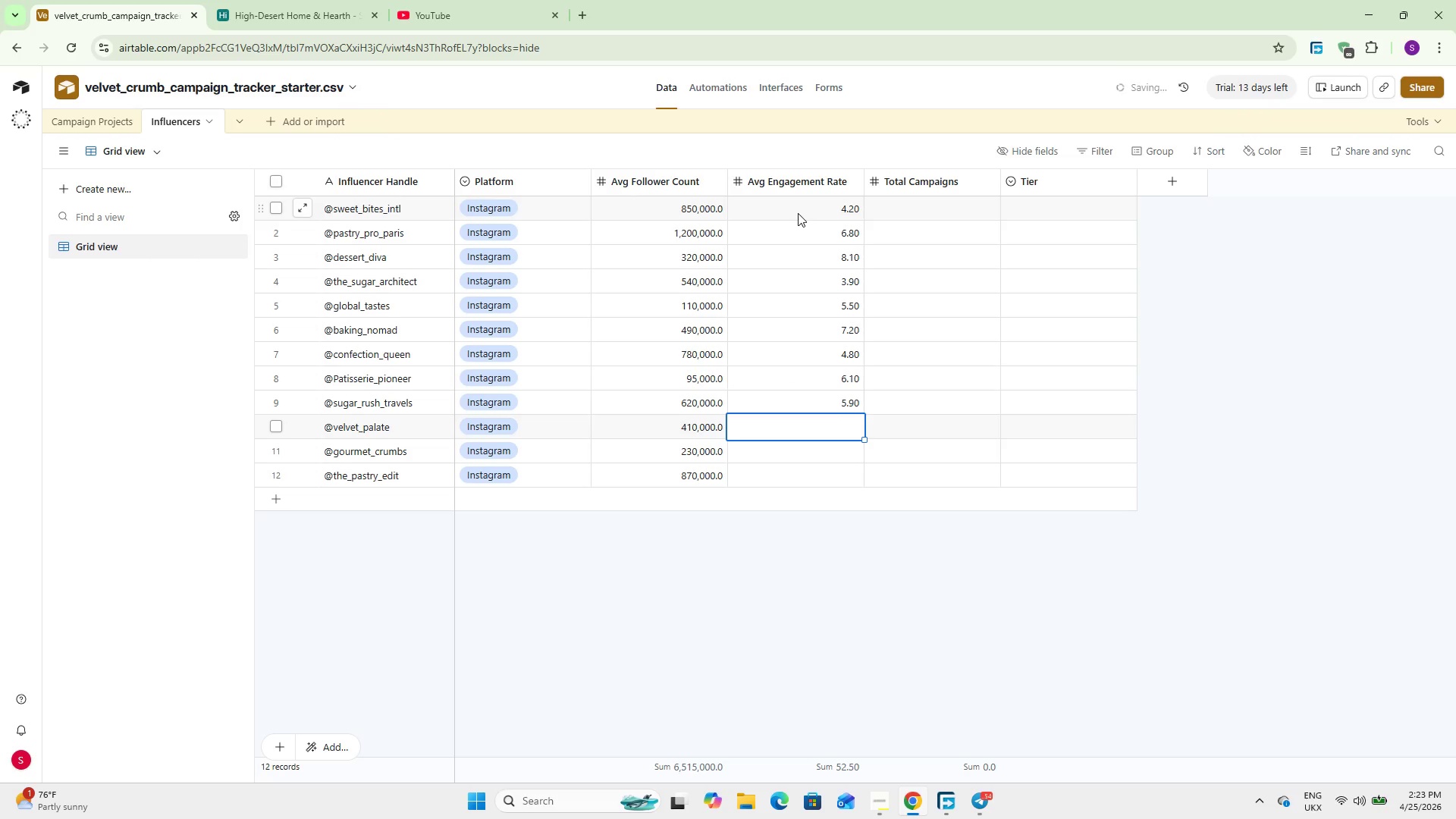 
key(Numpad4)
 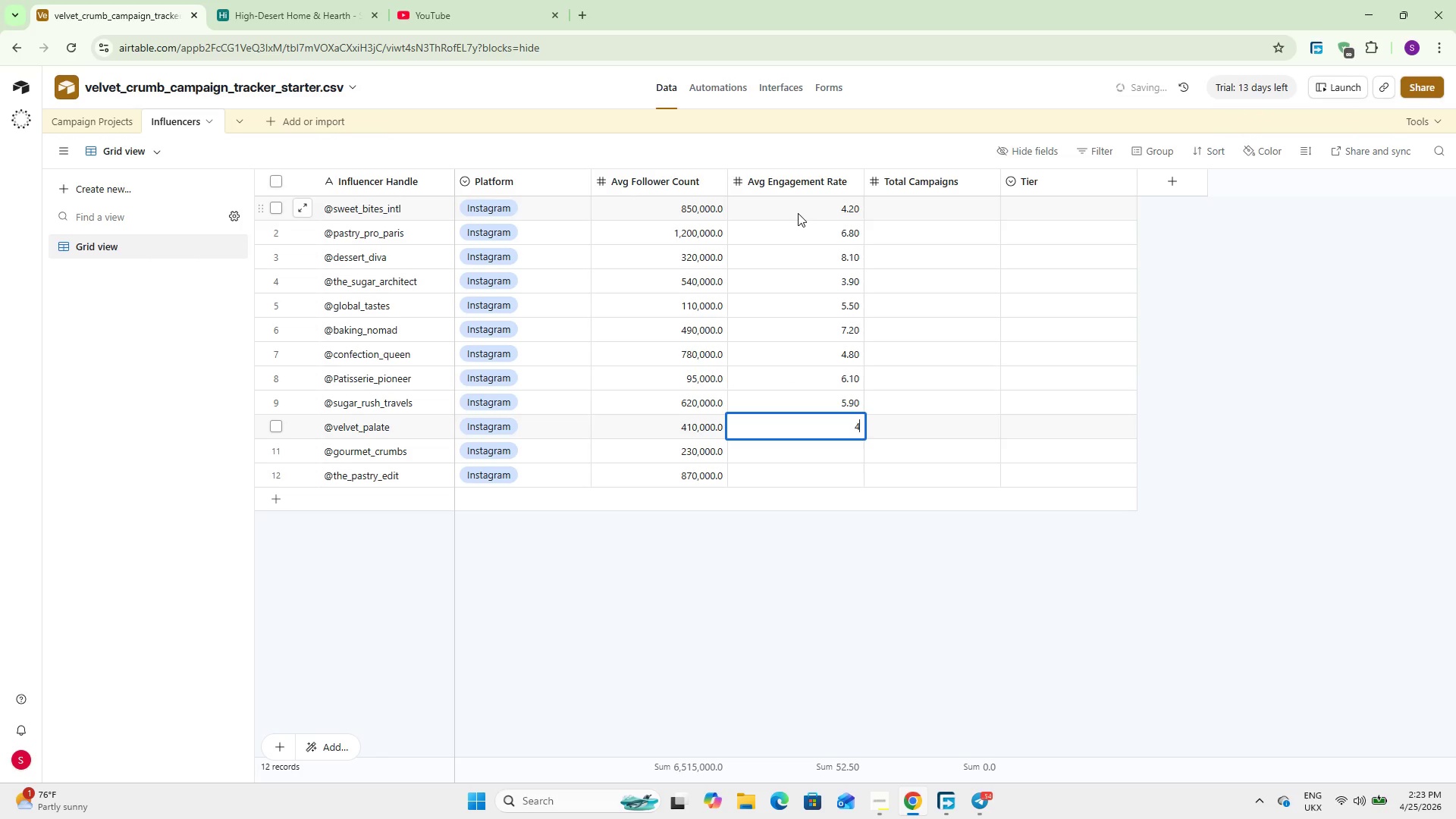 
key(Backspace)
 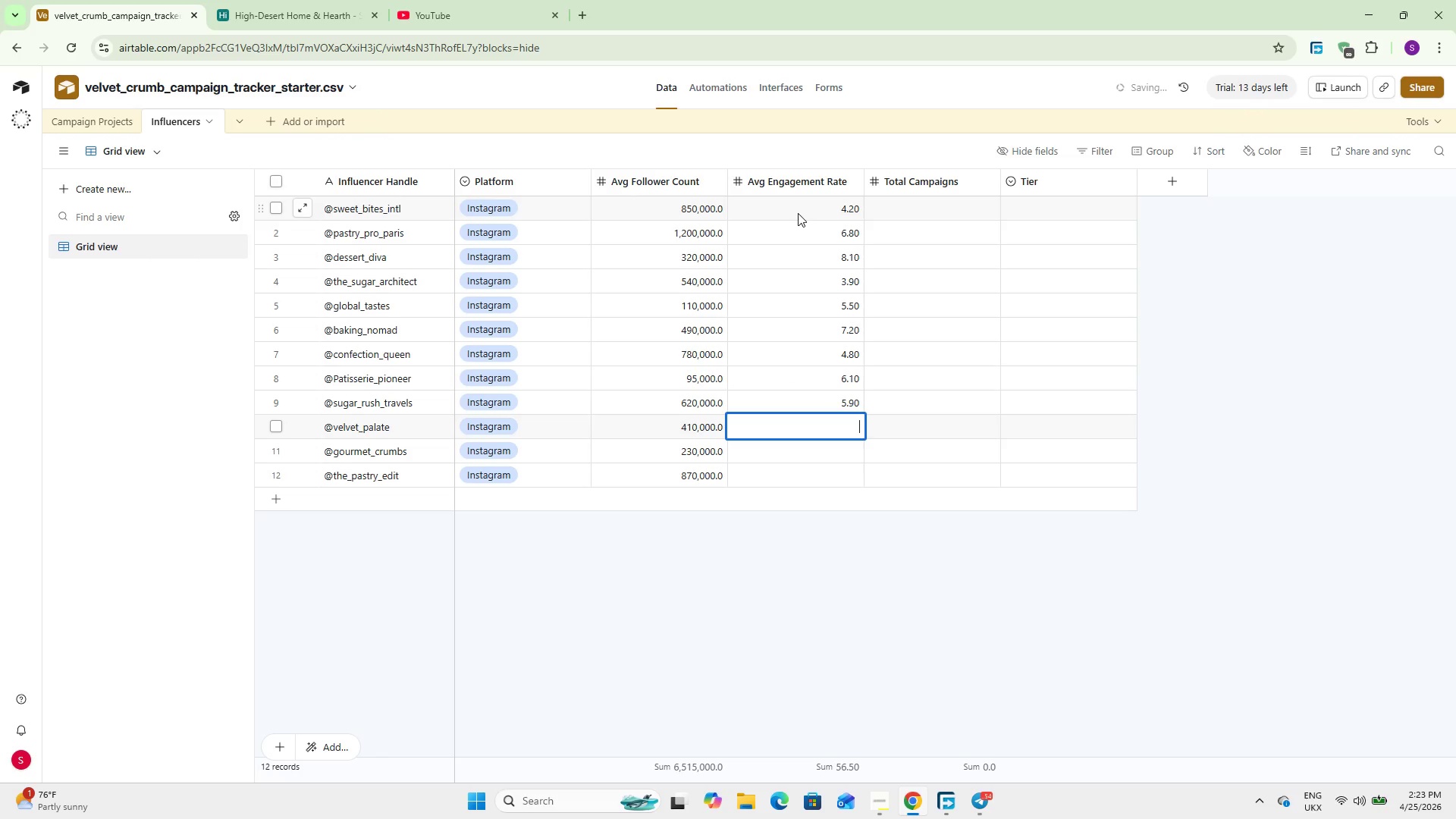 
key(Numpad7)
 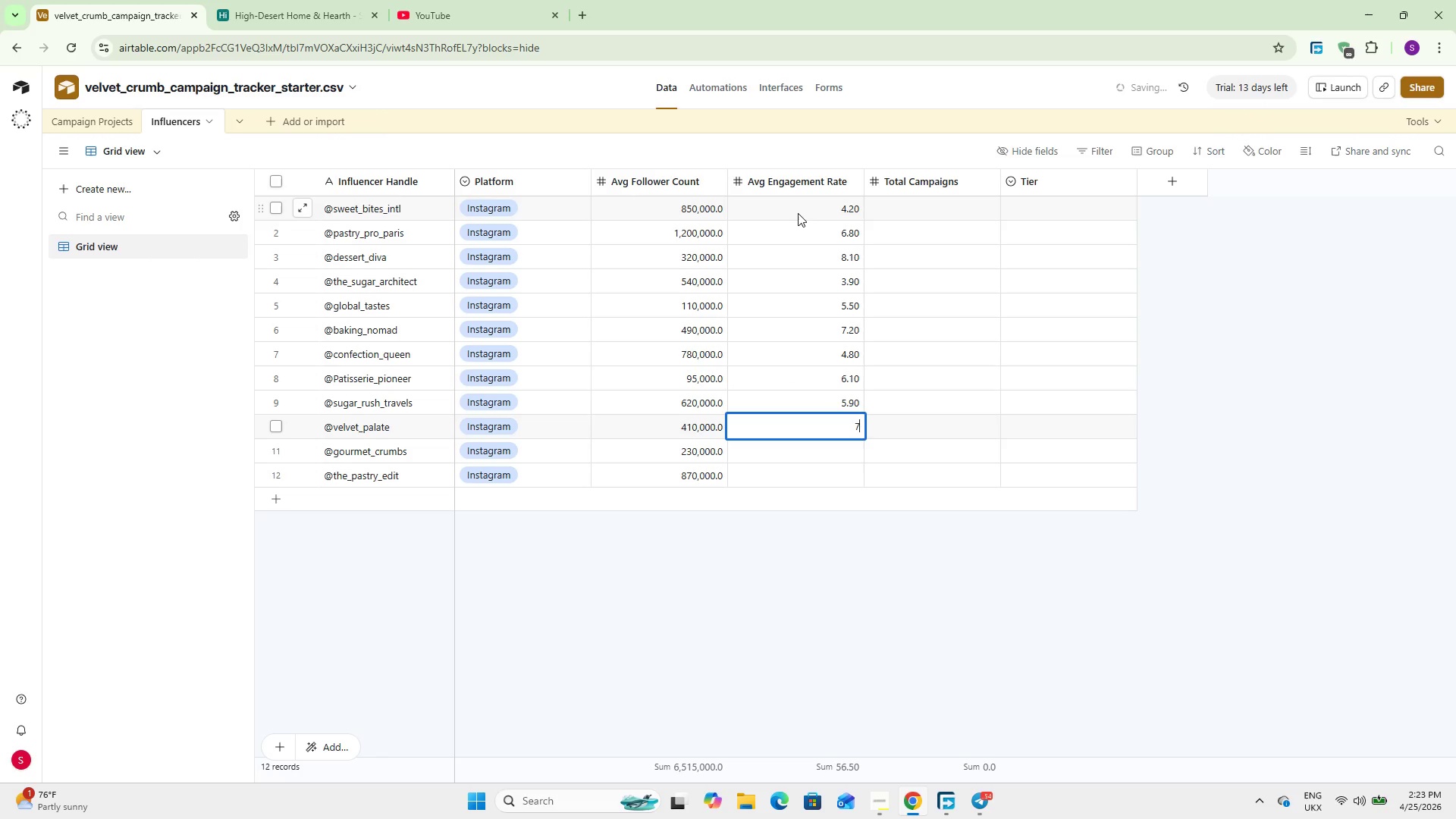 
key(NumpadDecimal)
 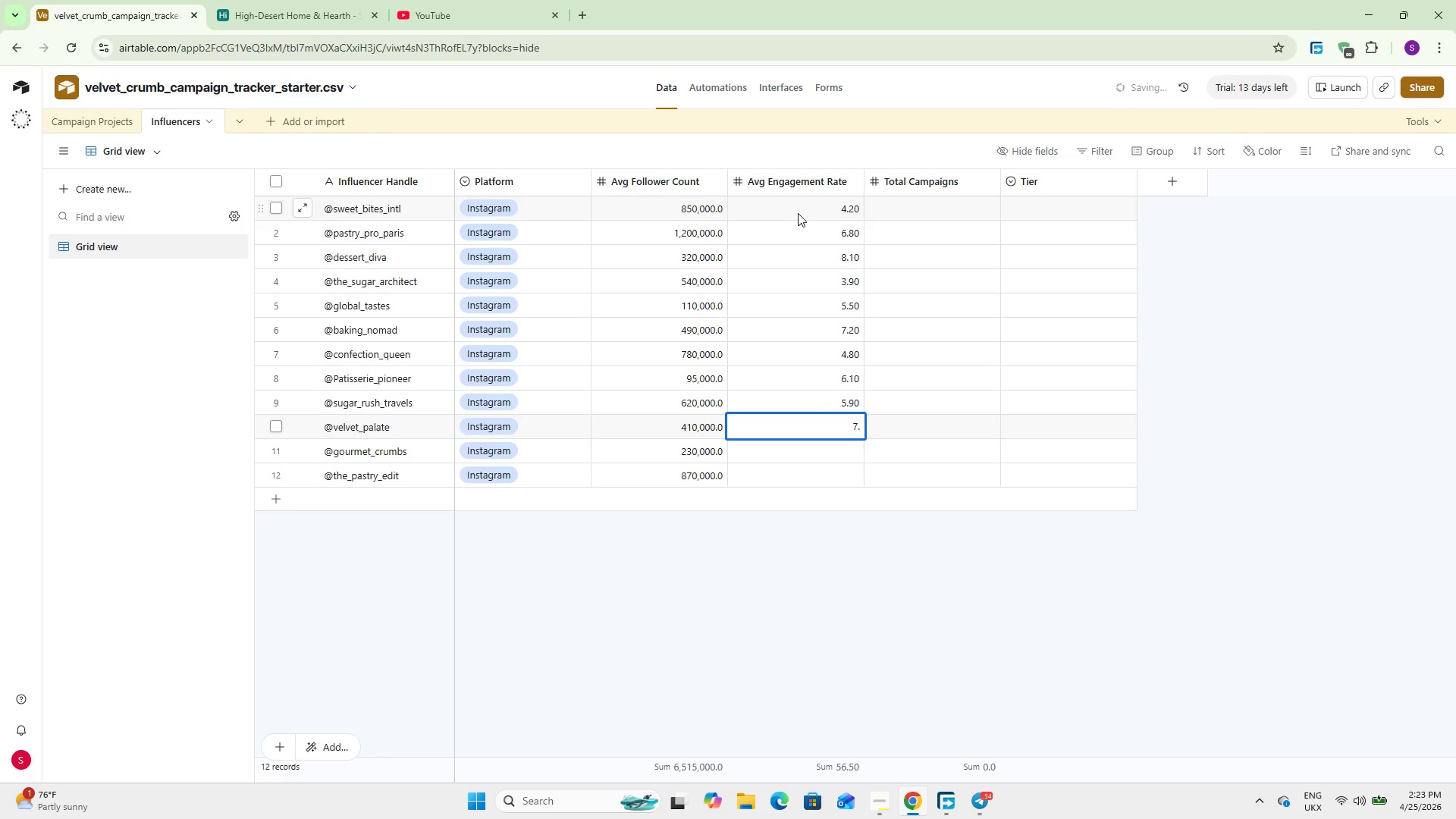 
key(Numpad5)
 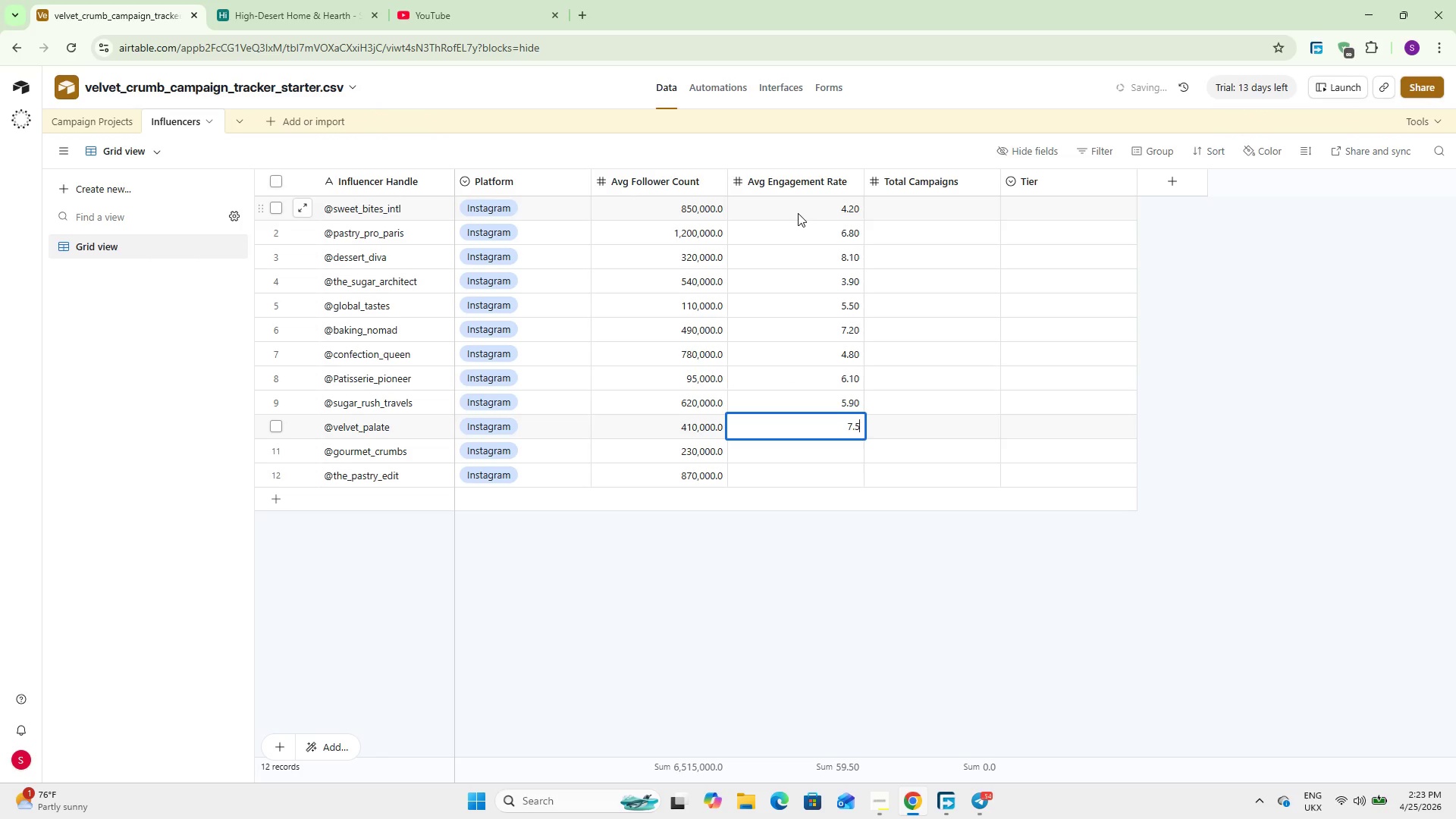 
key(NumpadEnter)
 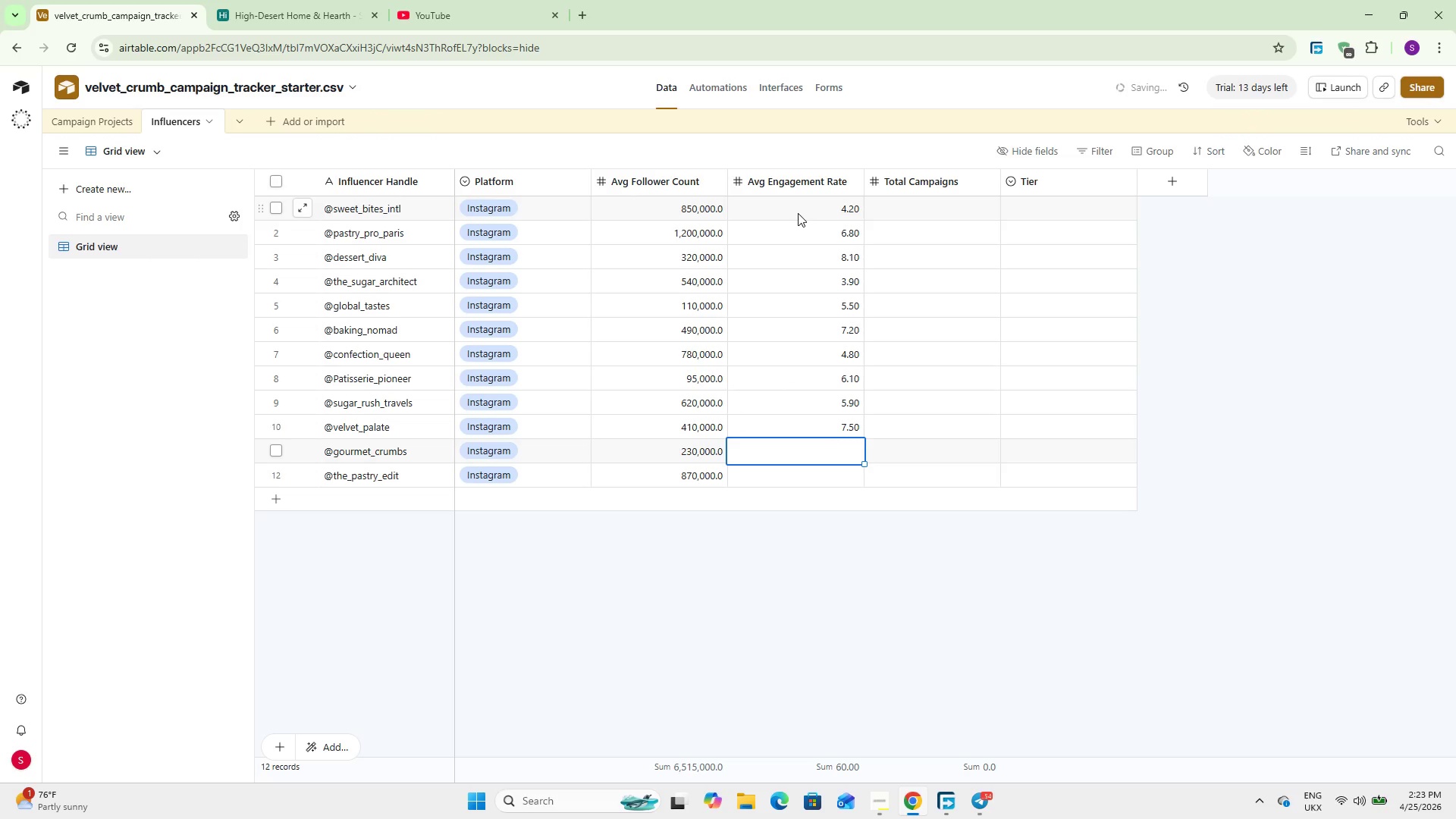 
key(Numpad3)
 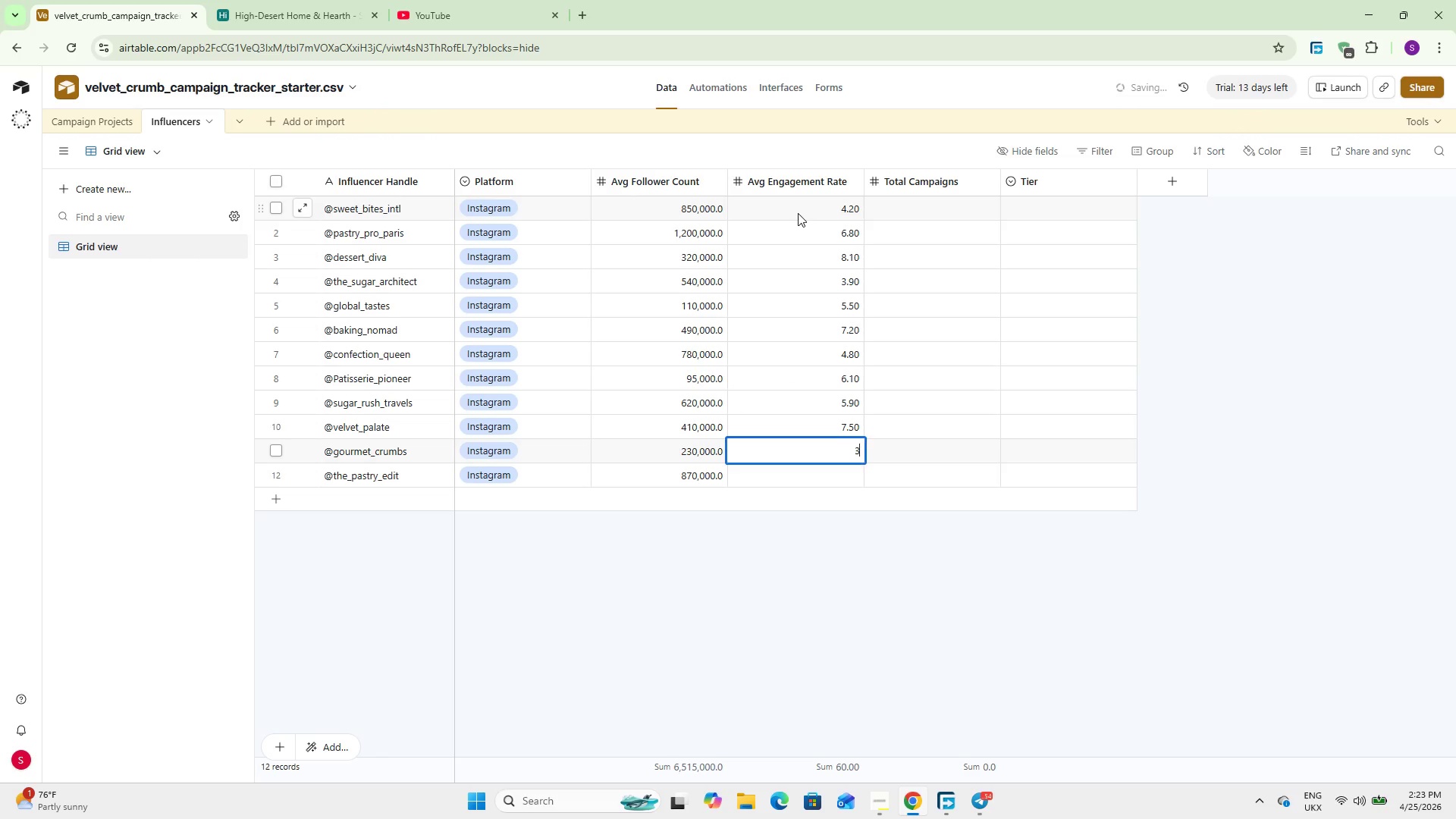 
key(NumpadDecimal)
 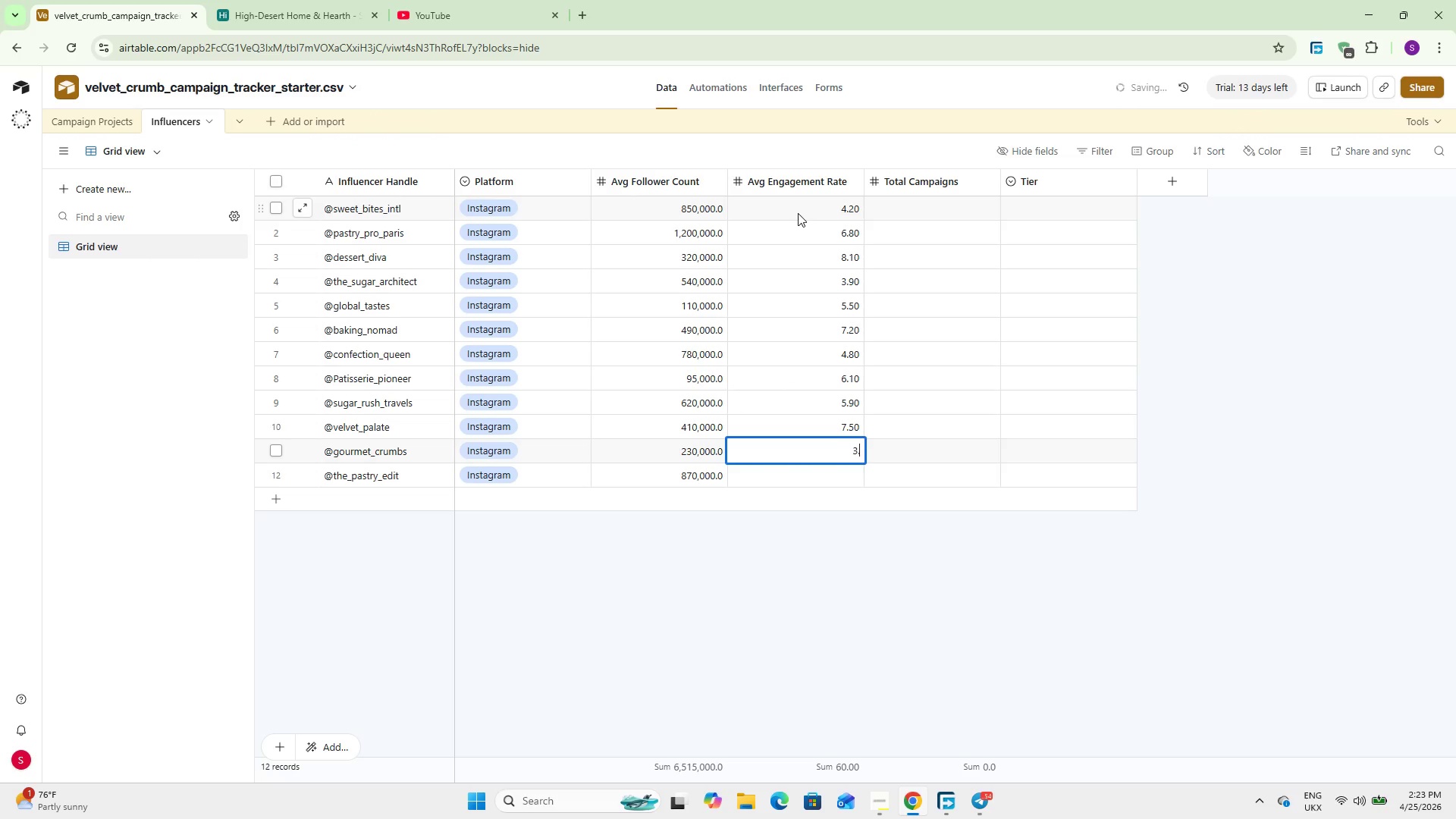 
key(Numpad2)
 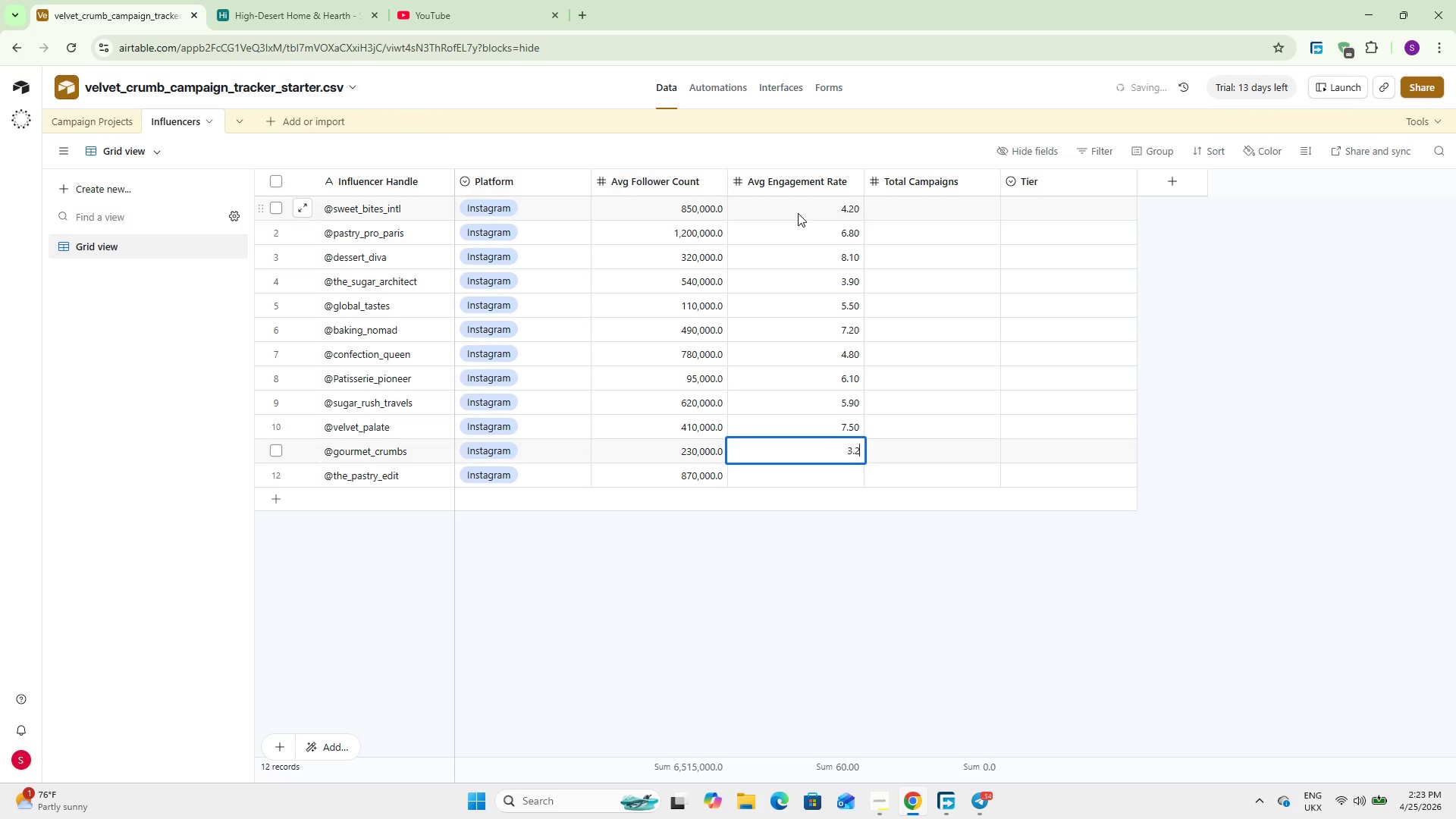 
key(NumpadEnter)
 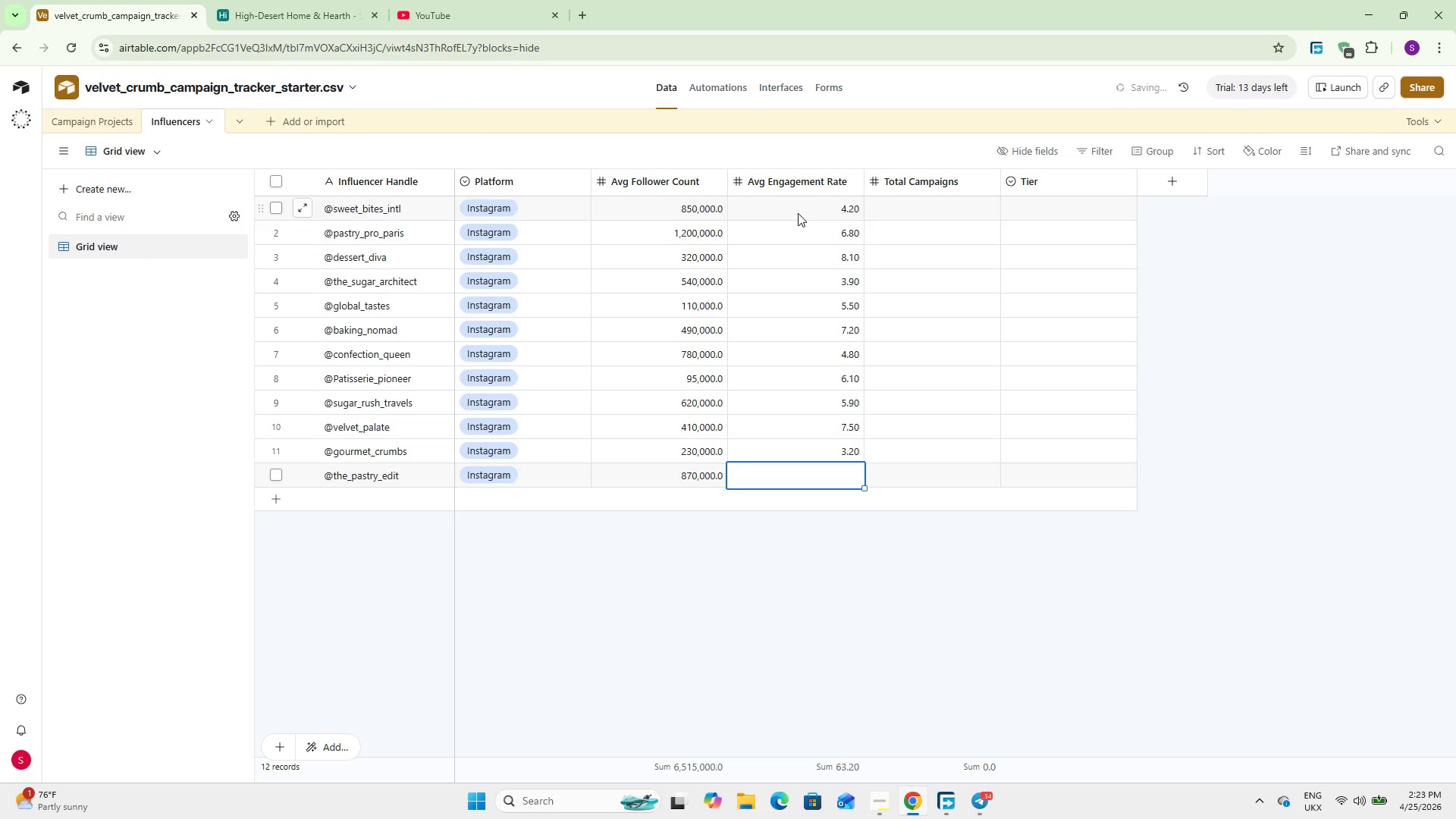 
key(Numpad8)
 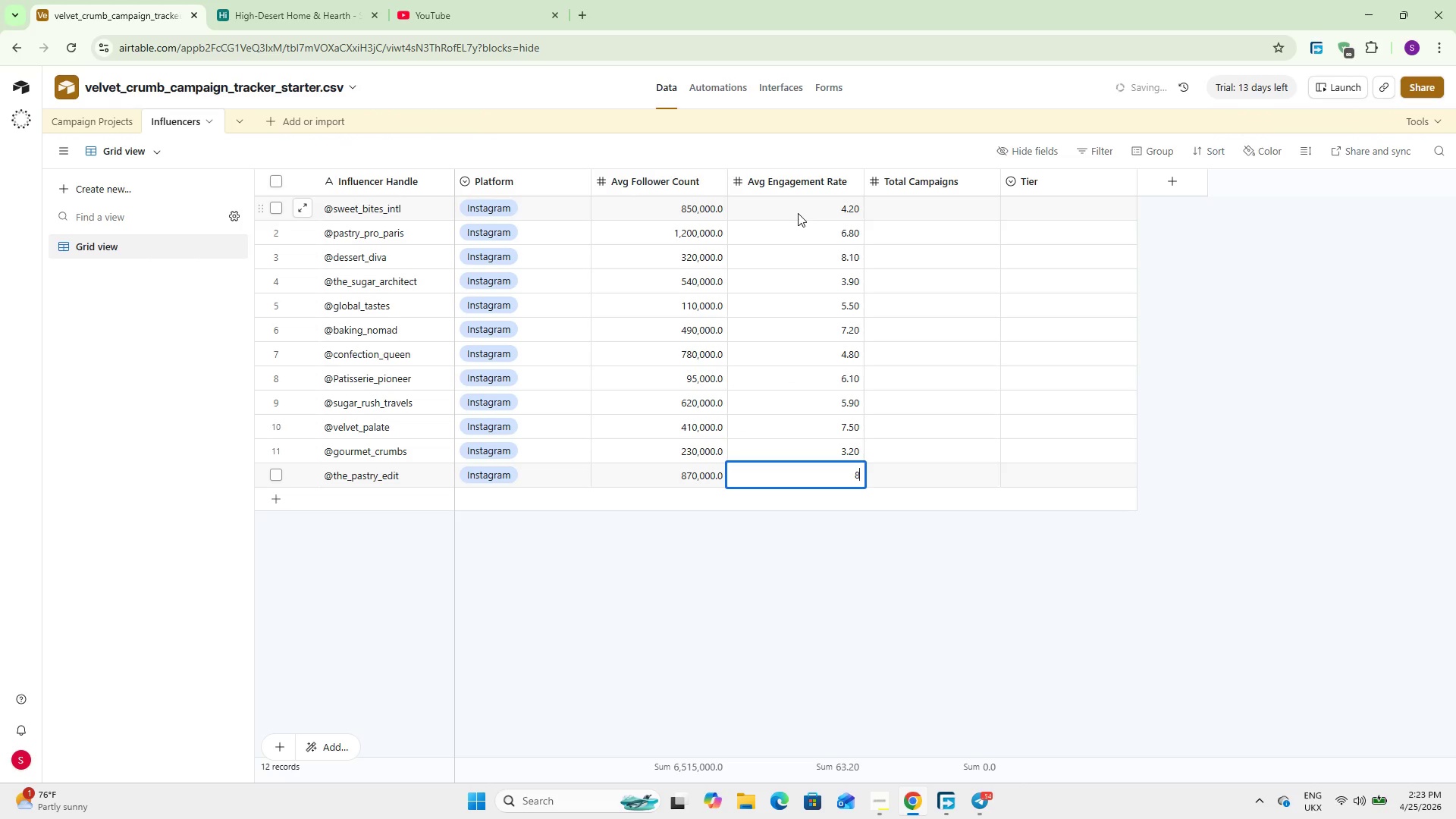 
key(Numpad3)
 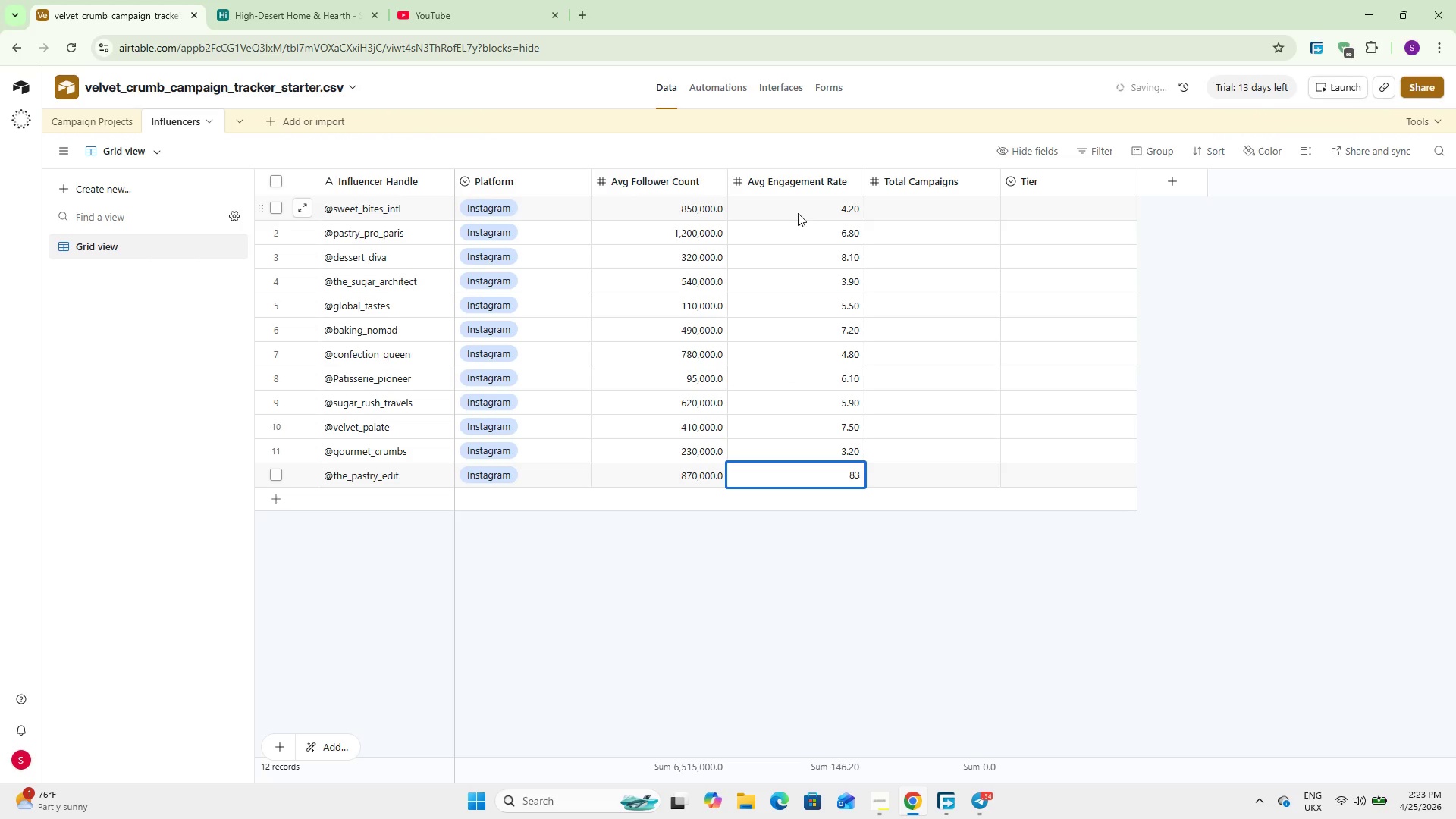 
key(Backspace)
 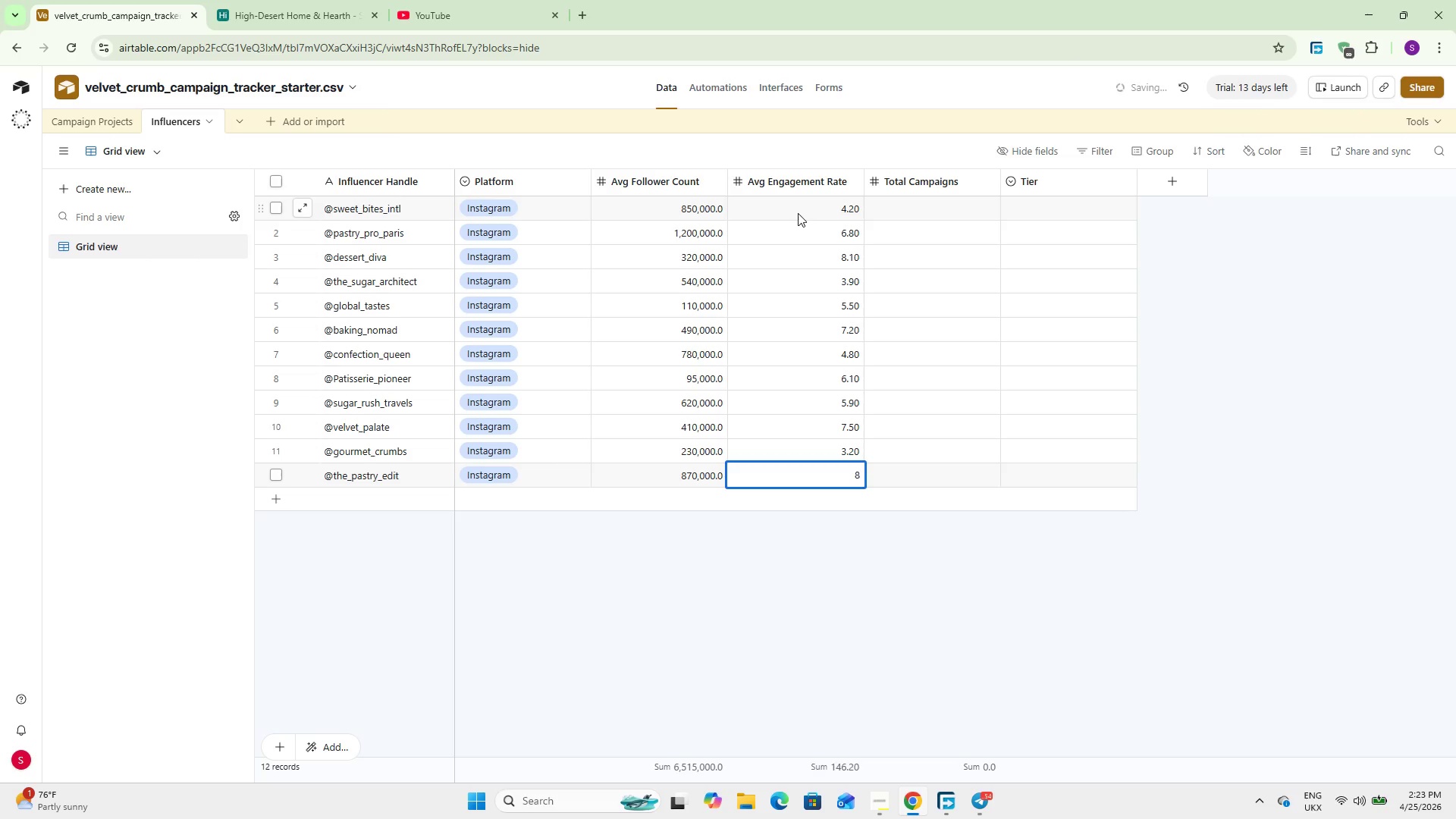 
key(NumpadDecimal)
 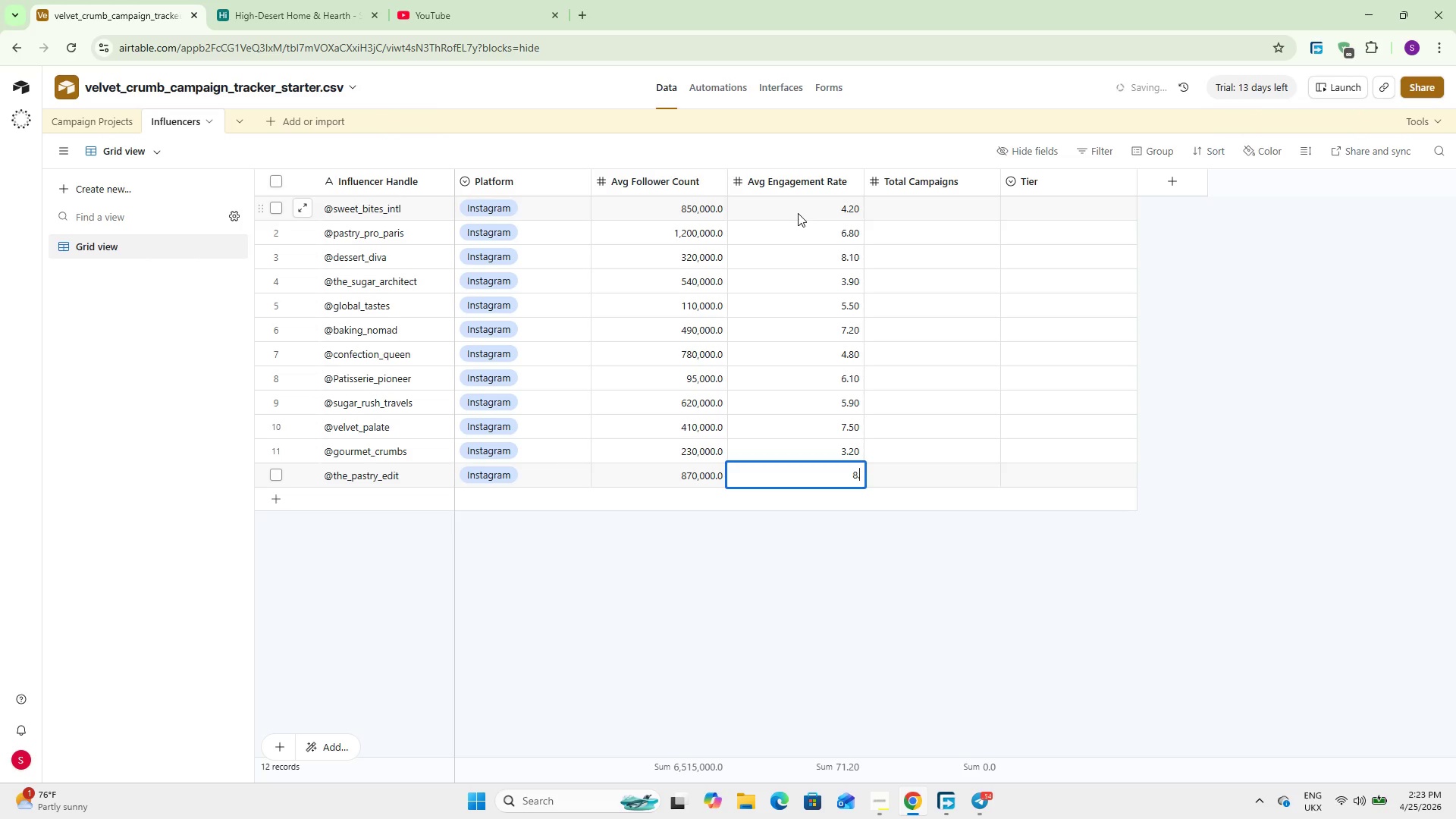 
key(Numpad9)
 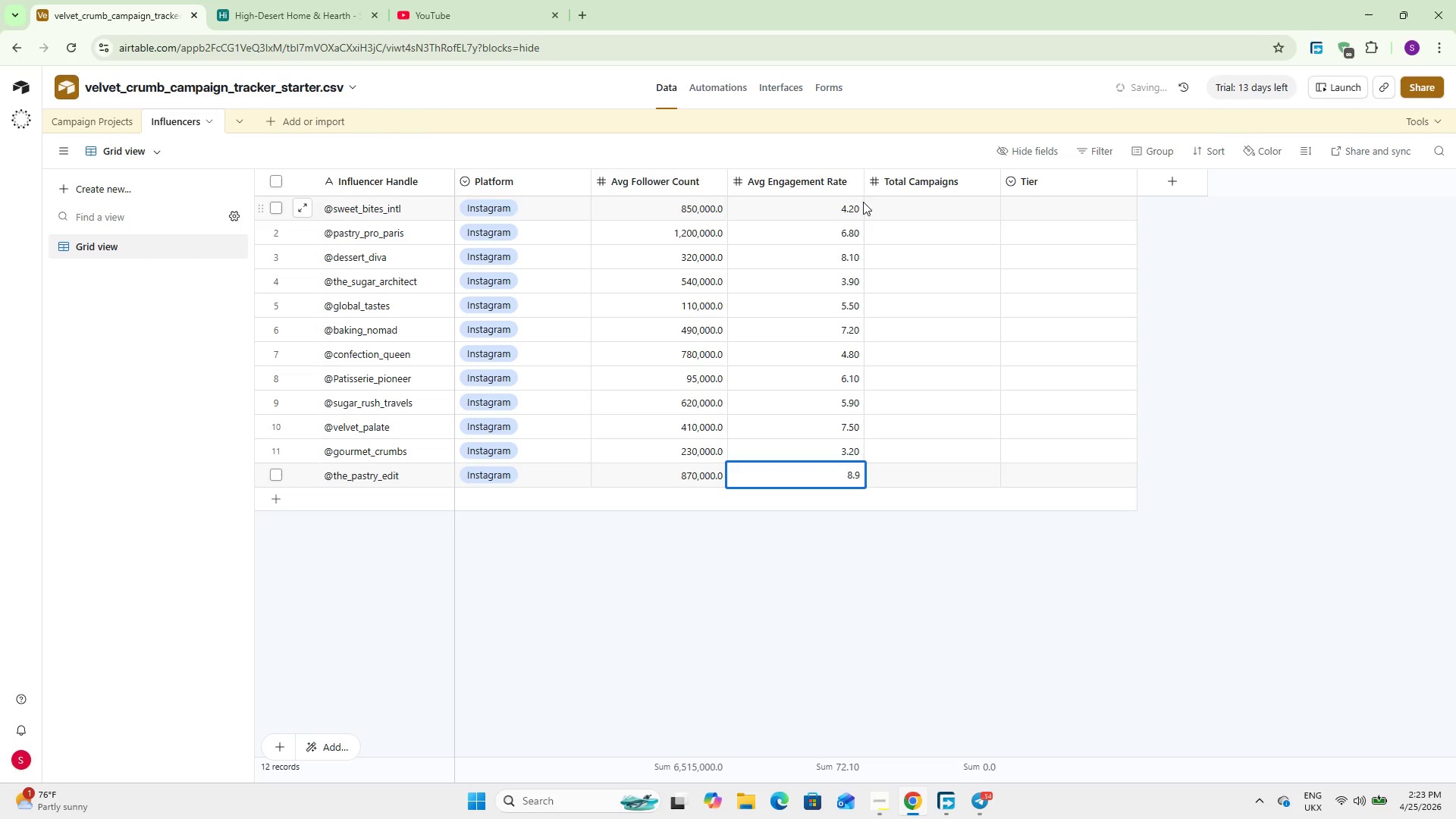 
left_click([905, 206])
 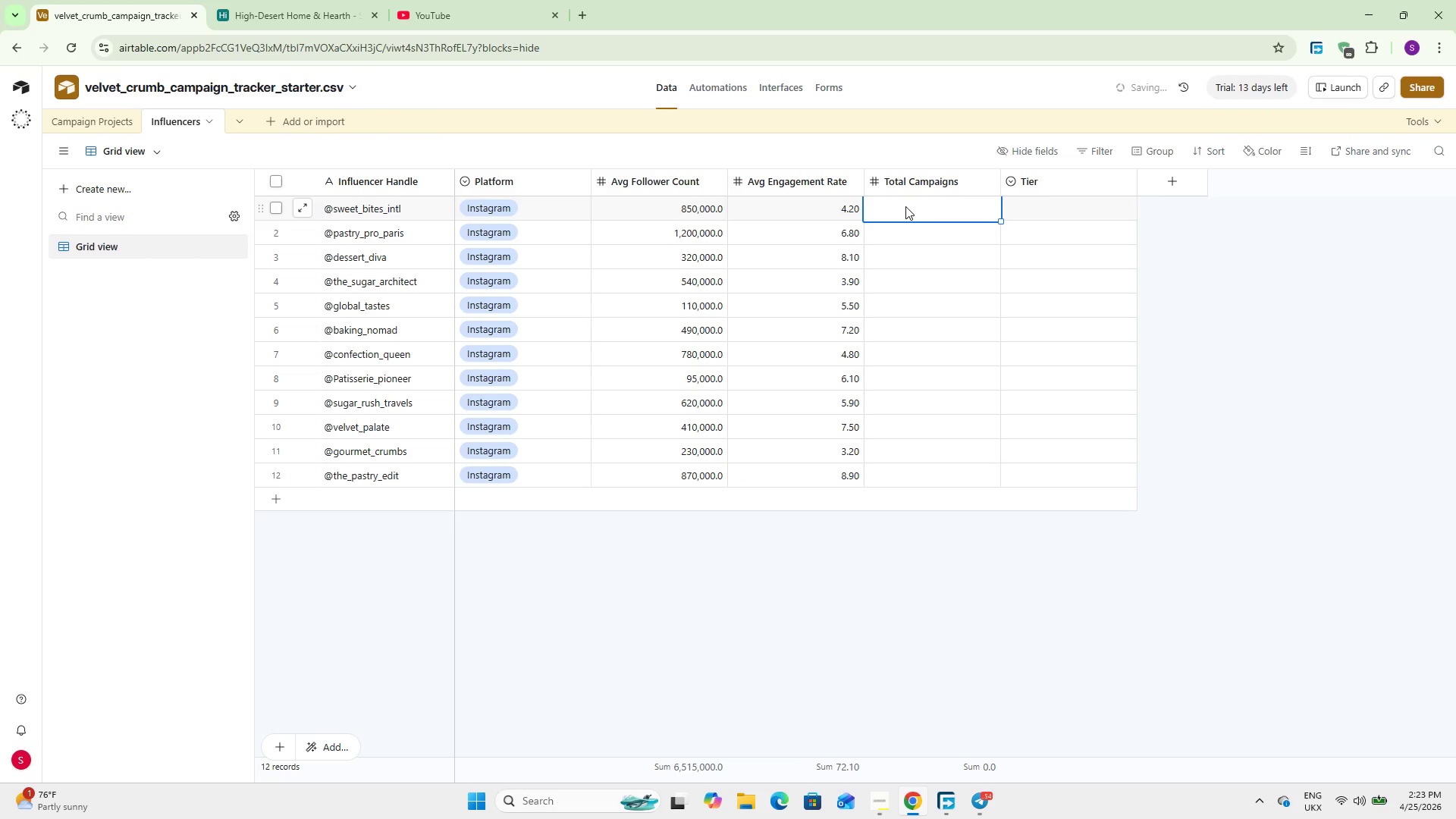 
double_click([905, 206])
 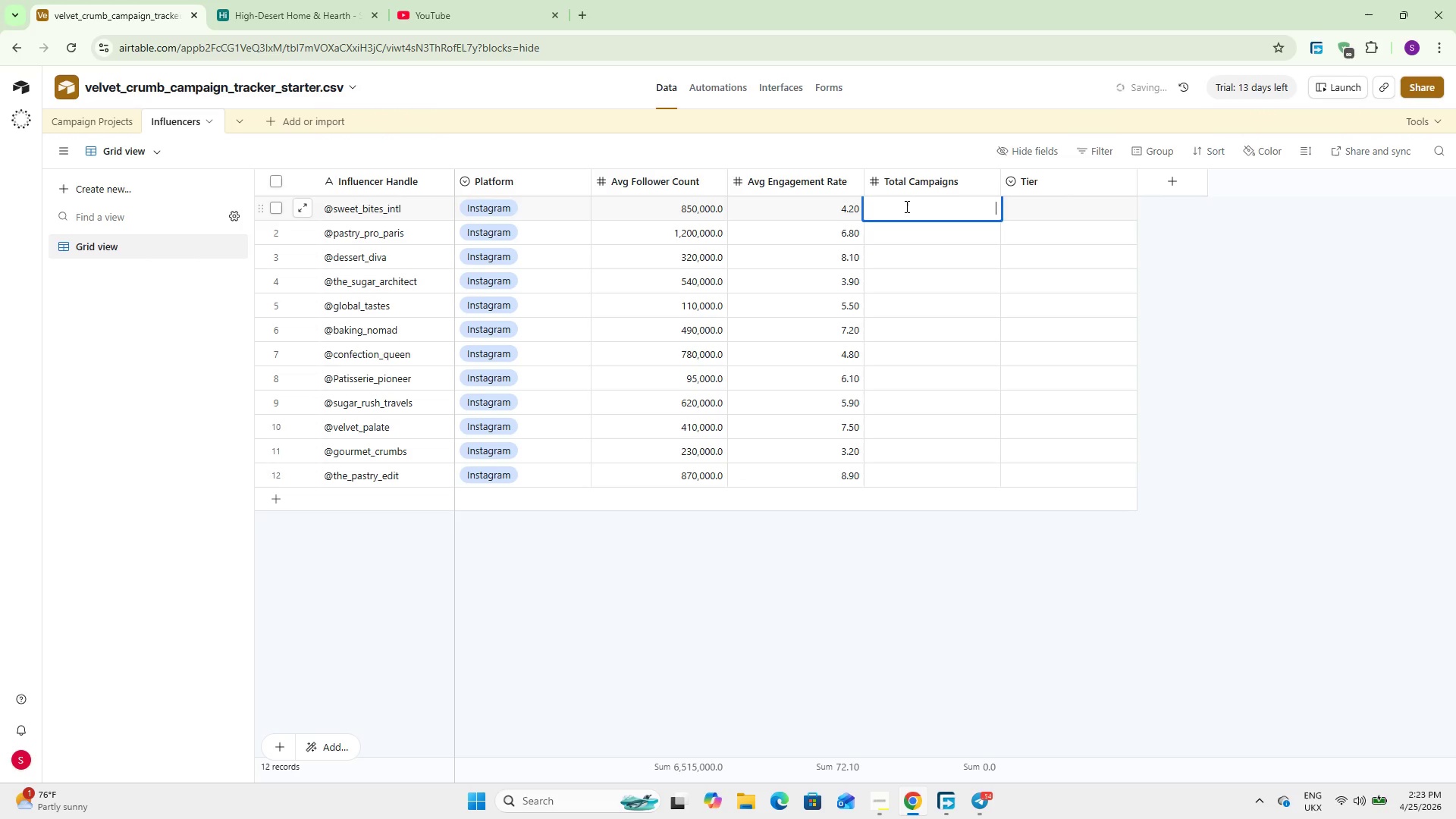 
key(Numpad1)
 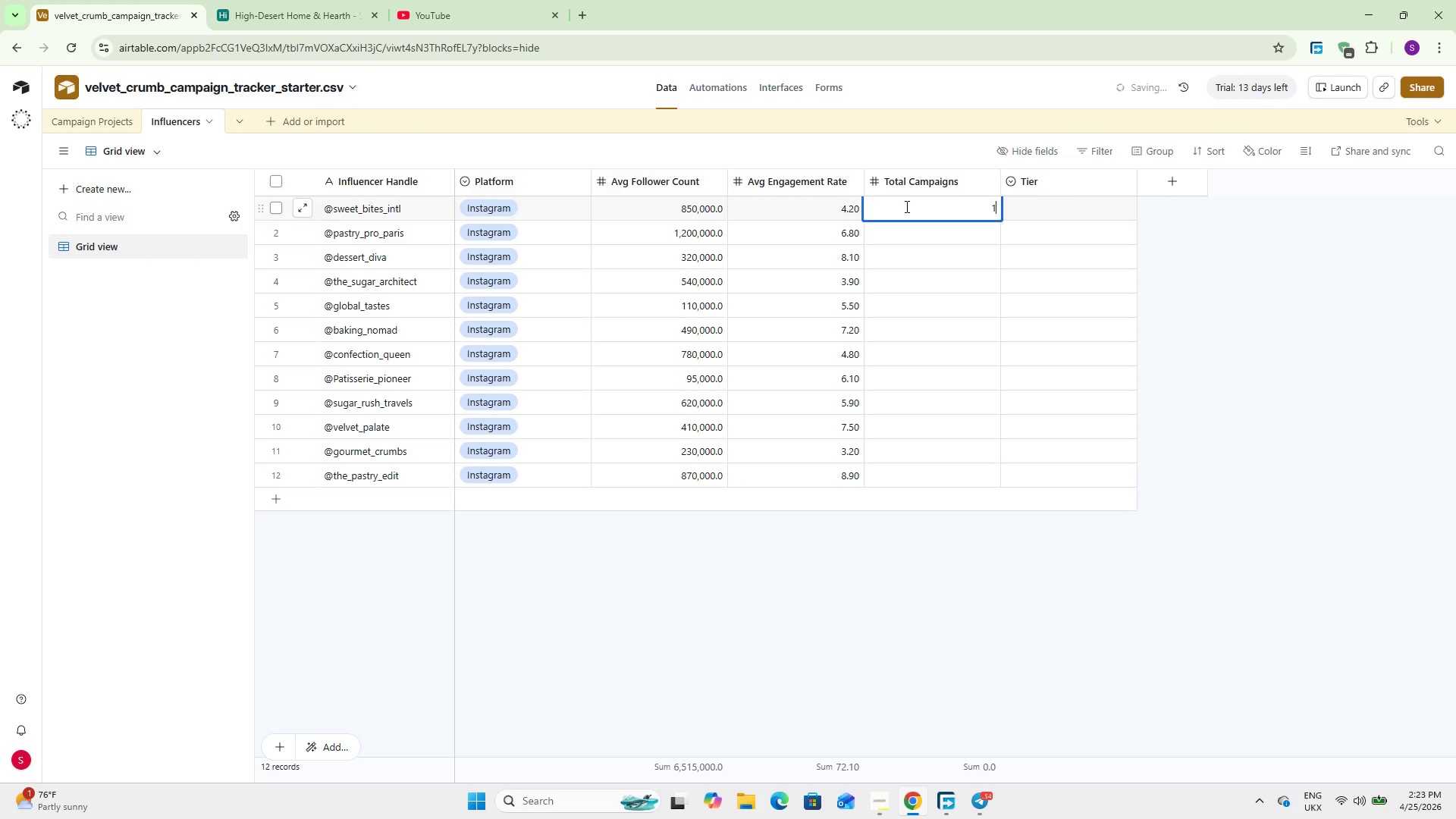 
key(Numpad4)
 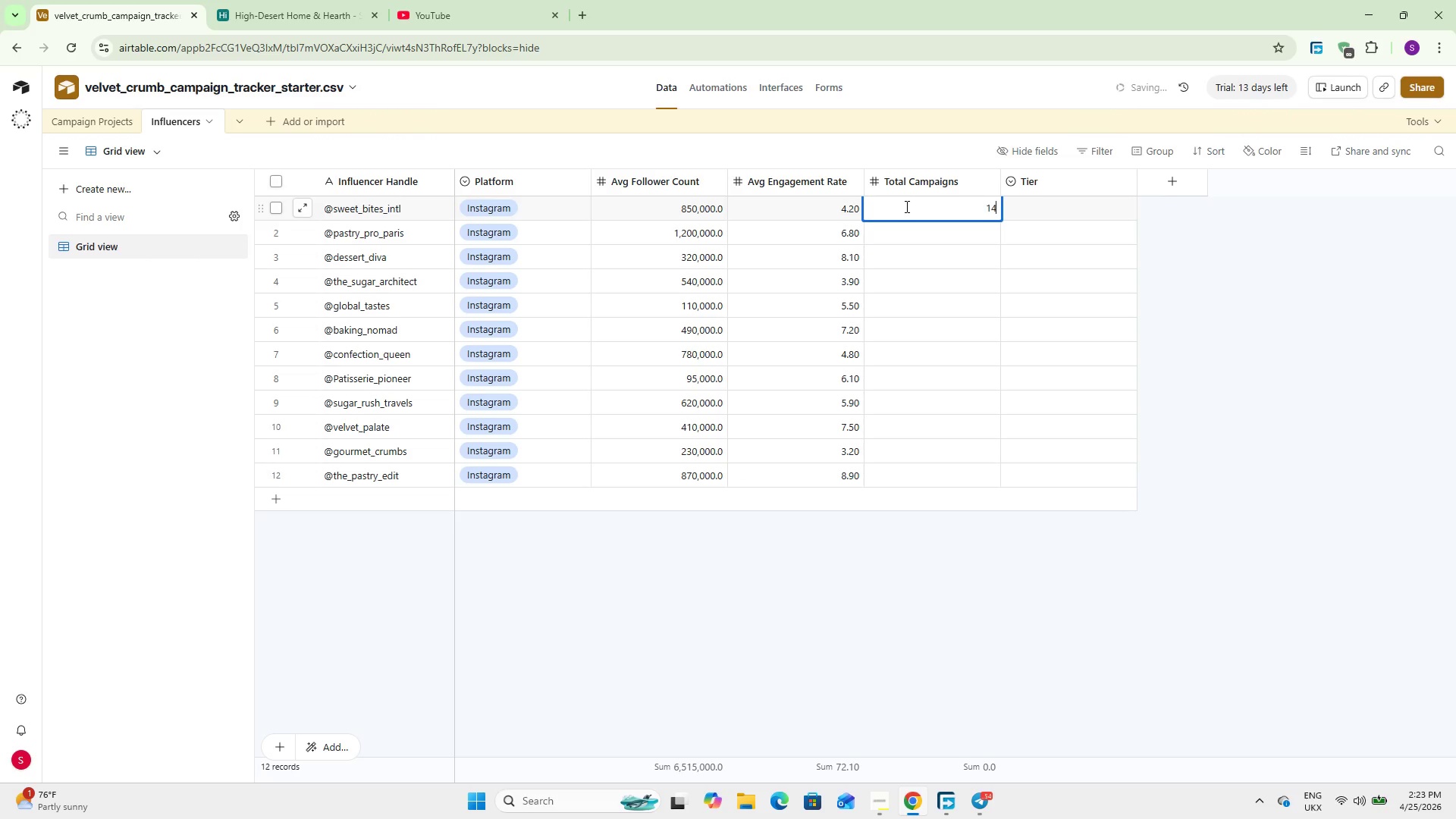 
key(NumpadEnter)
 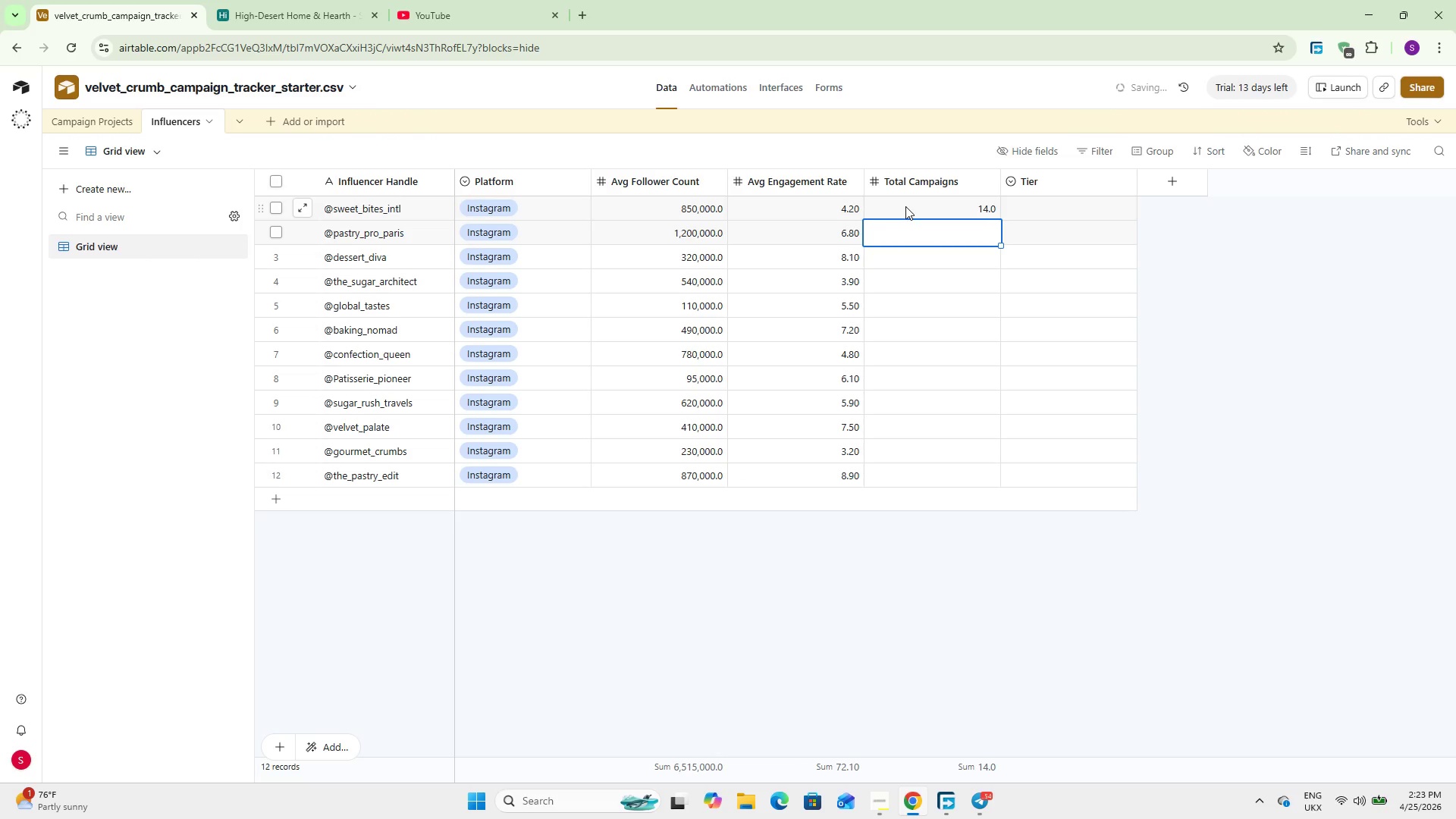 
key(Numpad1)
 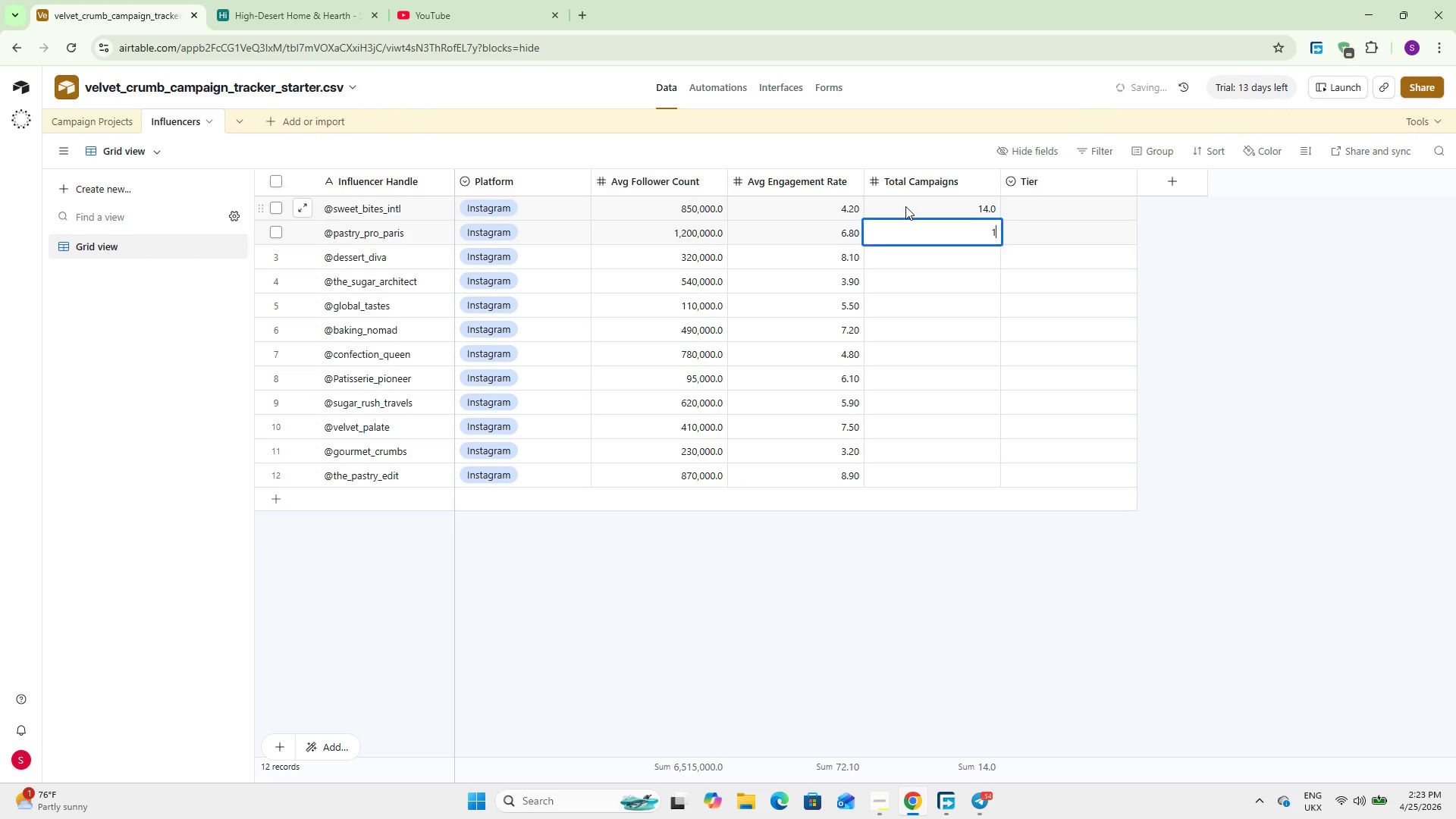 
key(Numpad2)
 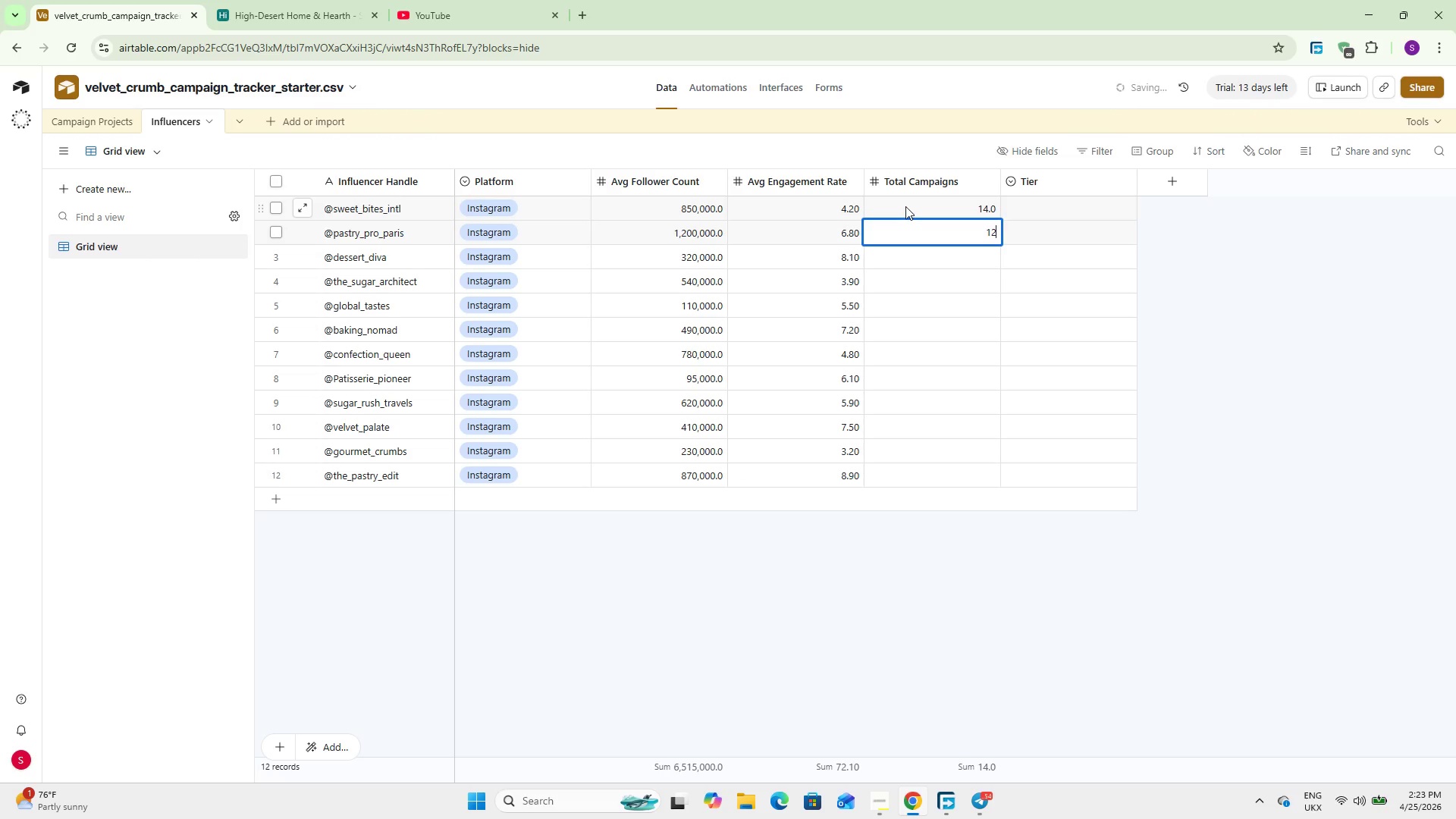 
key(NumpadEnter)
 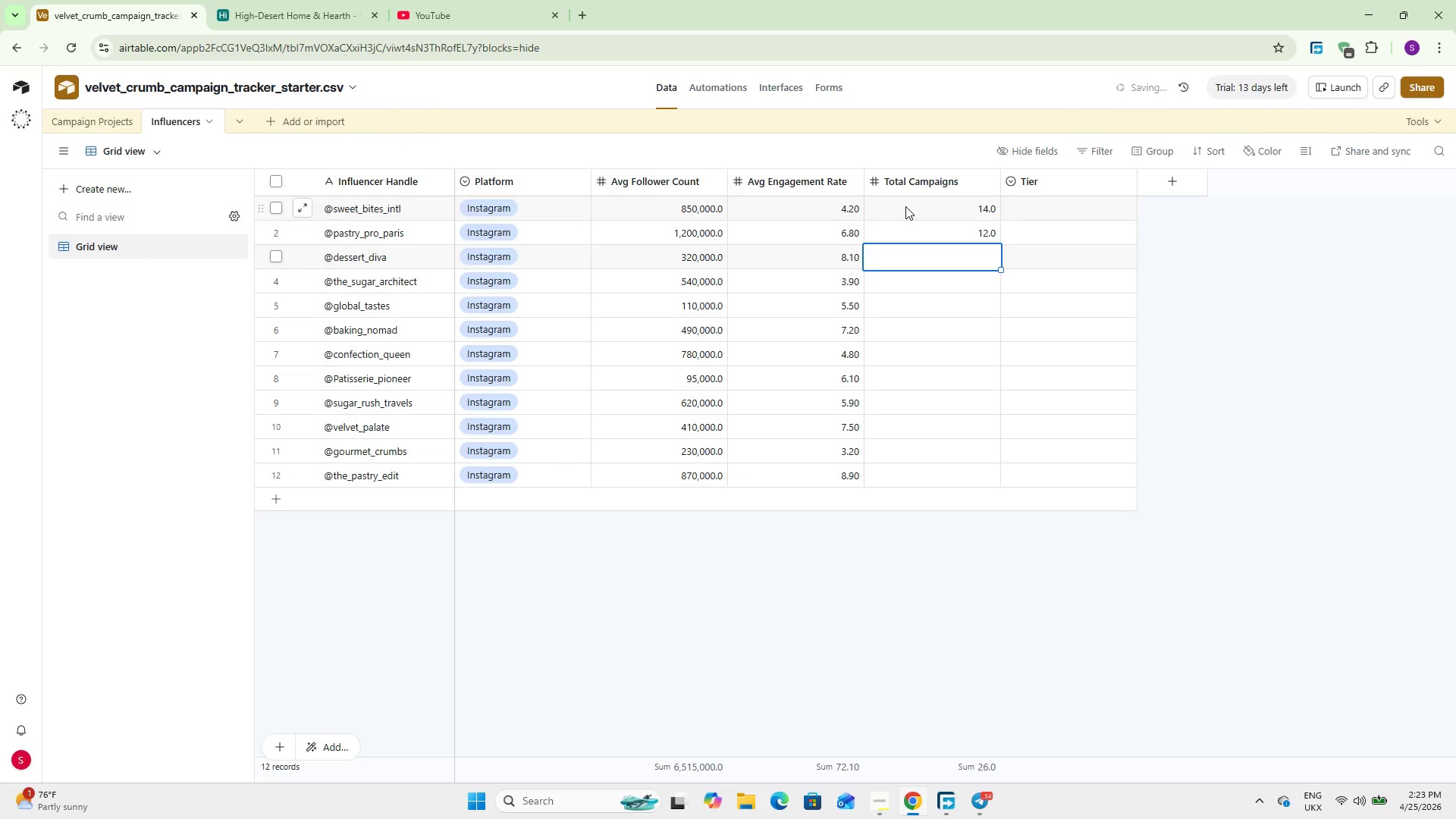 
key(Numpad1)
 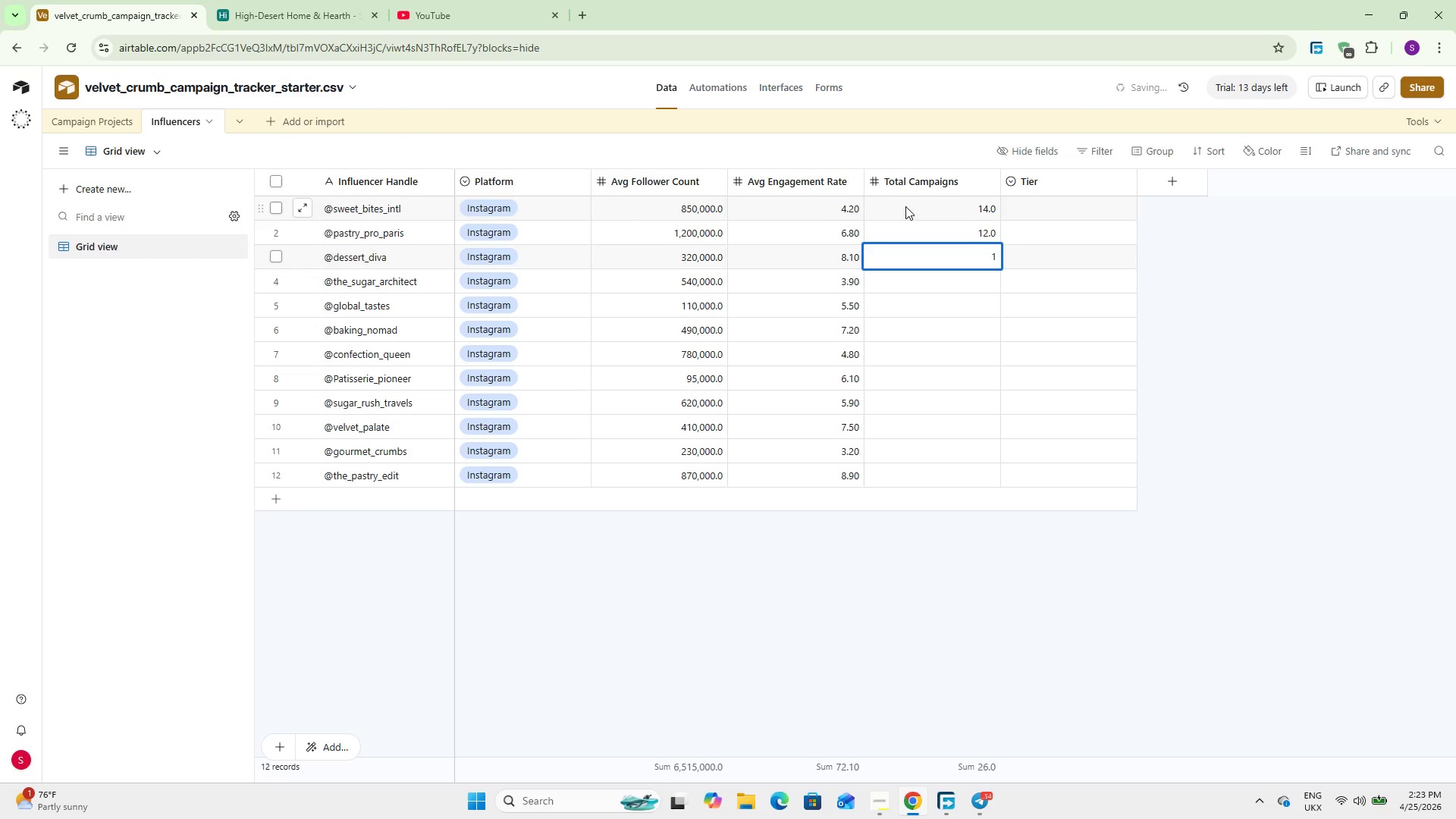 
key(Numpad3)
 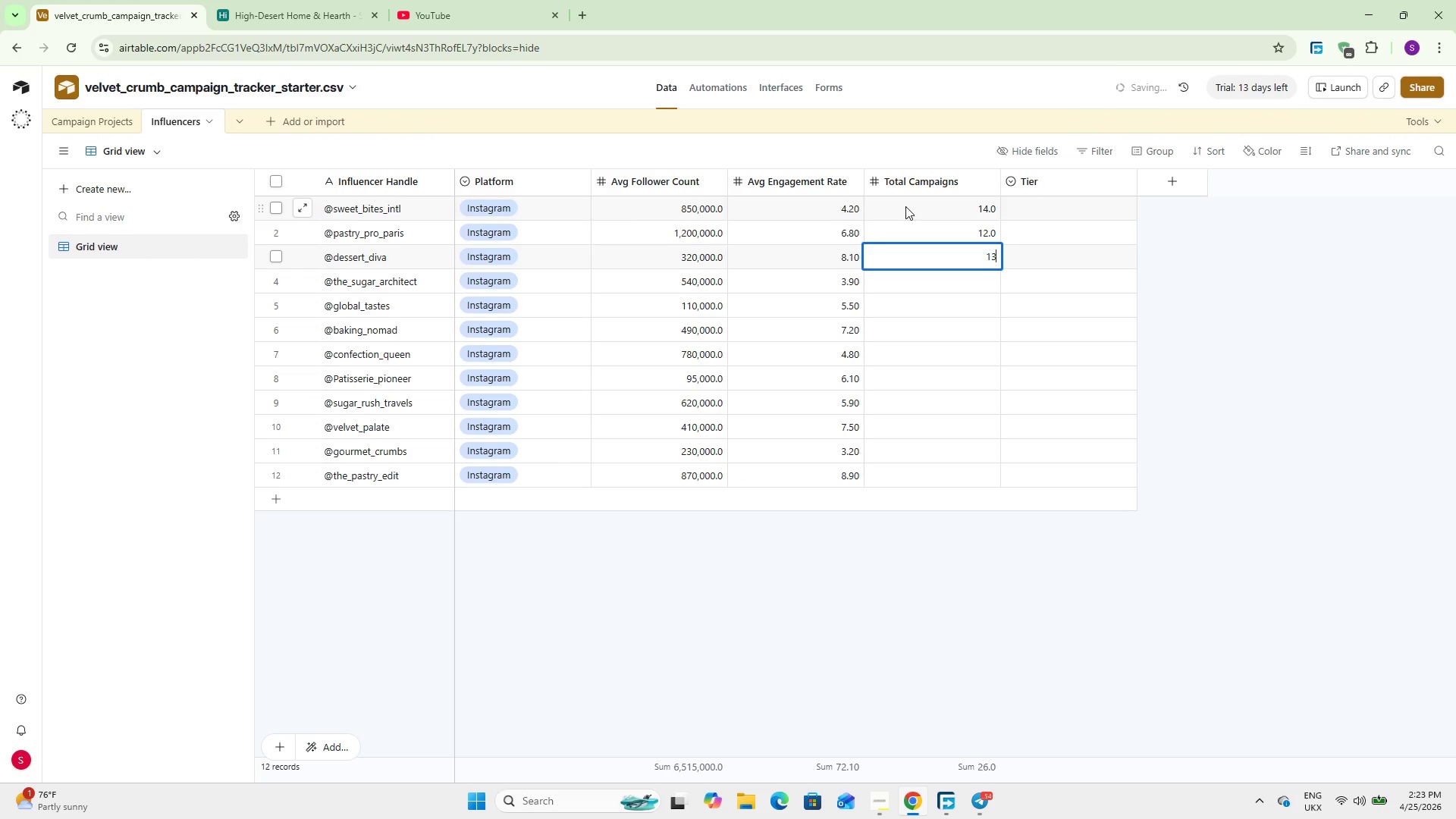 
key(NumpadEnter)
 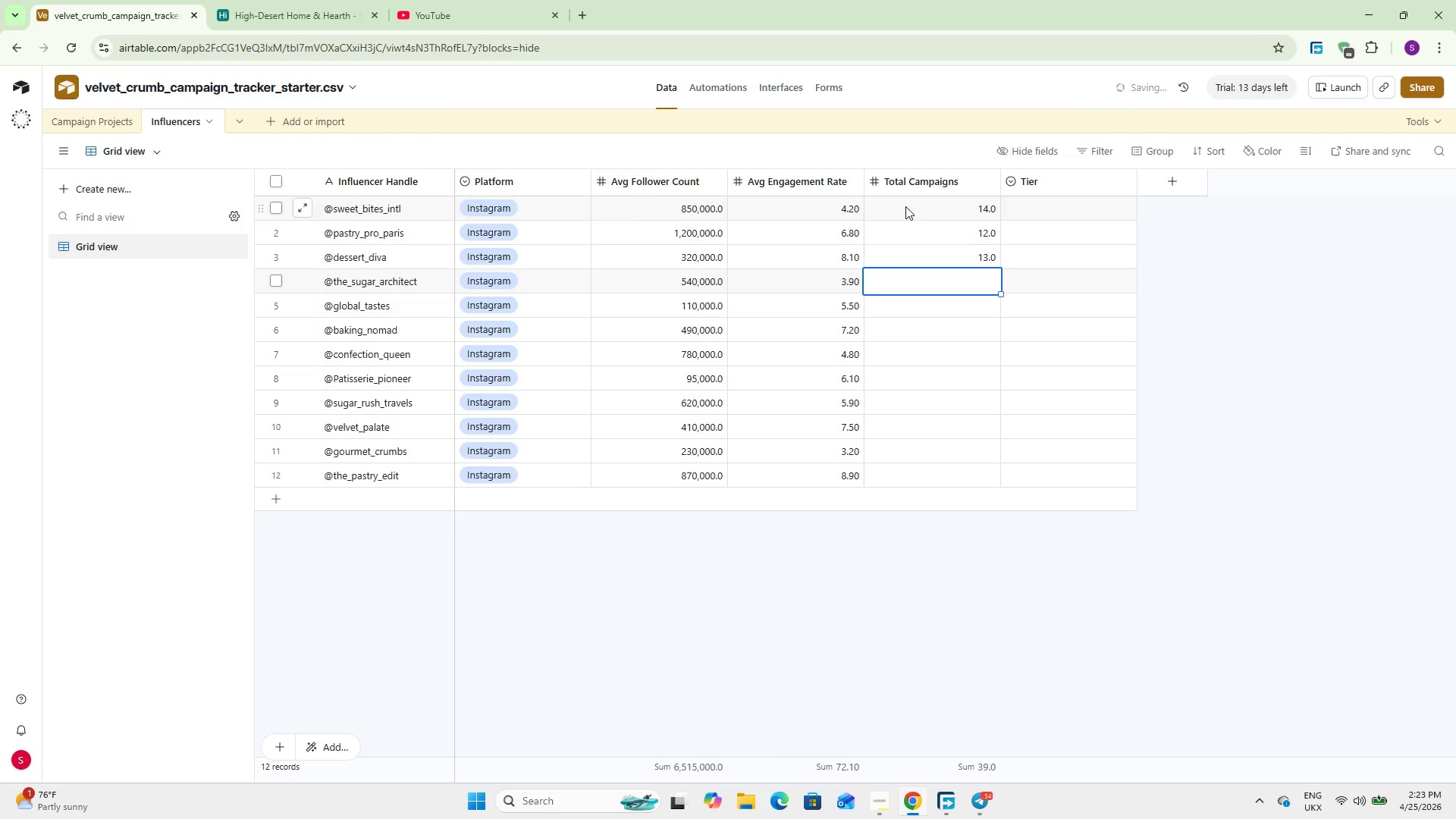 
key(Numpad1)
 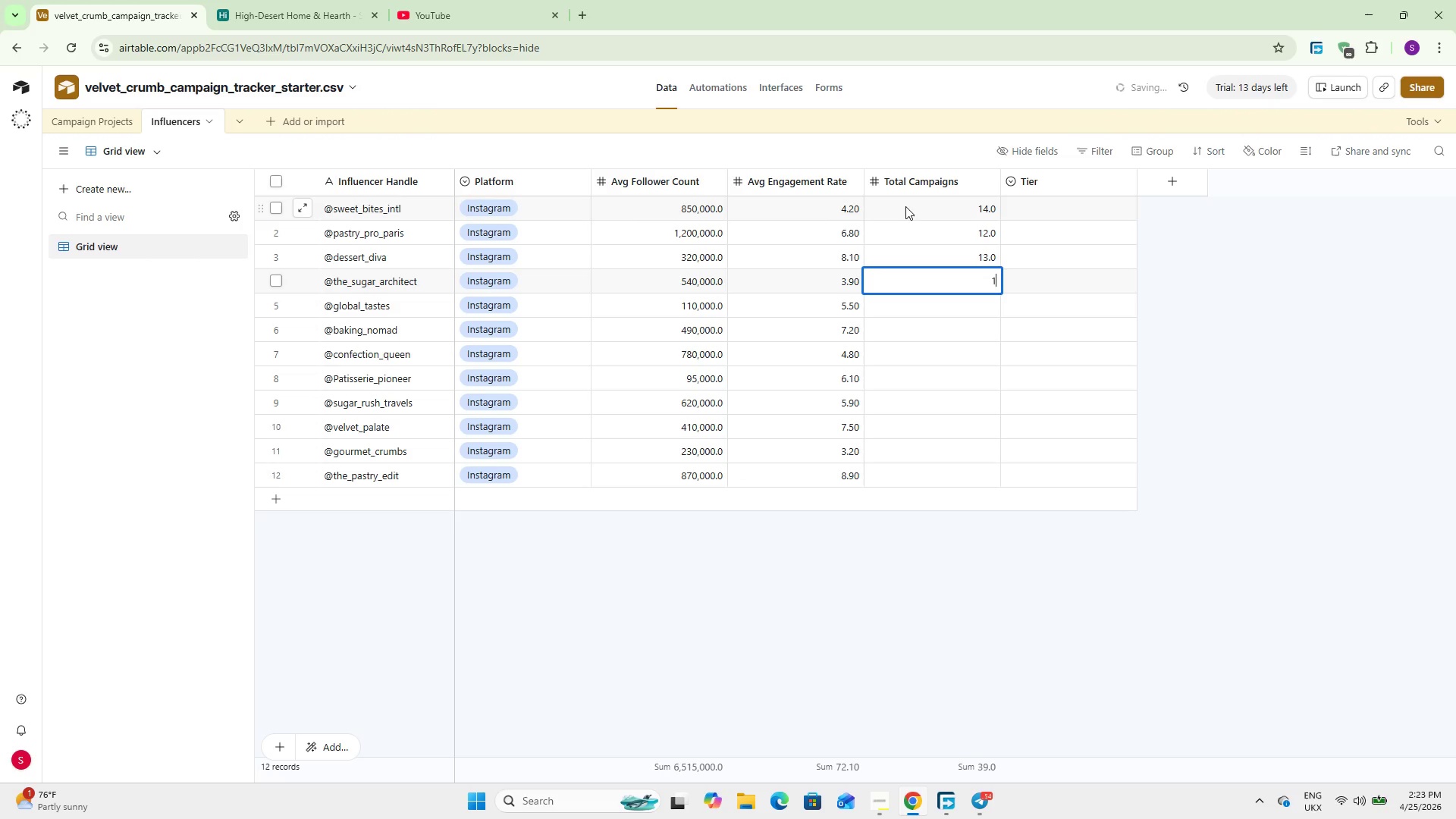 
key(Numpad2)
 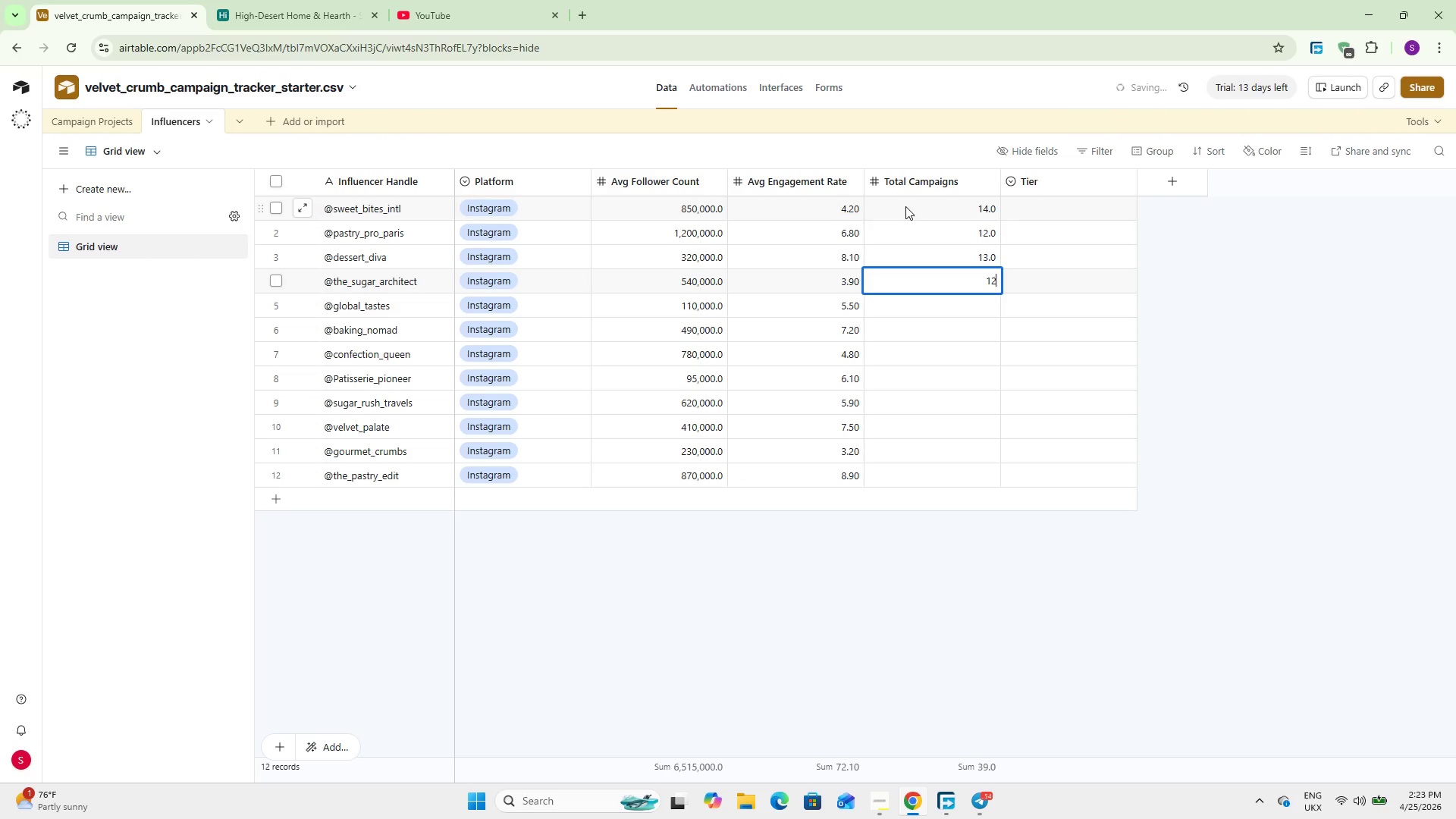 
key(NumpadEnter)
 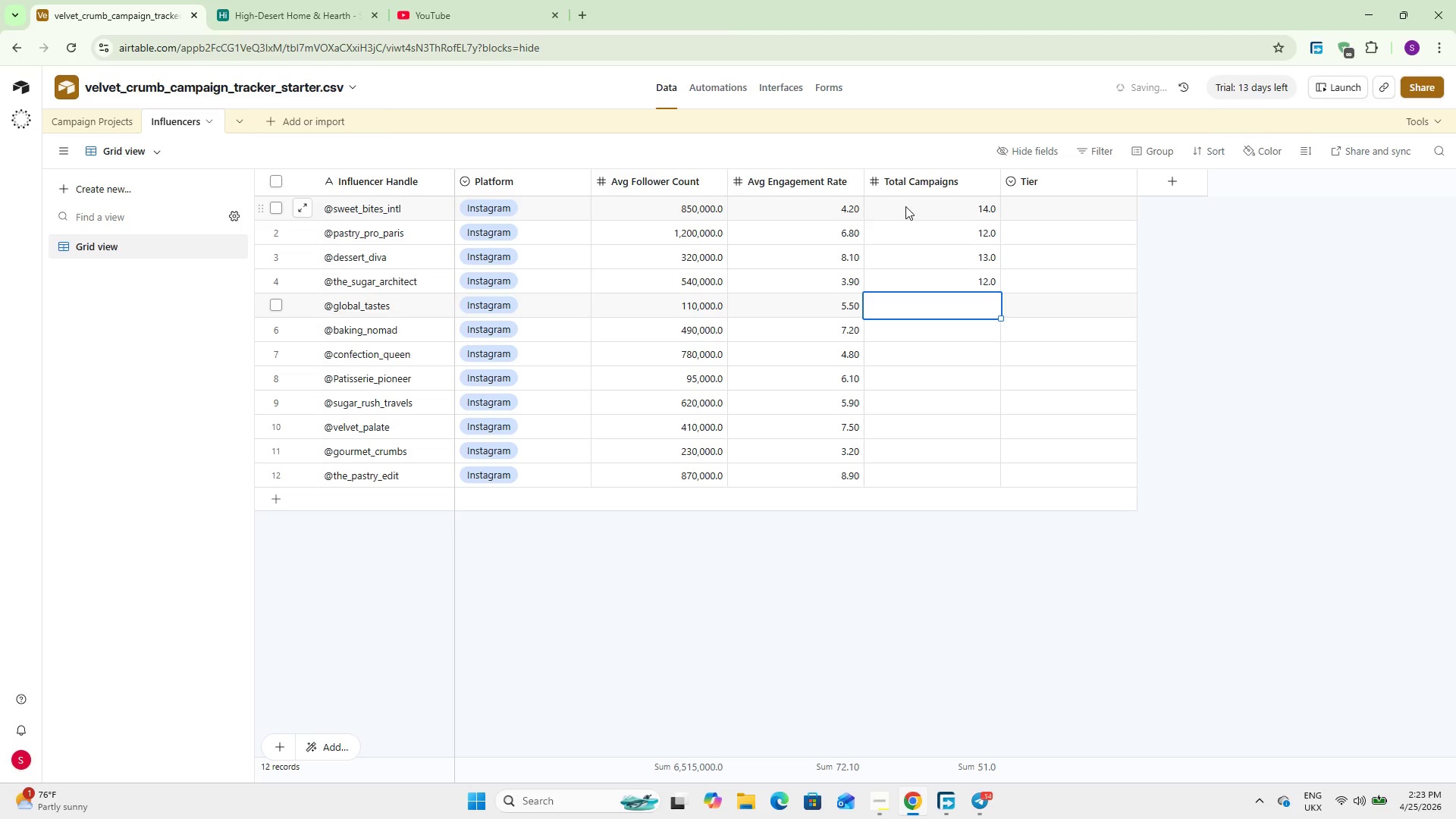 
key(Numpad1)
 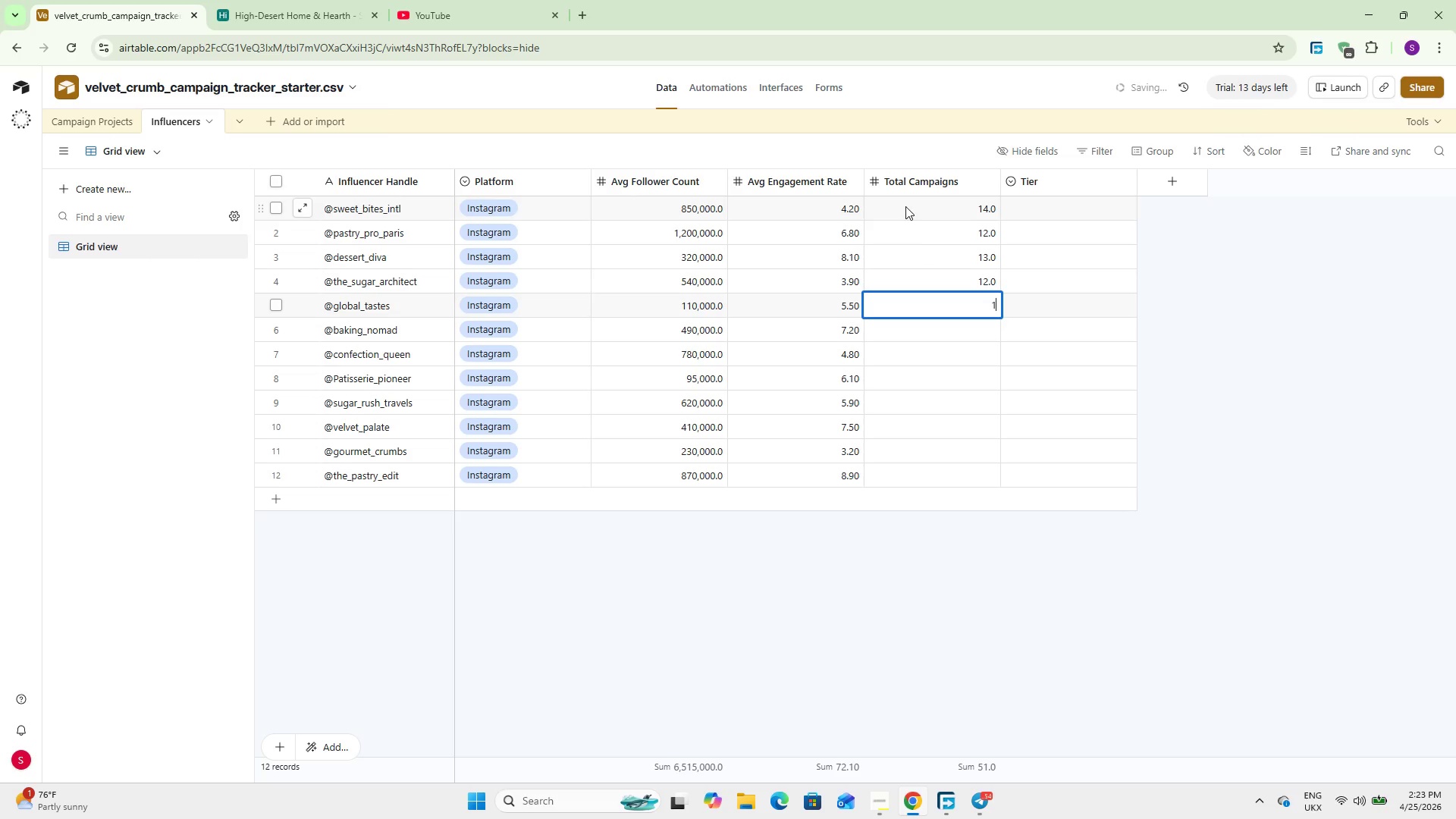 
key(Numpad3)
 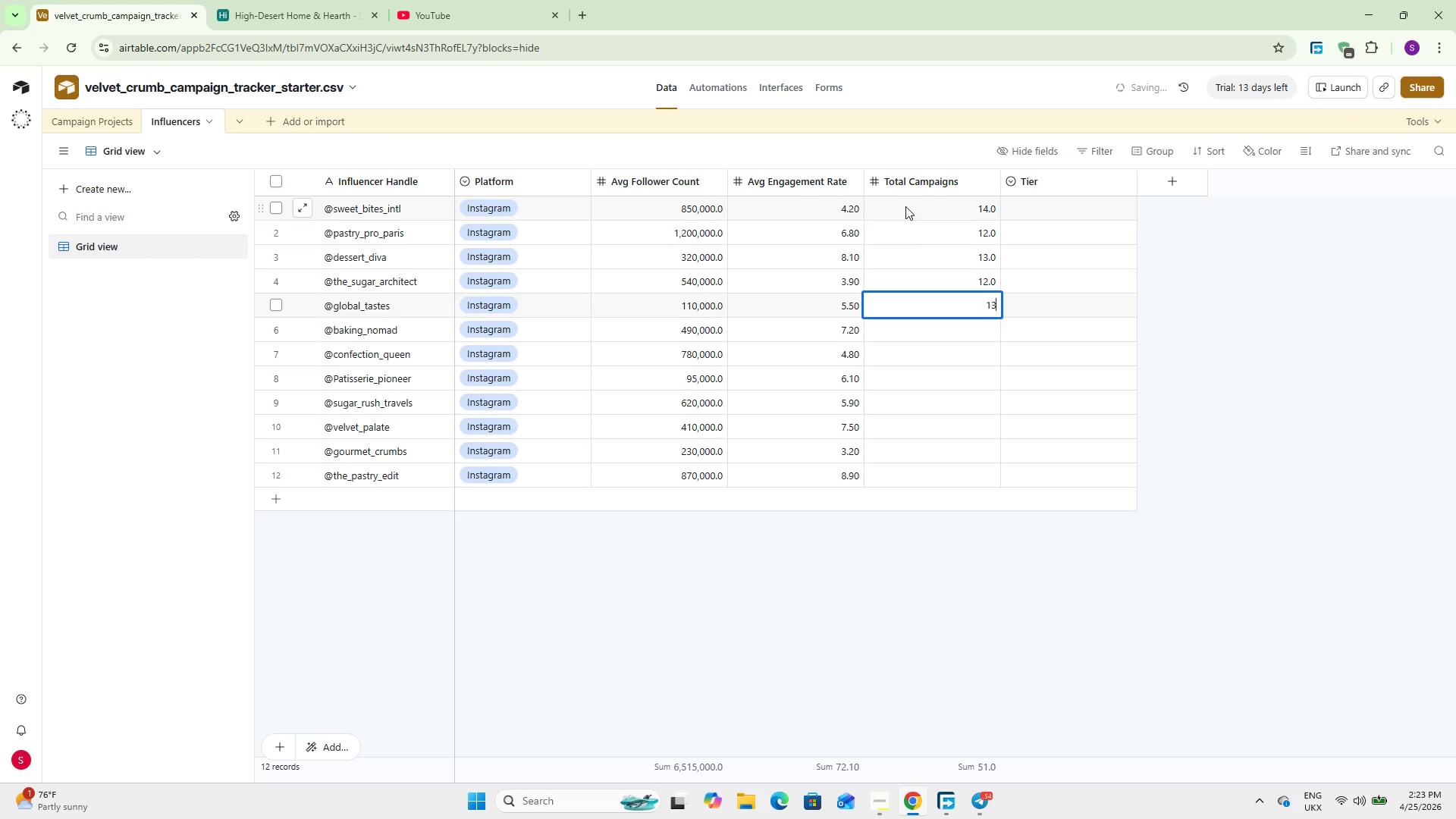 
key(NumpadEnter)
 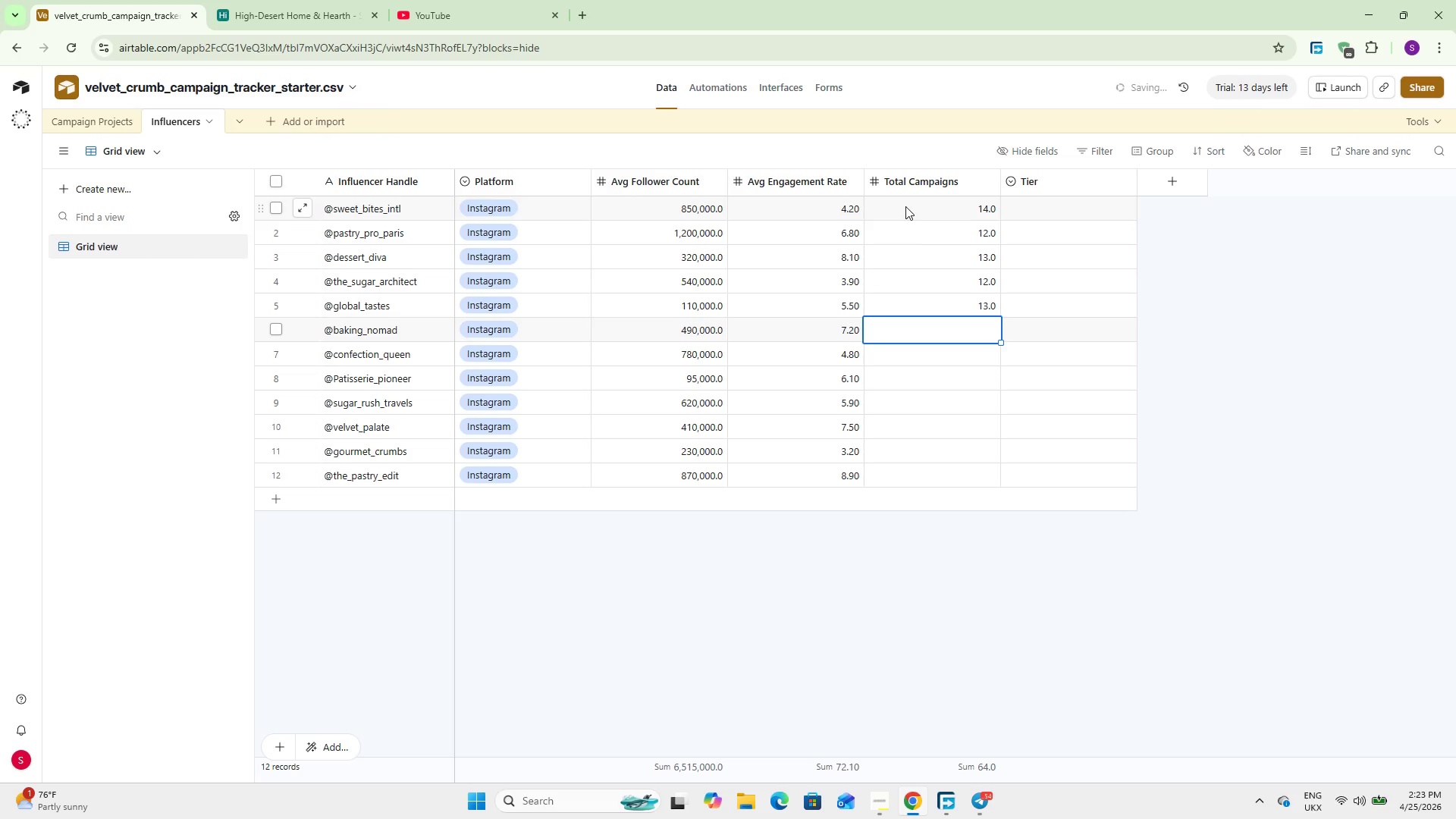 
key(Numpad1)
 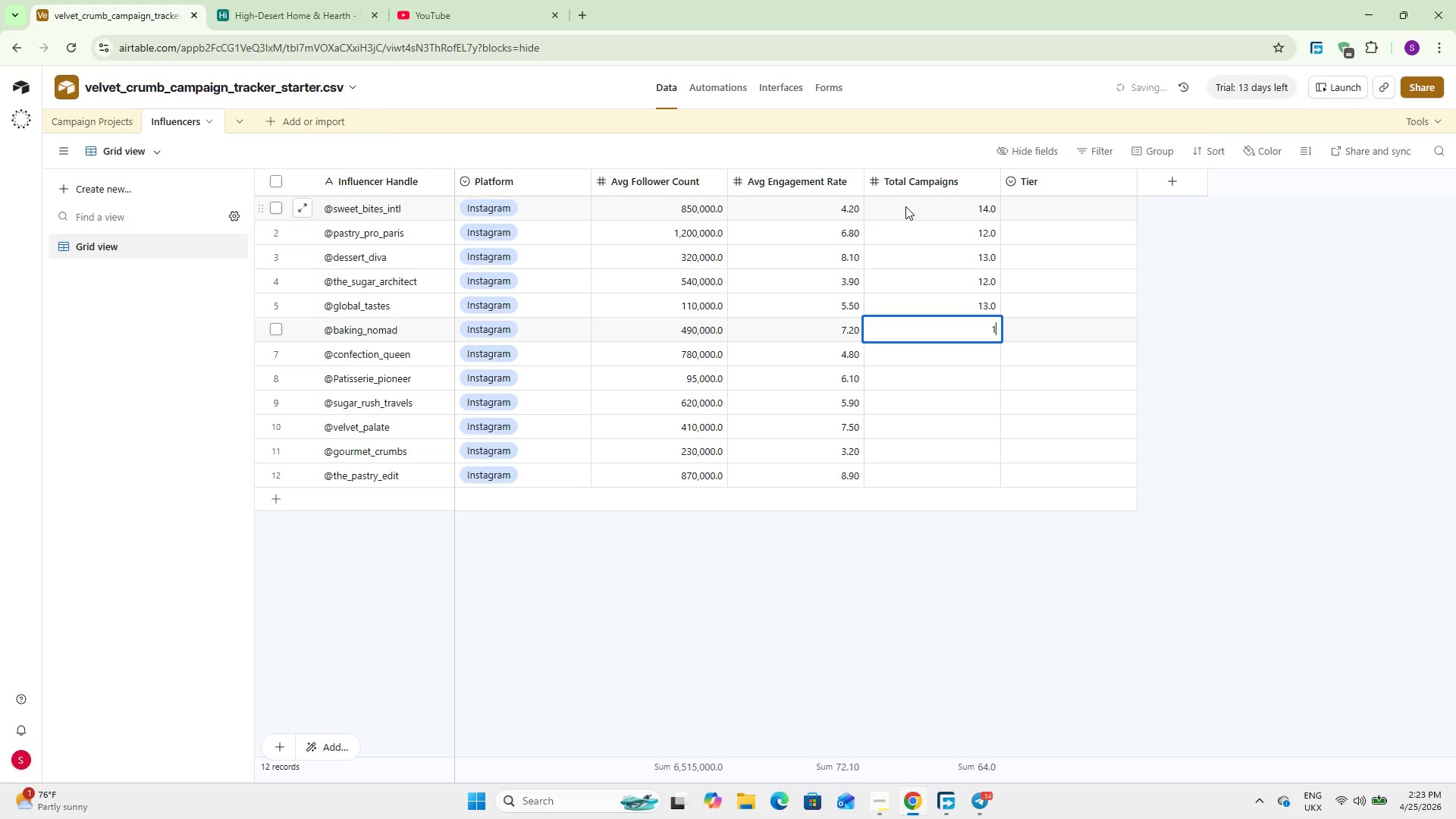 
key(Numpad2)
 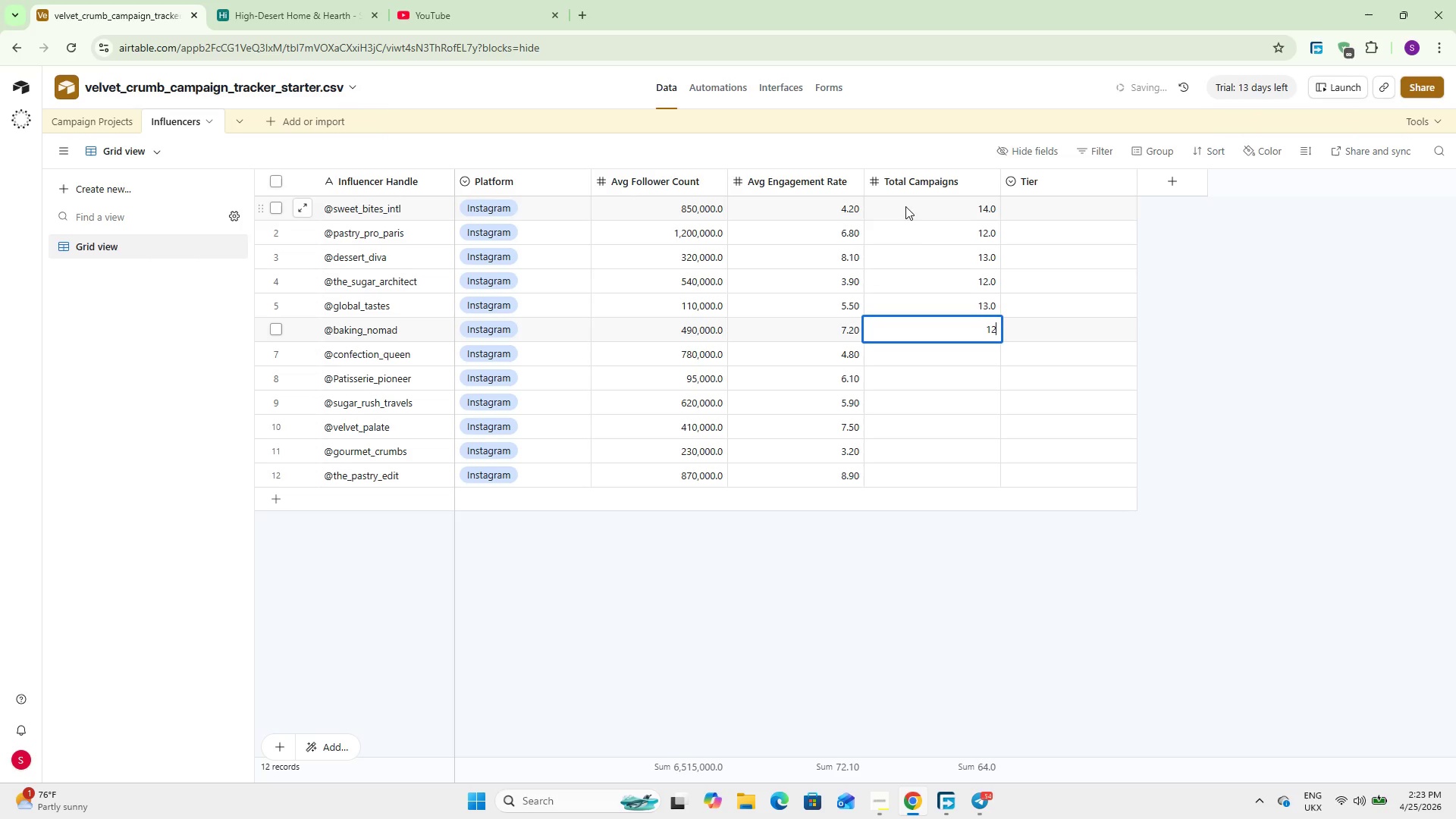 
key(NumpadEnter)
 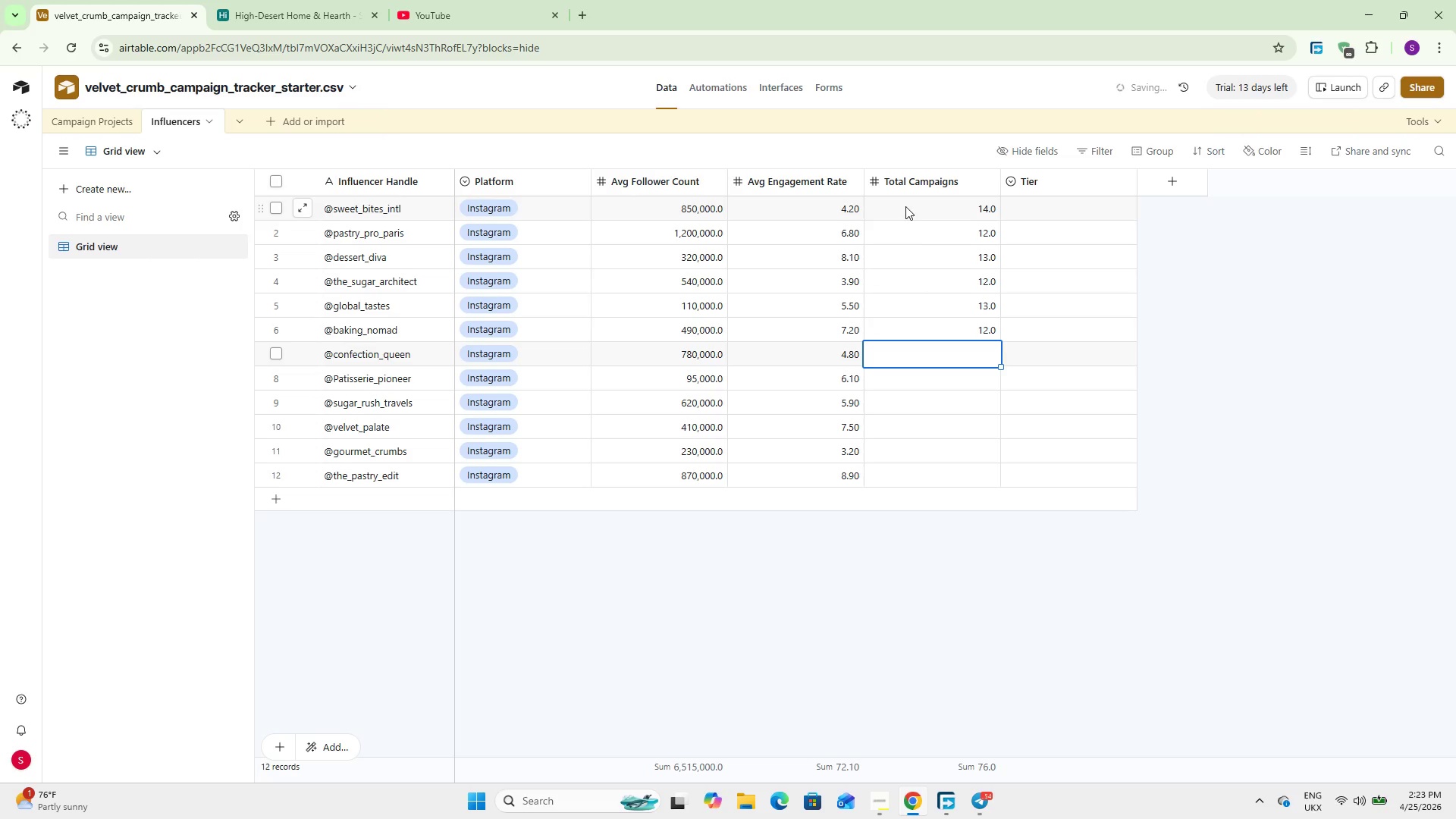 
key(Numpad1)
 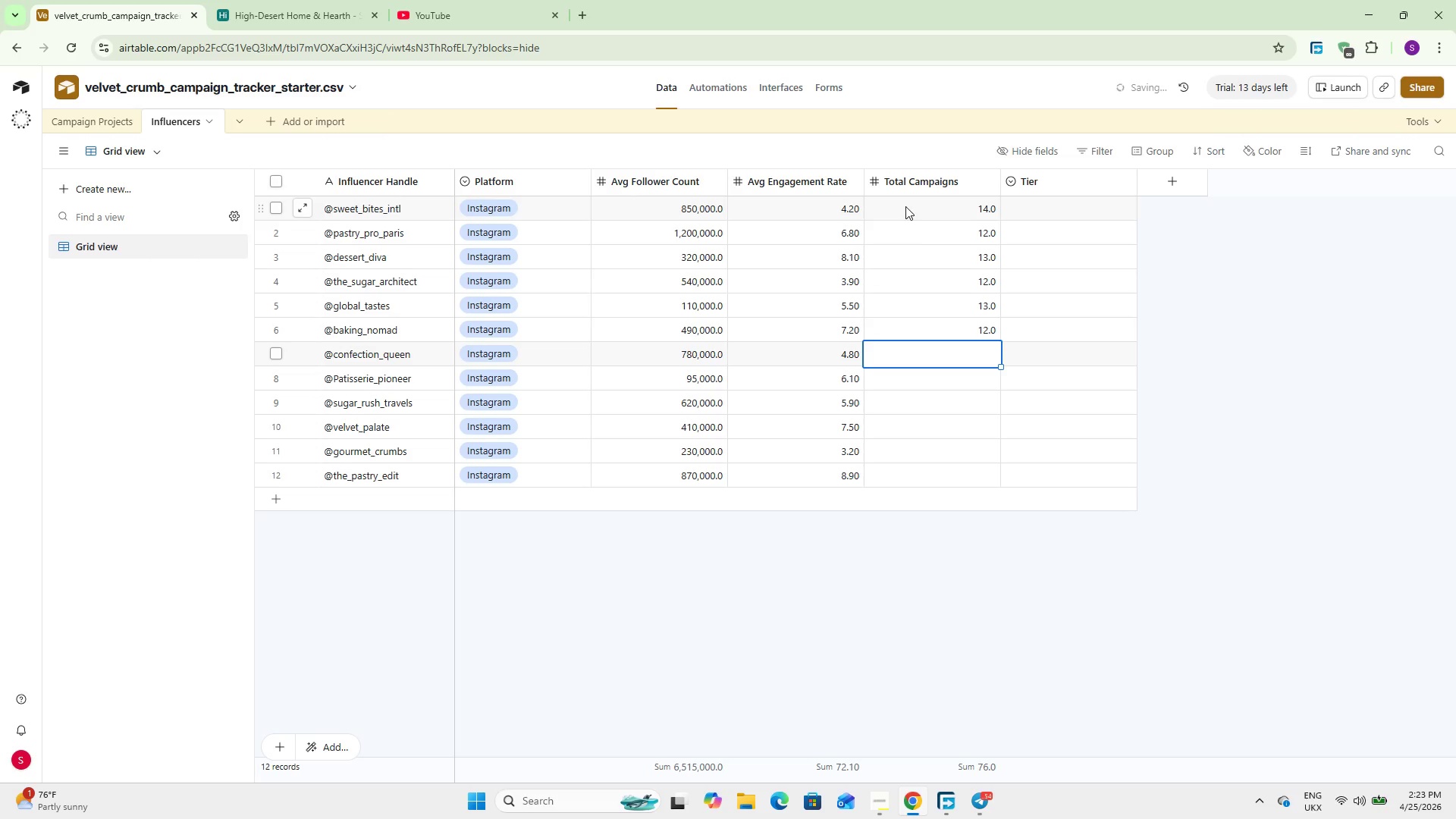 
key(Numpad2)
 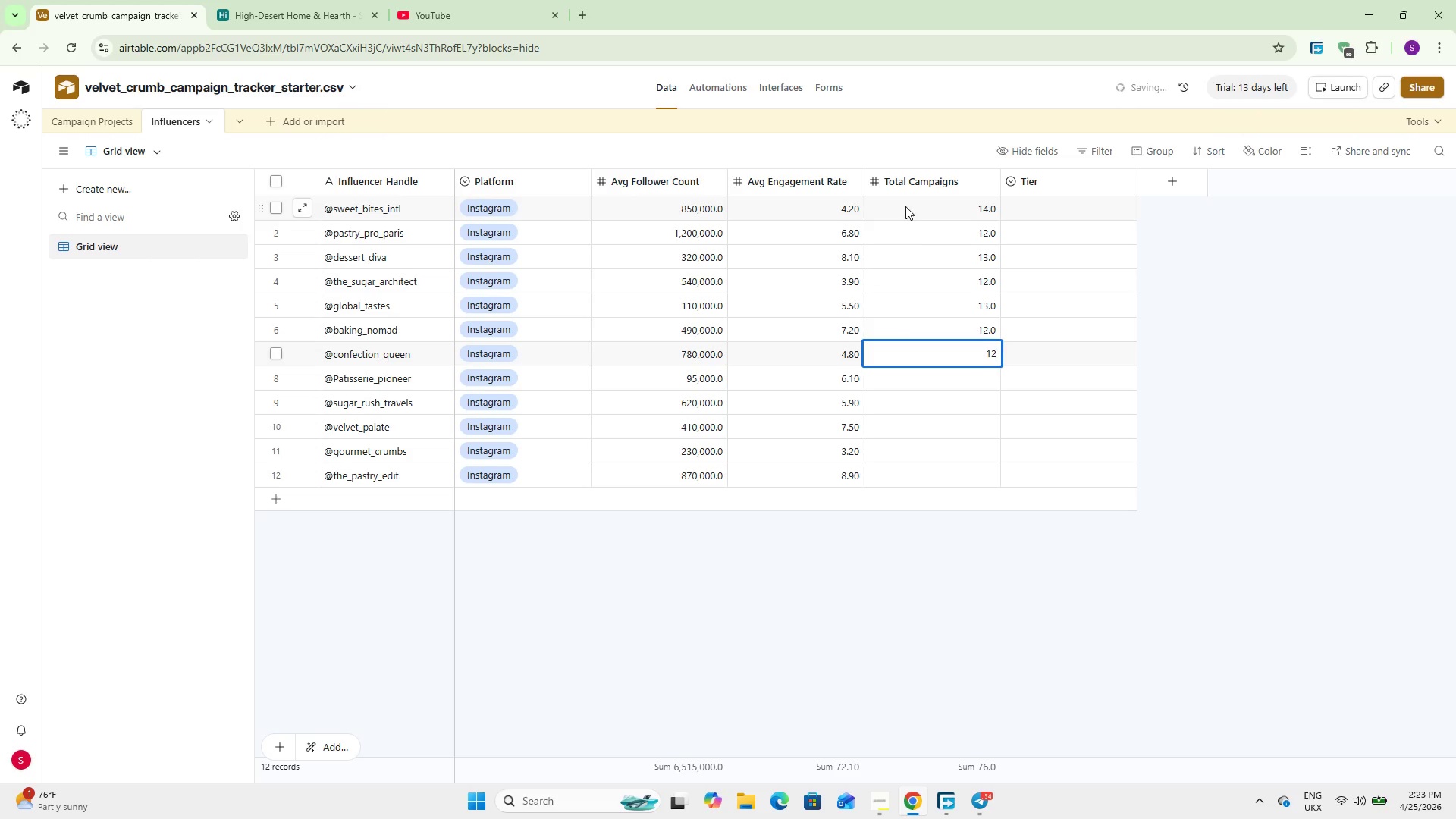 
key(NumpadEnter)
 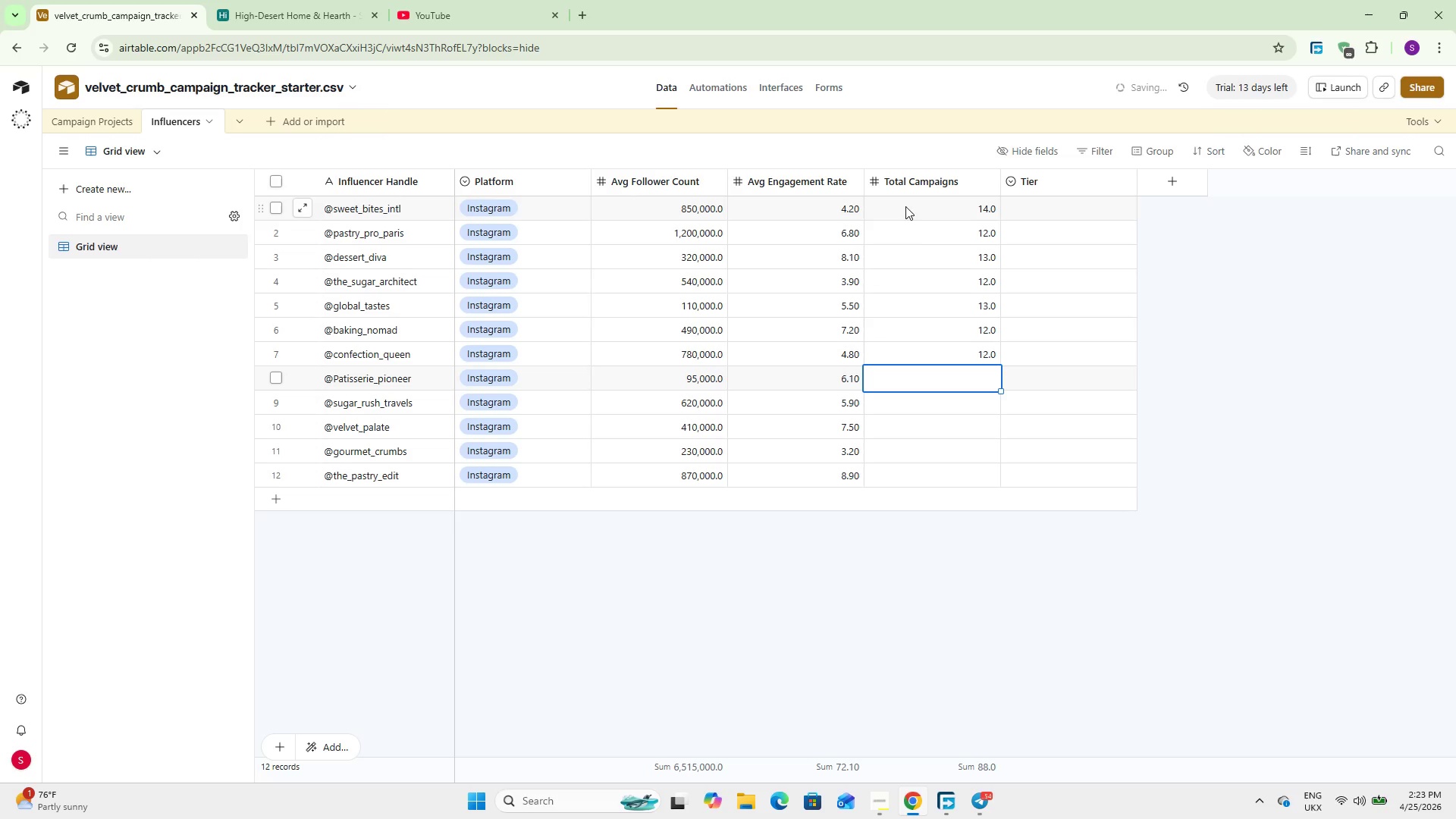 
key(Numpad1)
 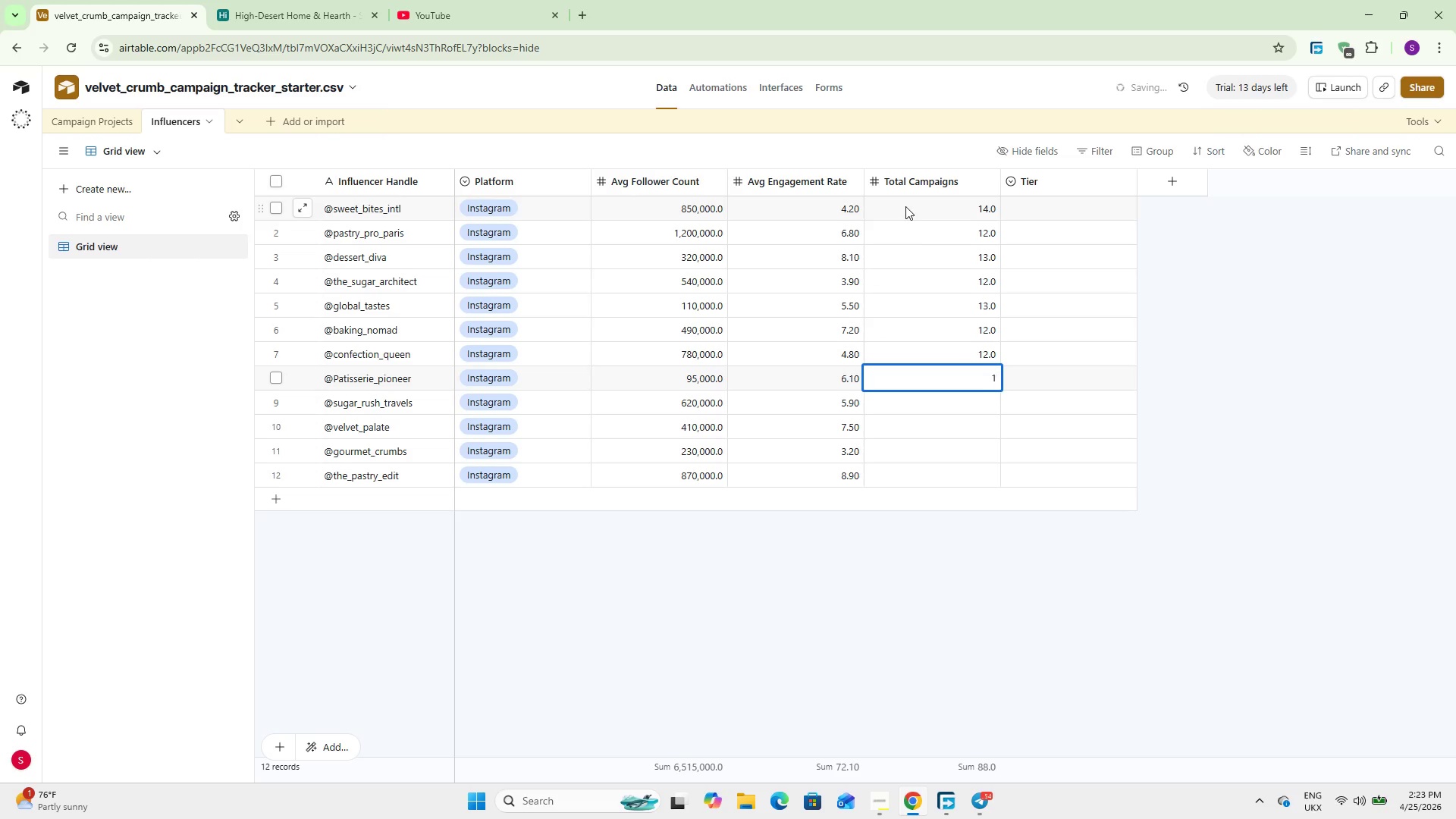 
key(Numpad3)
 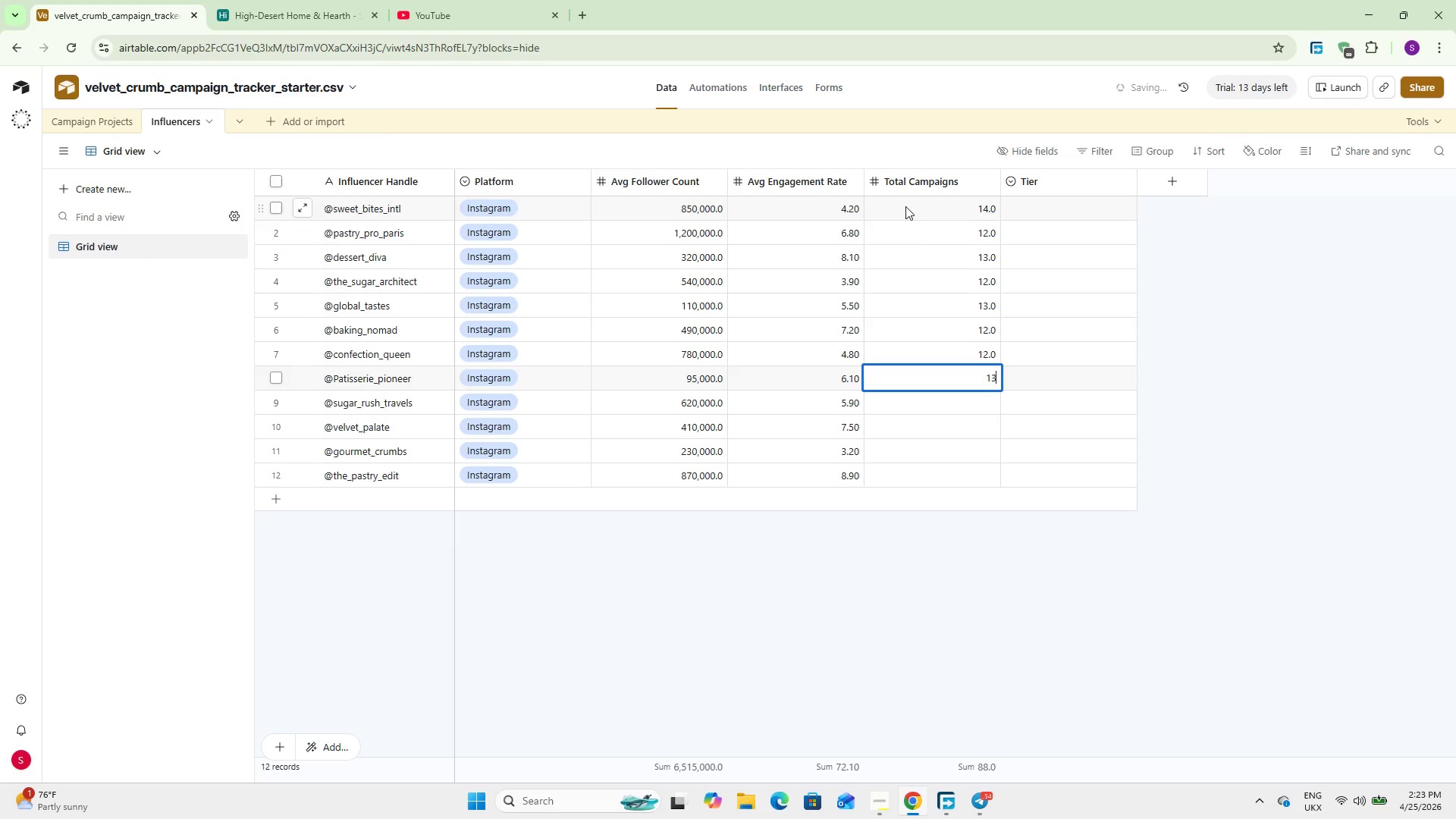 
key(NumpadEnter)
 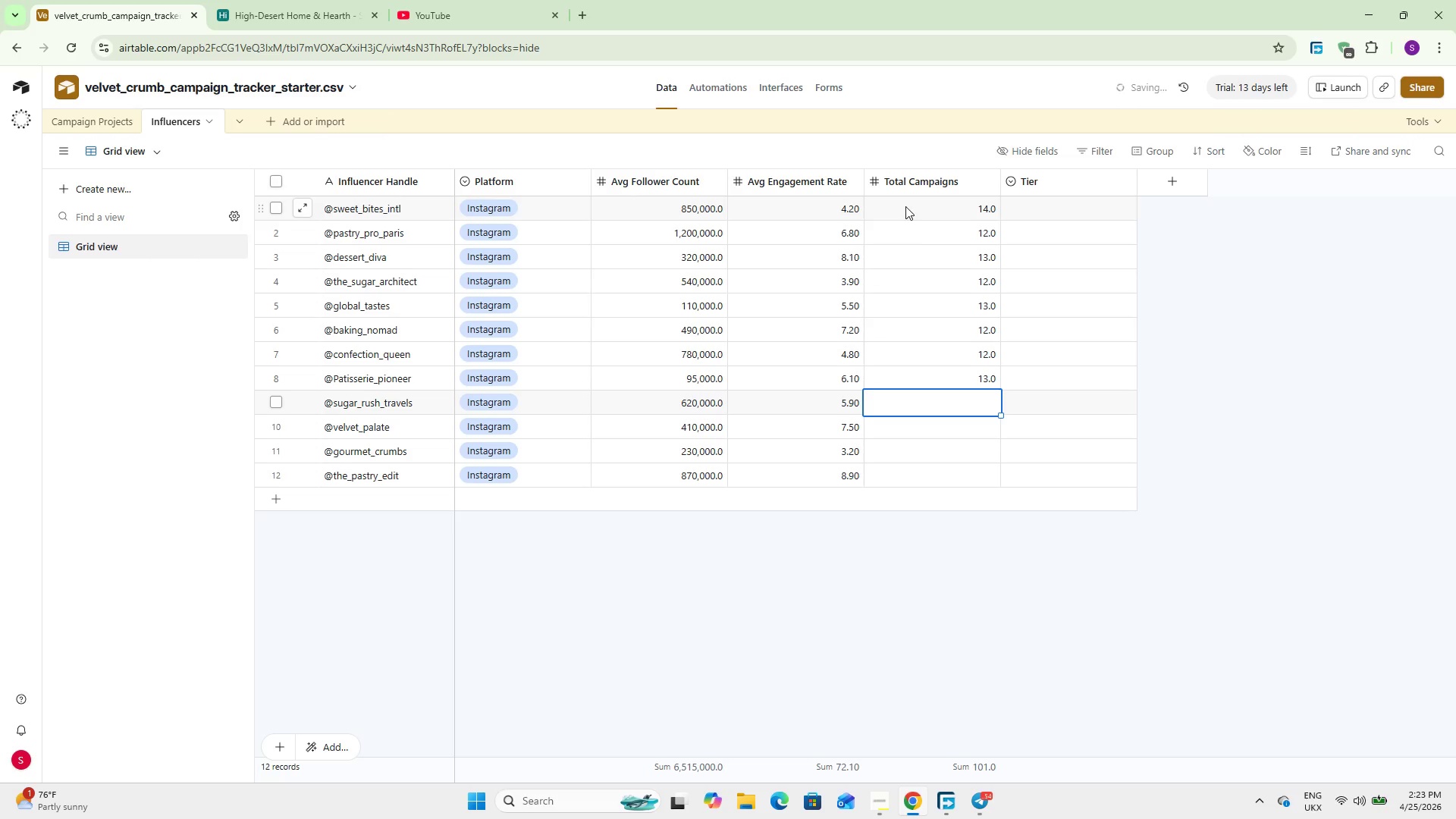 
key(Numpad1)
 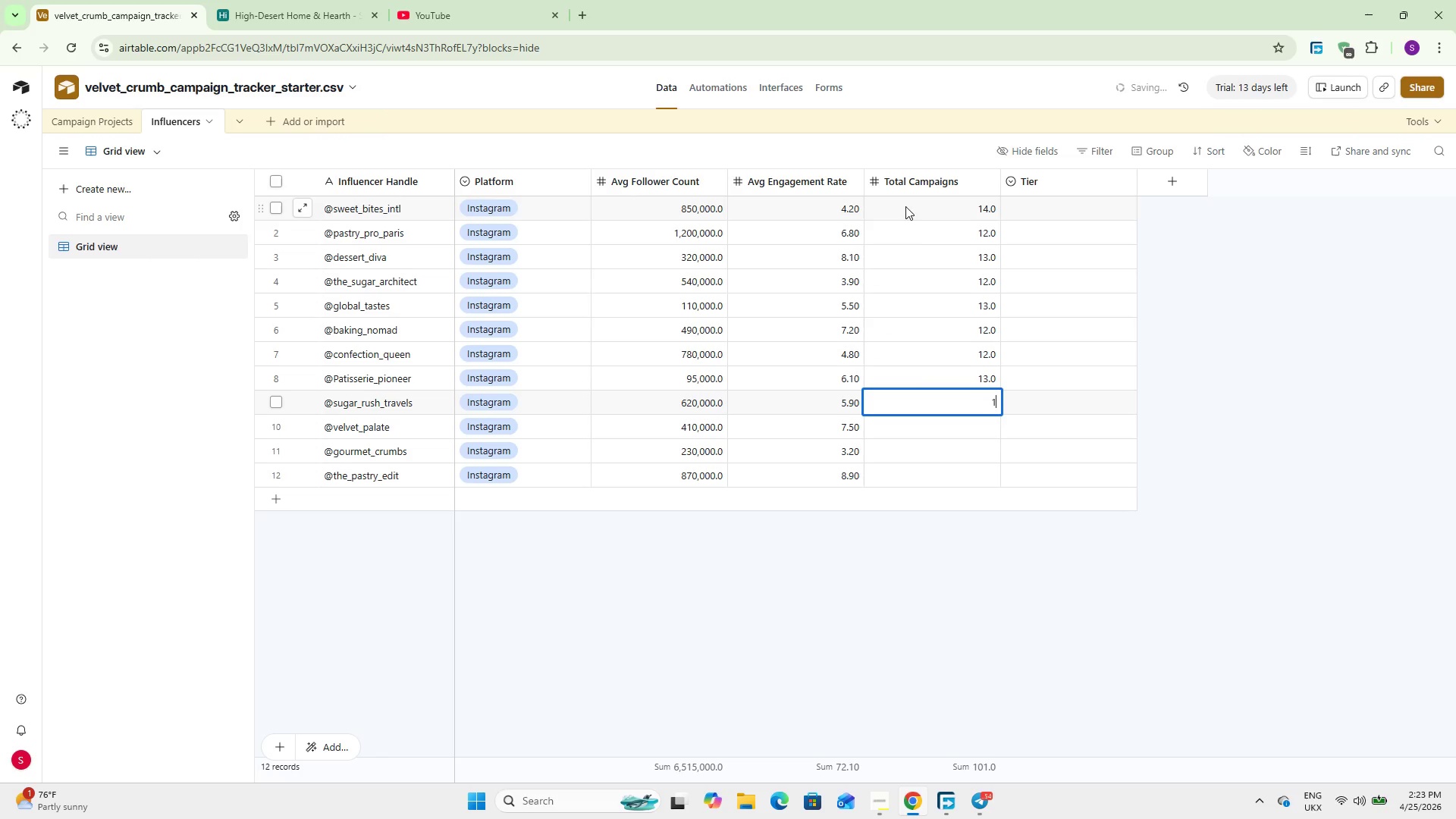 
key(Numpad3)
 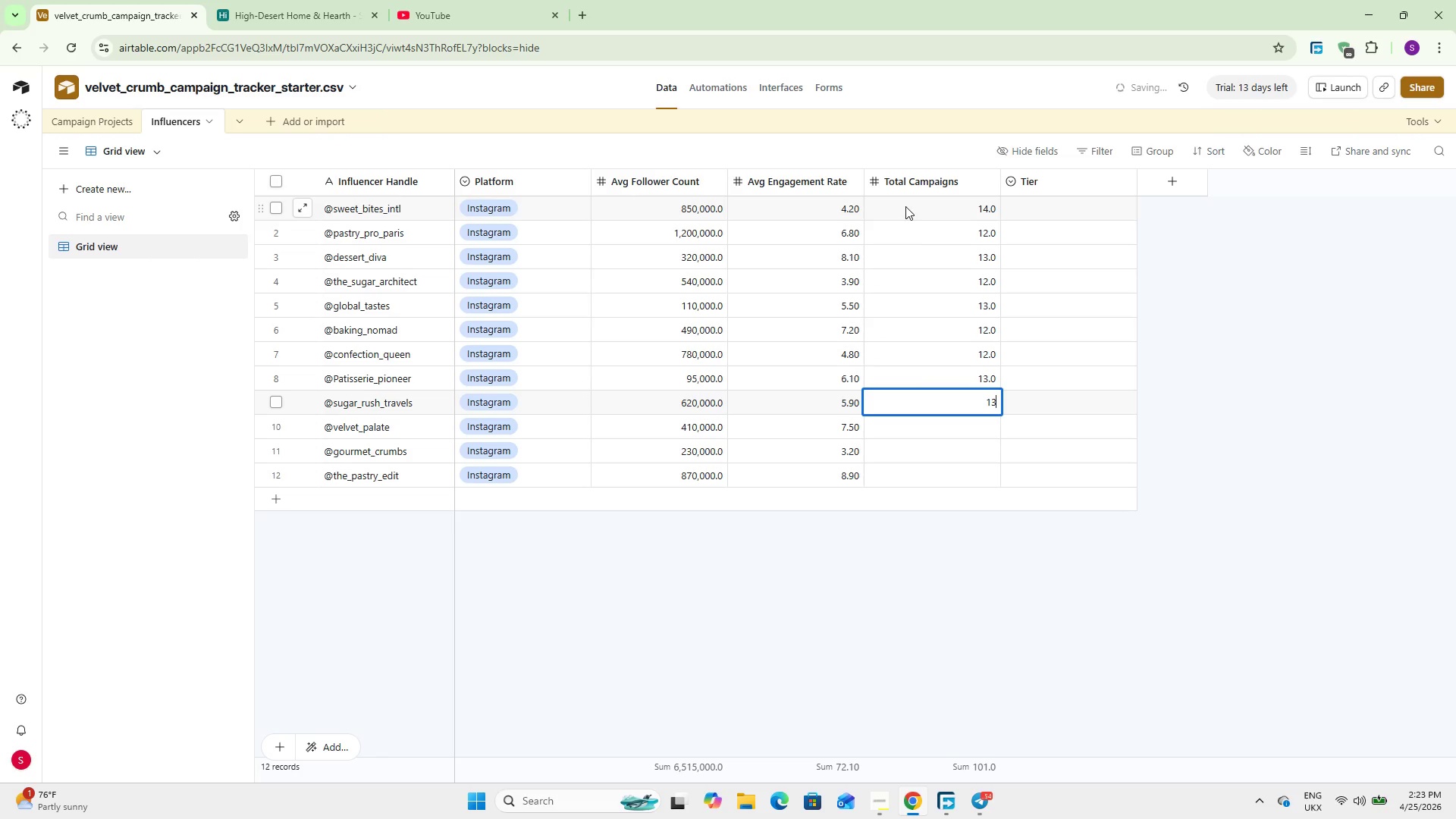 
key(NumpadEnter)
 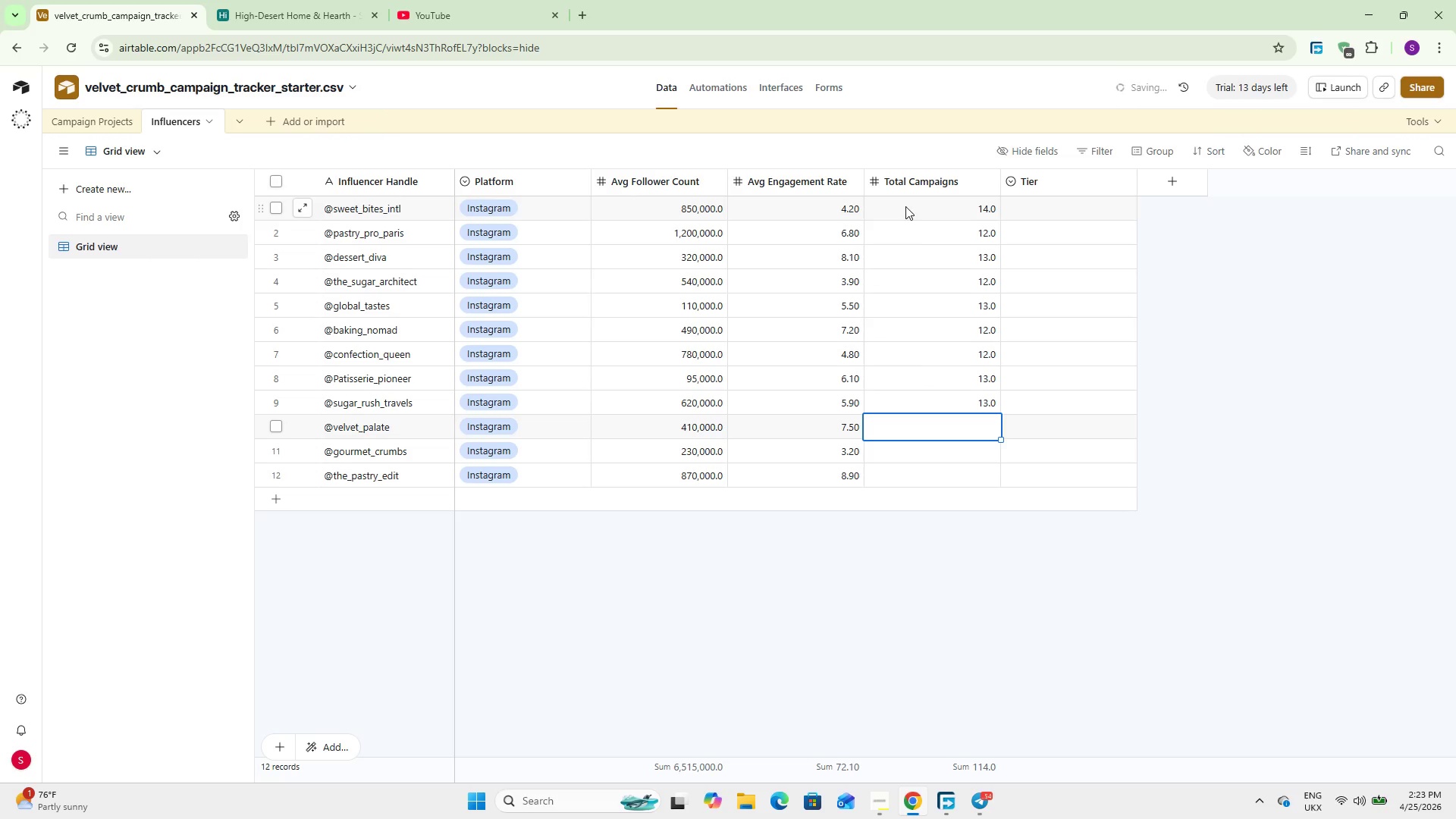 
key(Numpad1)
 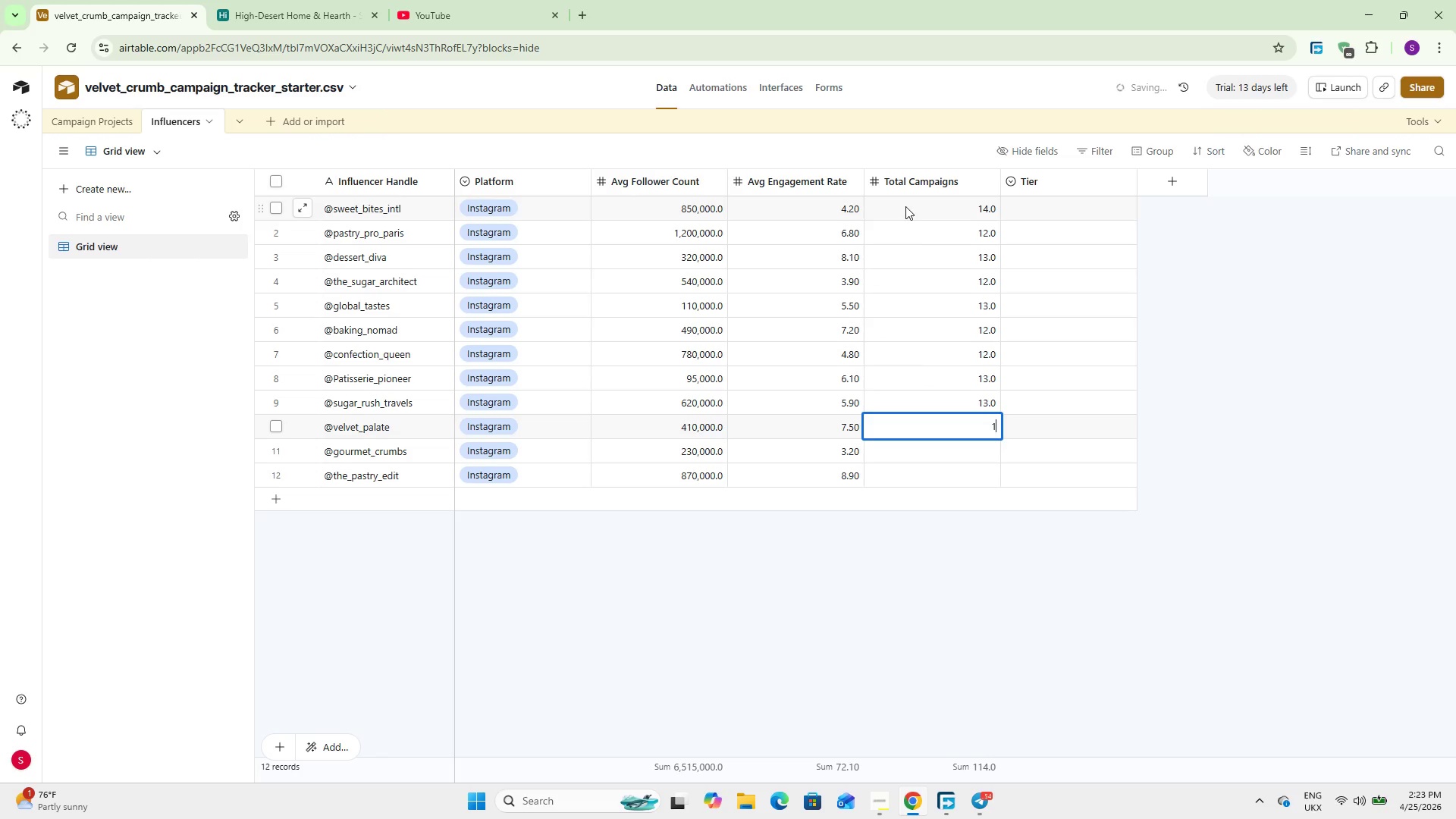 
key(Numpad2)
 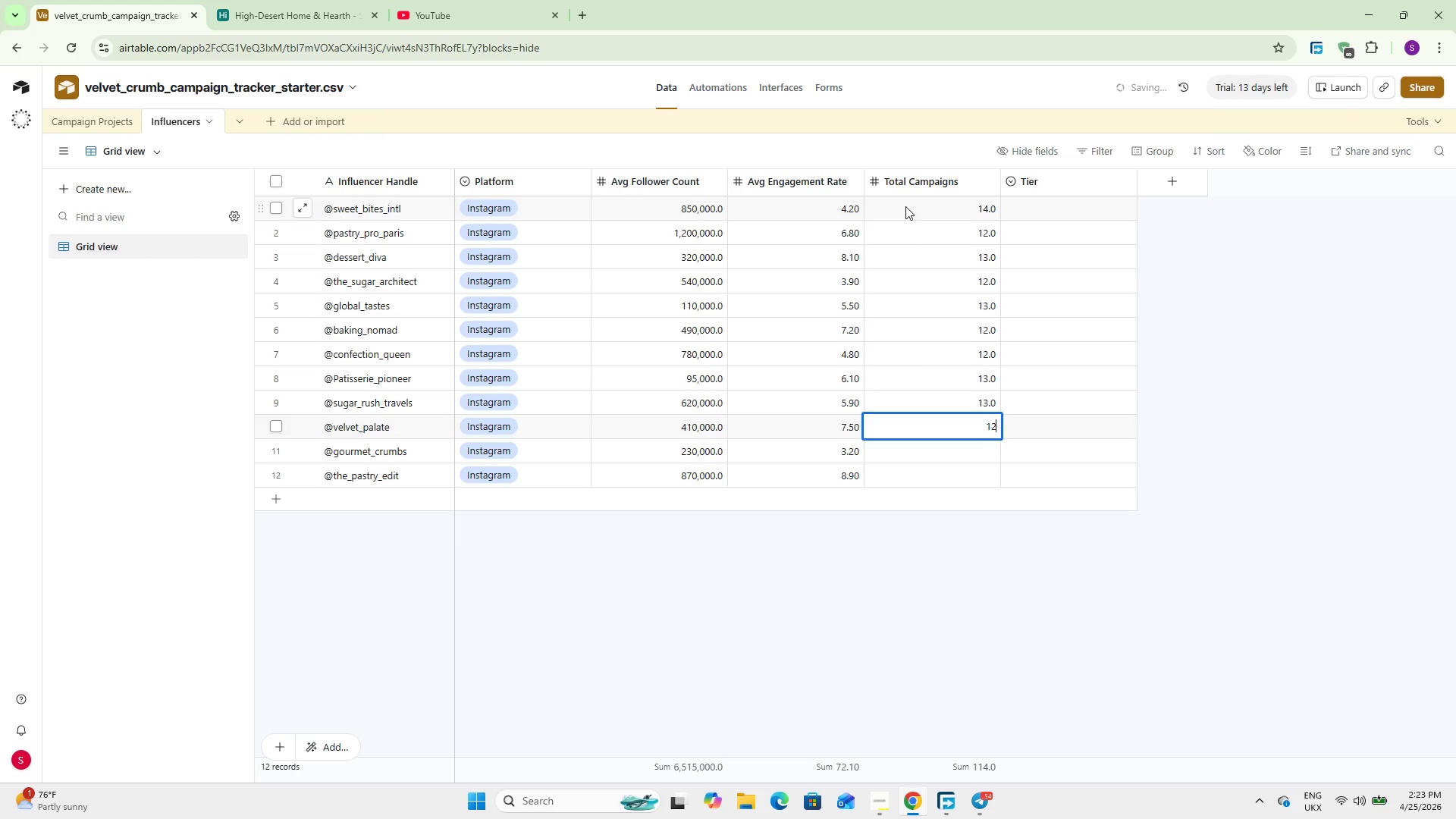 
key(NumpadEnter)
 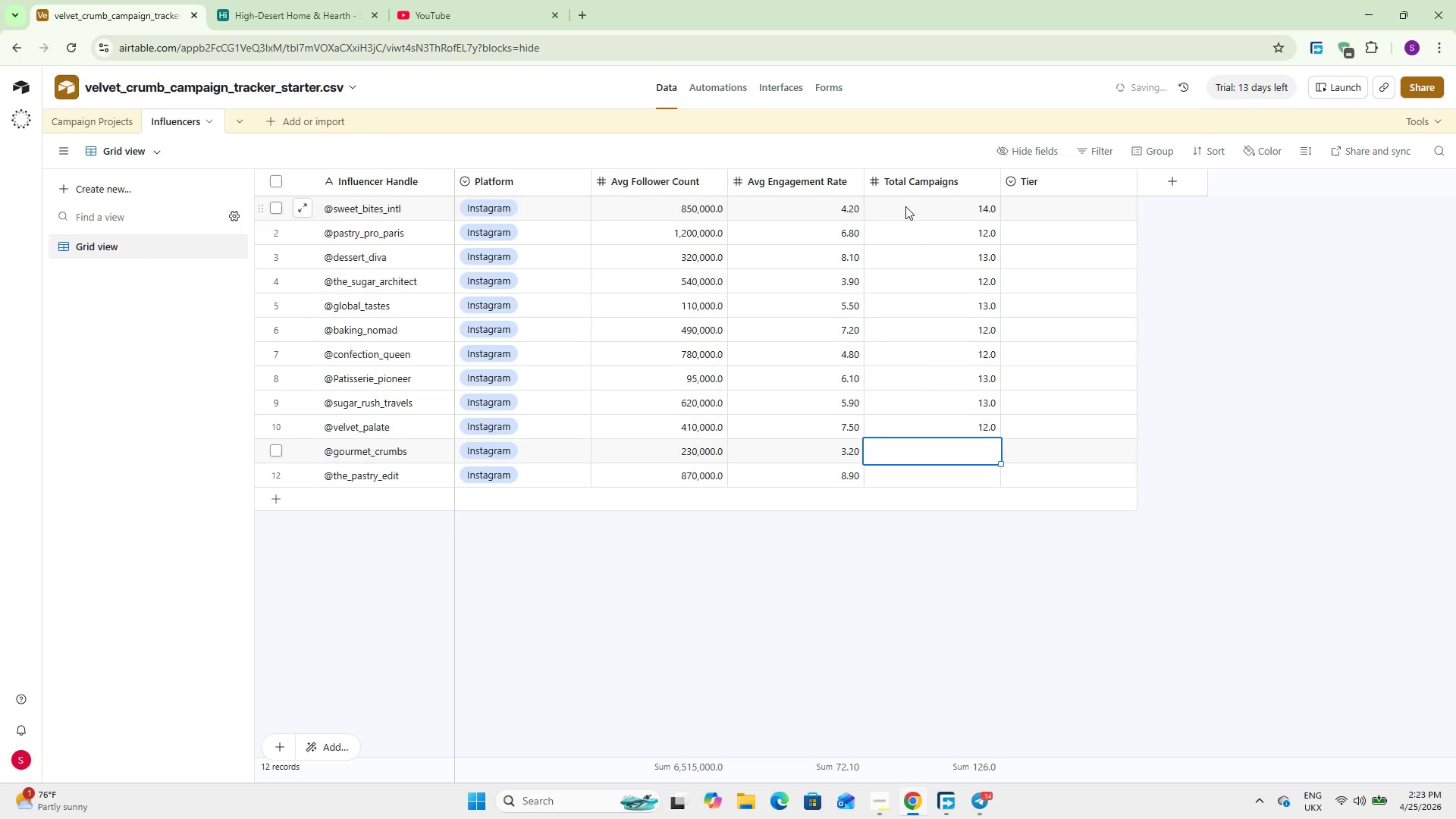 
key(Numpad1)
 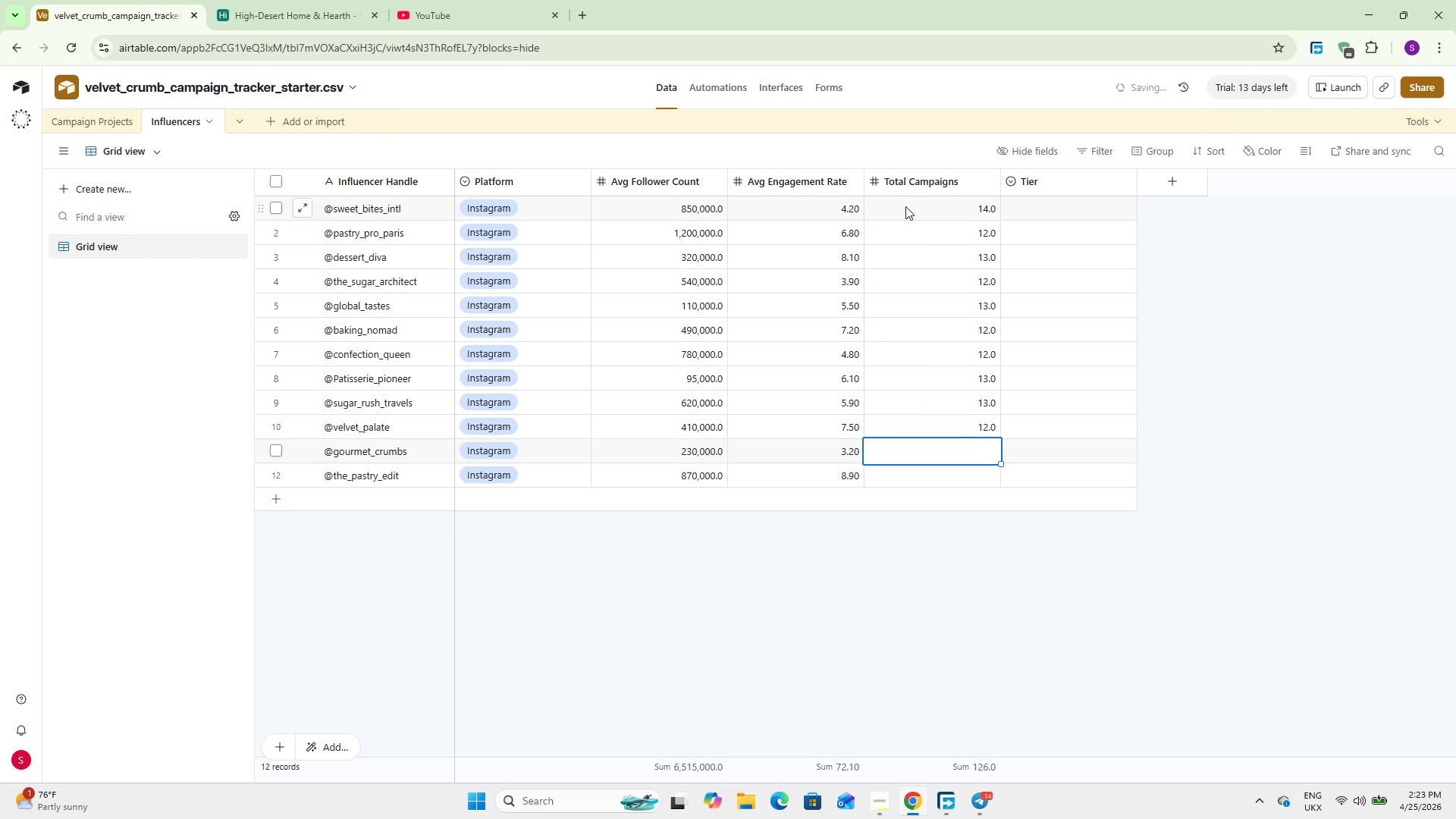 
key(Numpad1)
 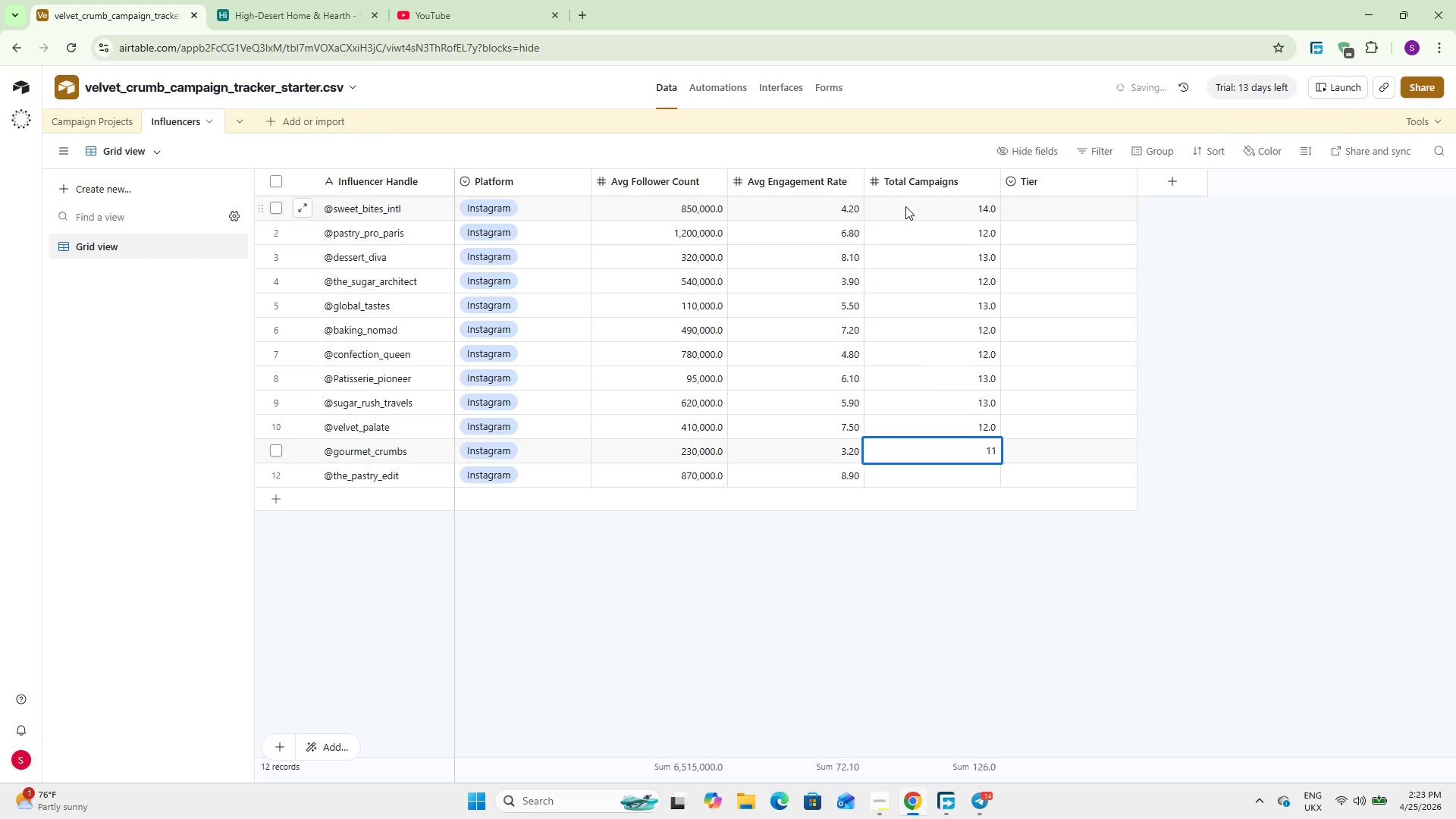 
key(NumpadEnter)
 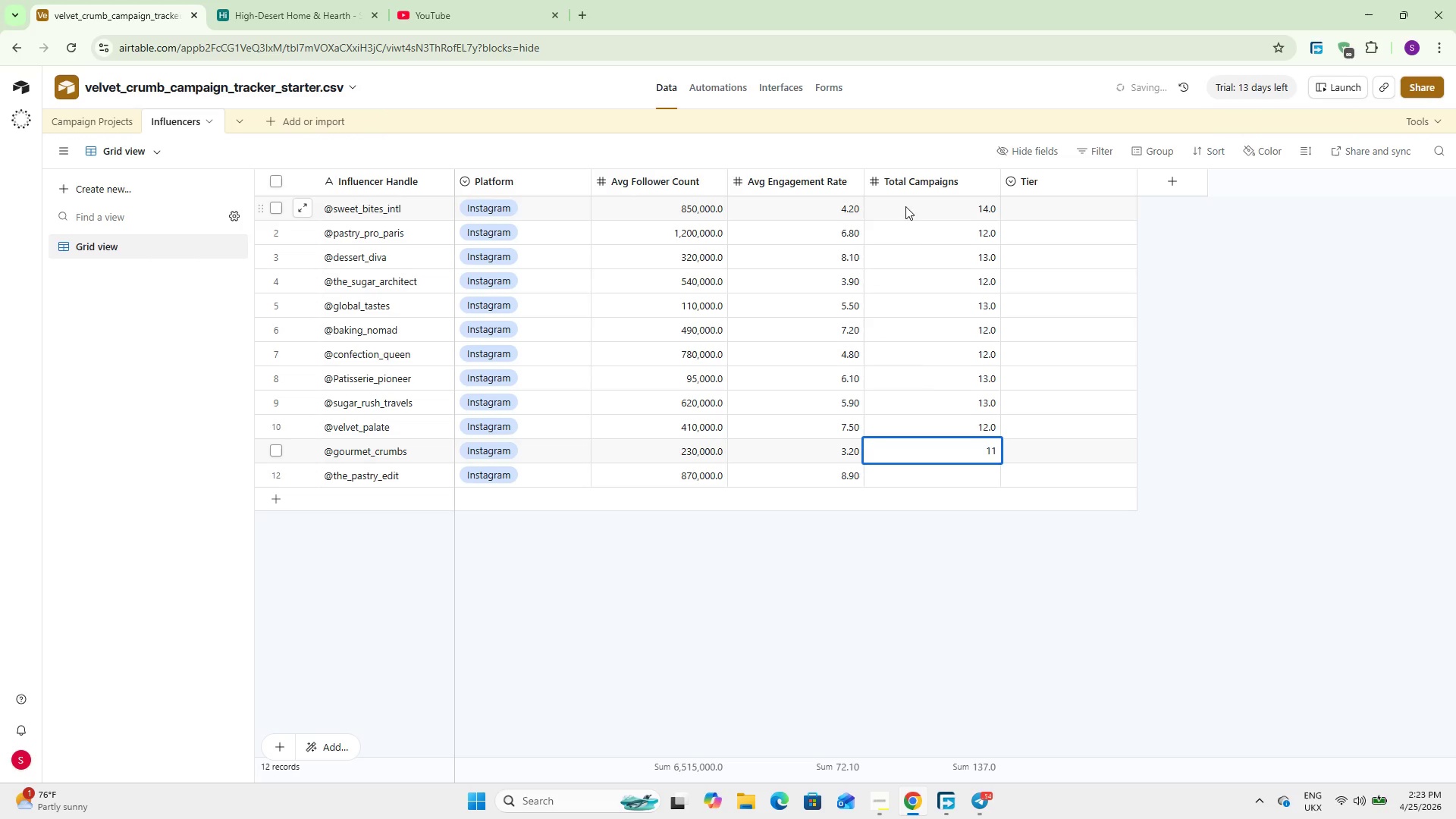 
key(Numpad1)
 